 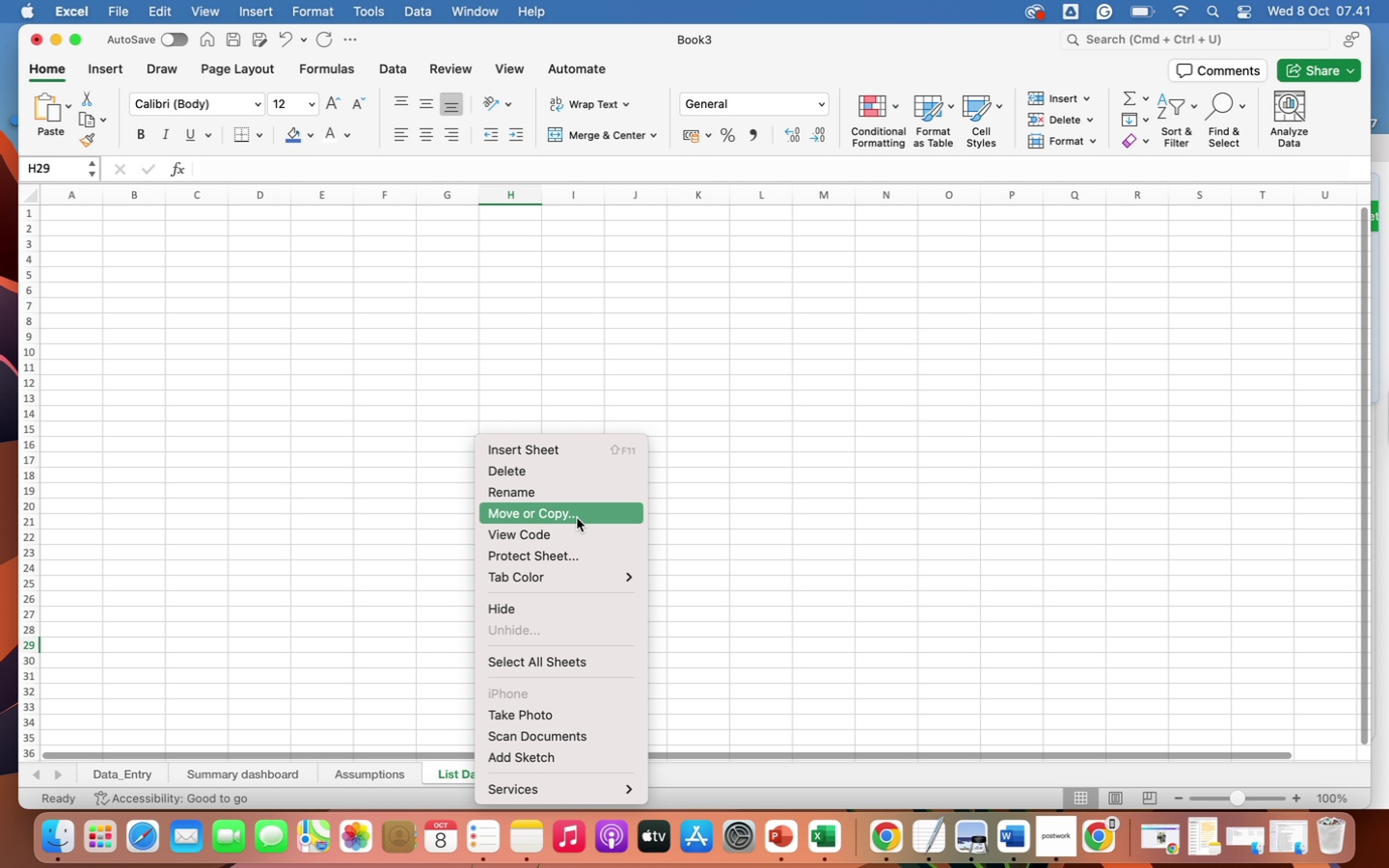 
left_click([549, 488])
 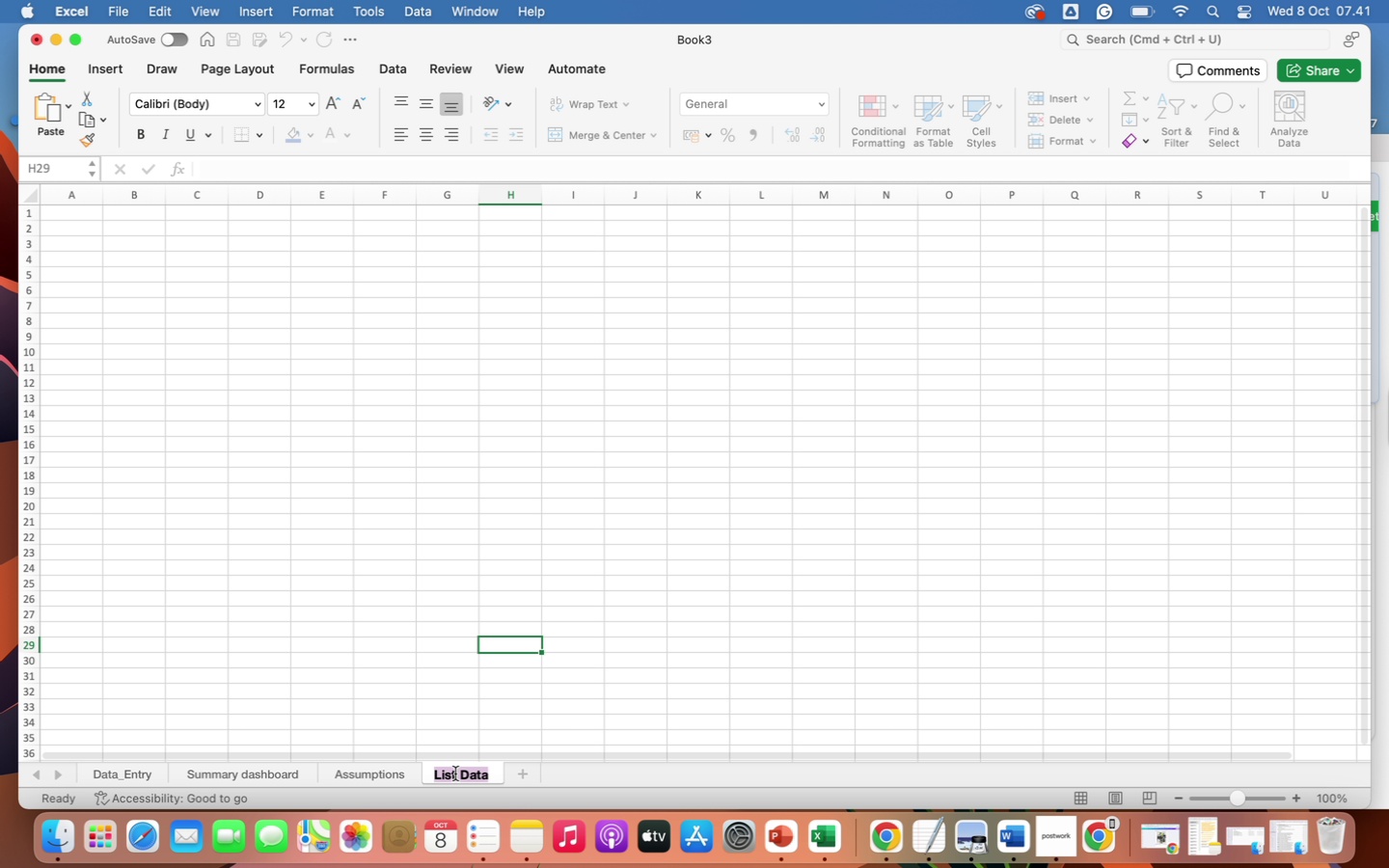 
left_click([455, 773])
 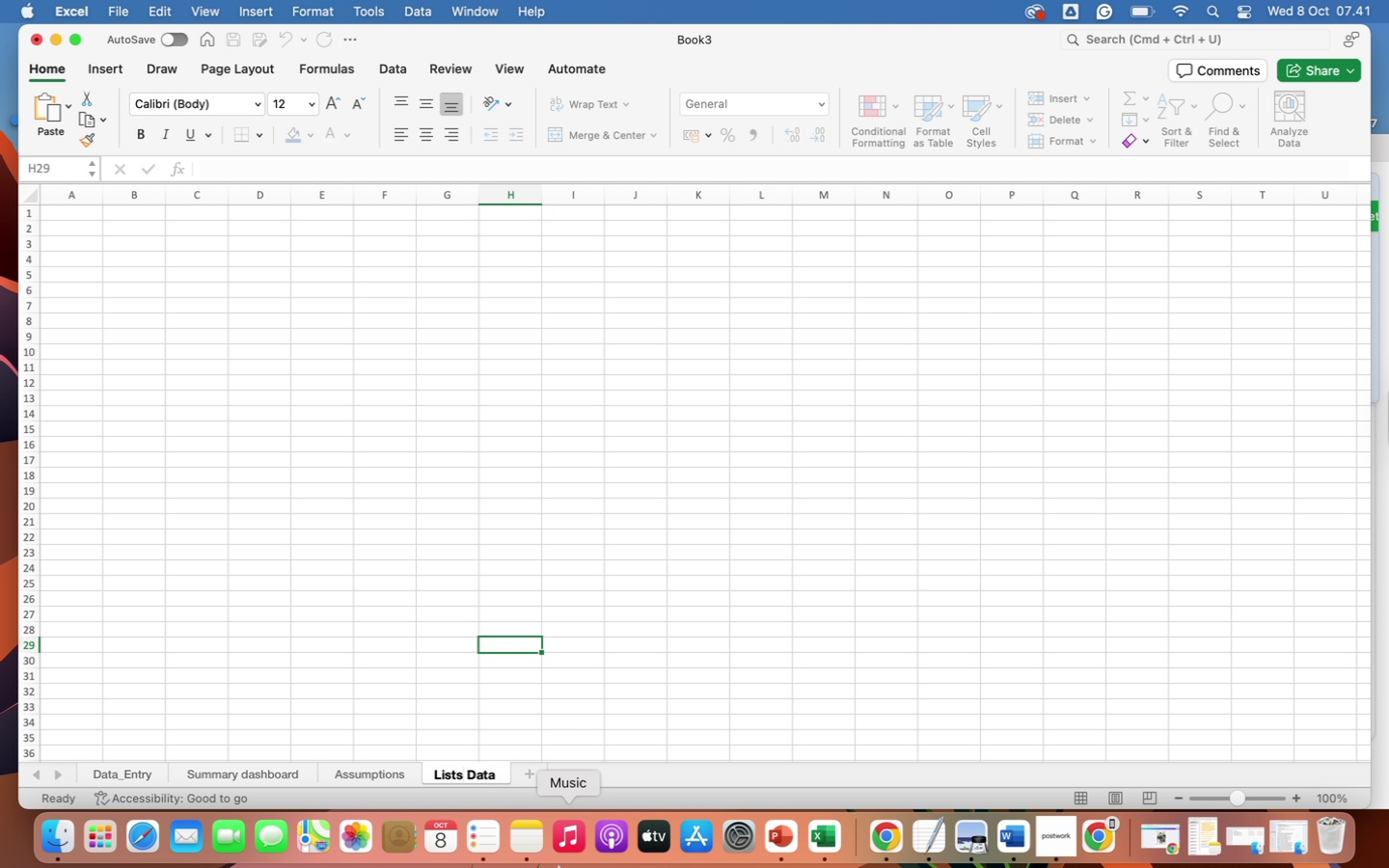 
key(S)
 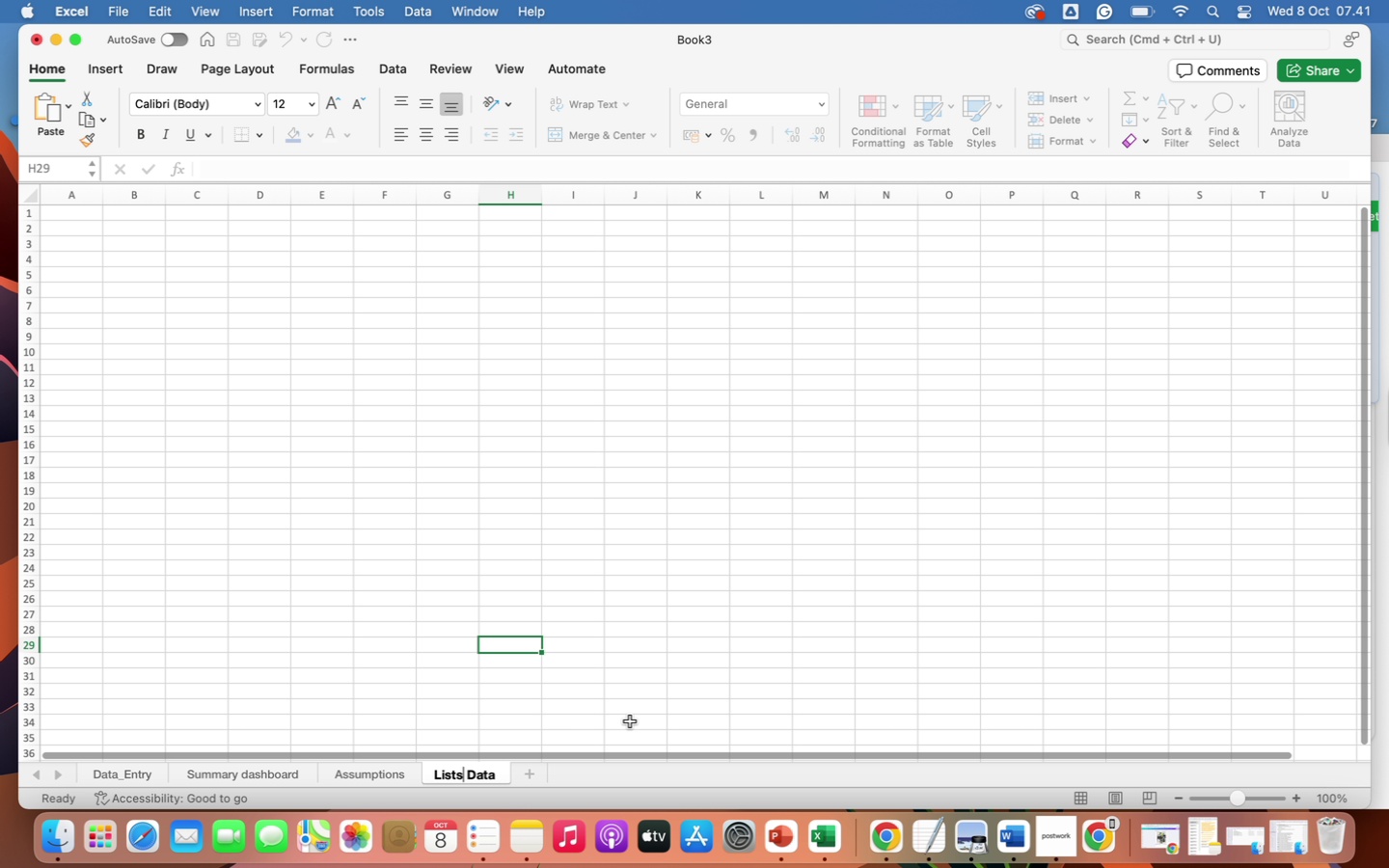 
left_click([630, 721])
 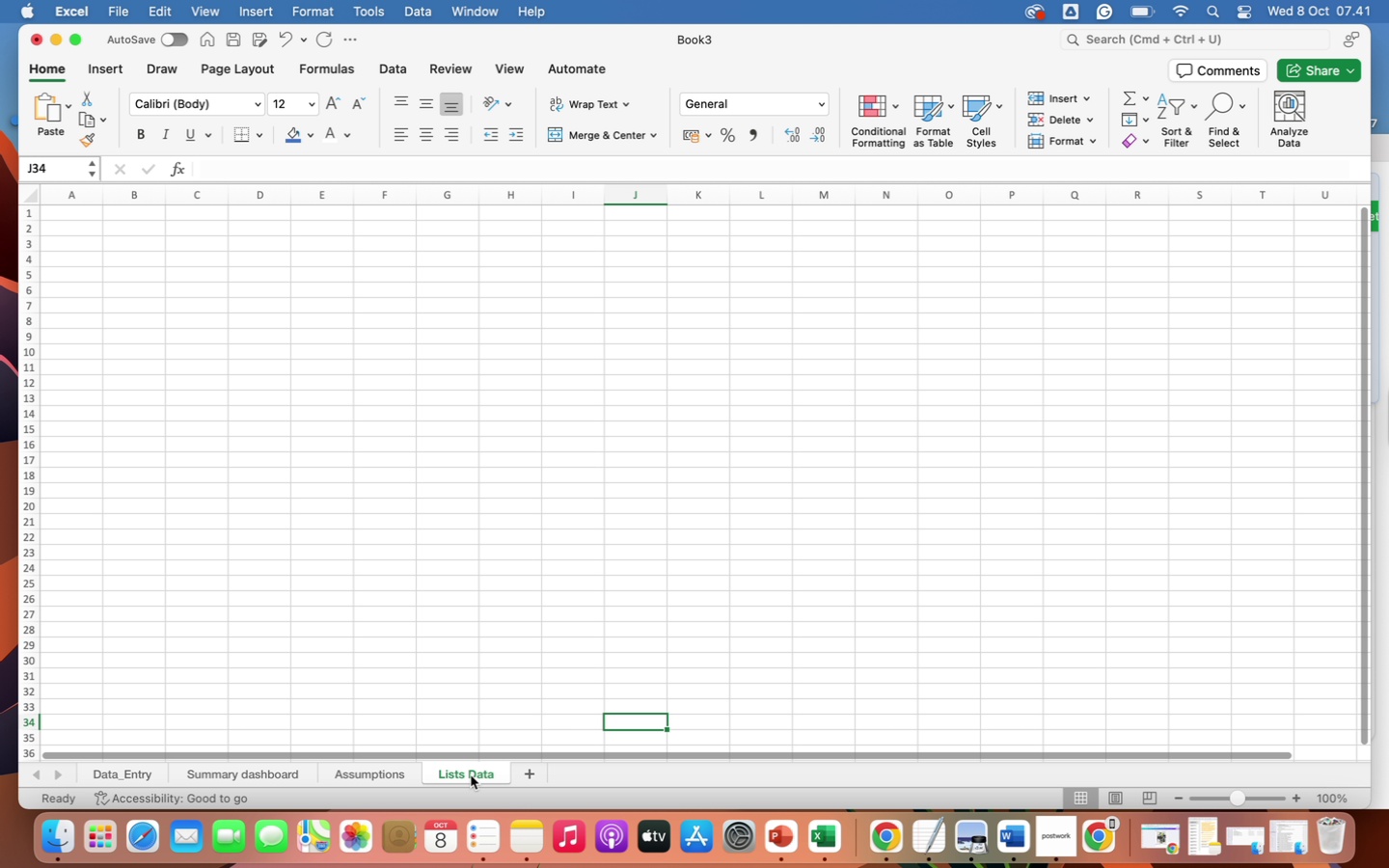 
left_click_drag(start_coordinate=[471, 775], to_coordinate=[77, 768])
 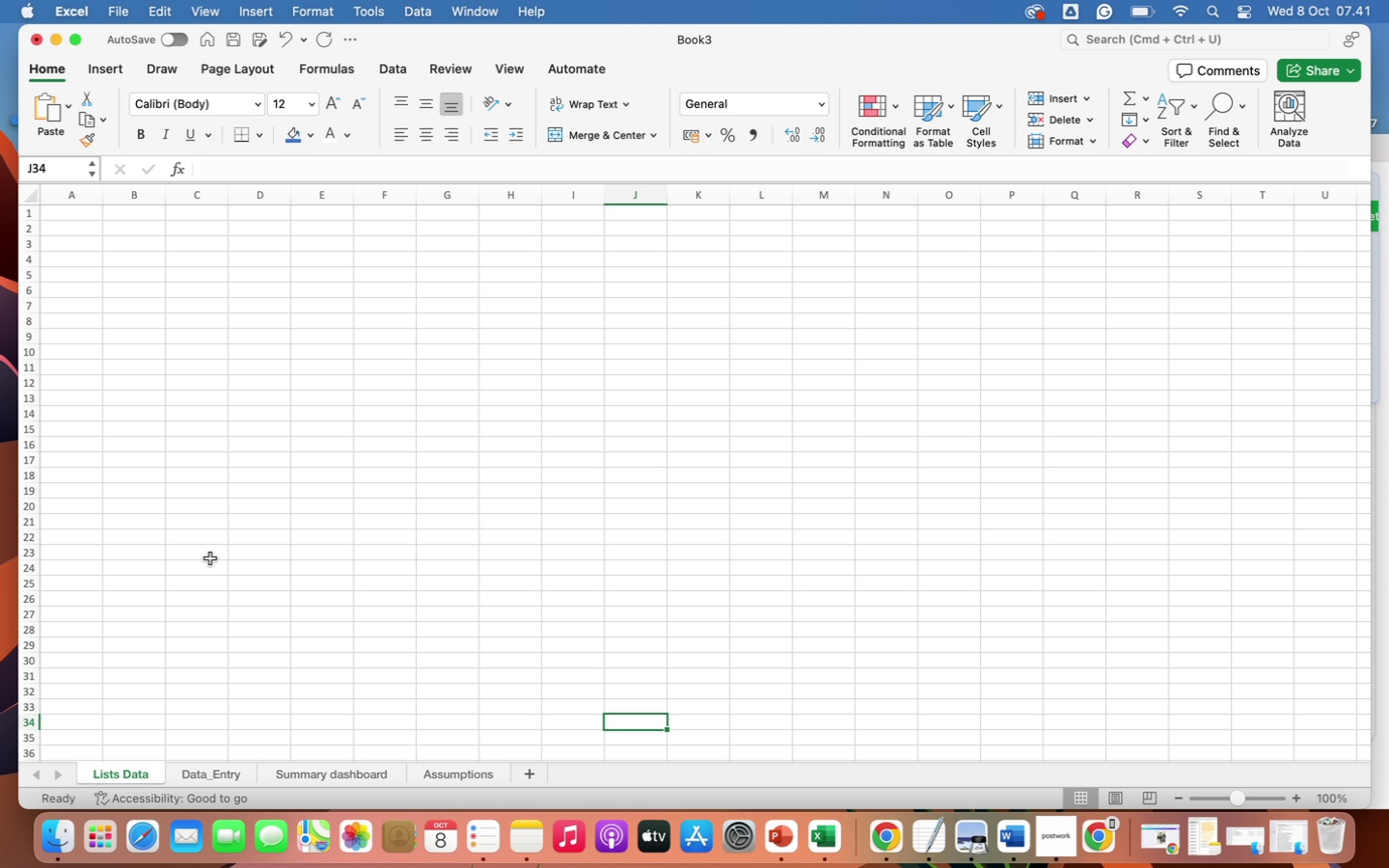 
wait(13.86)
 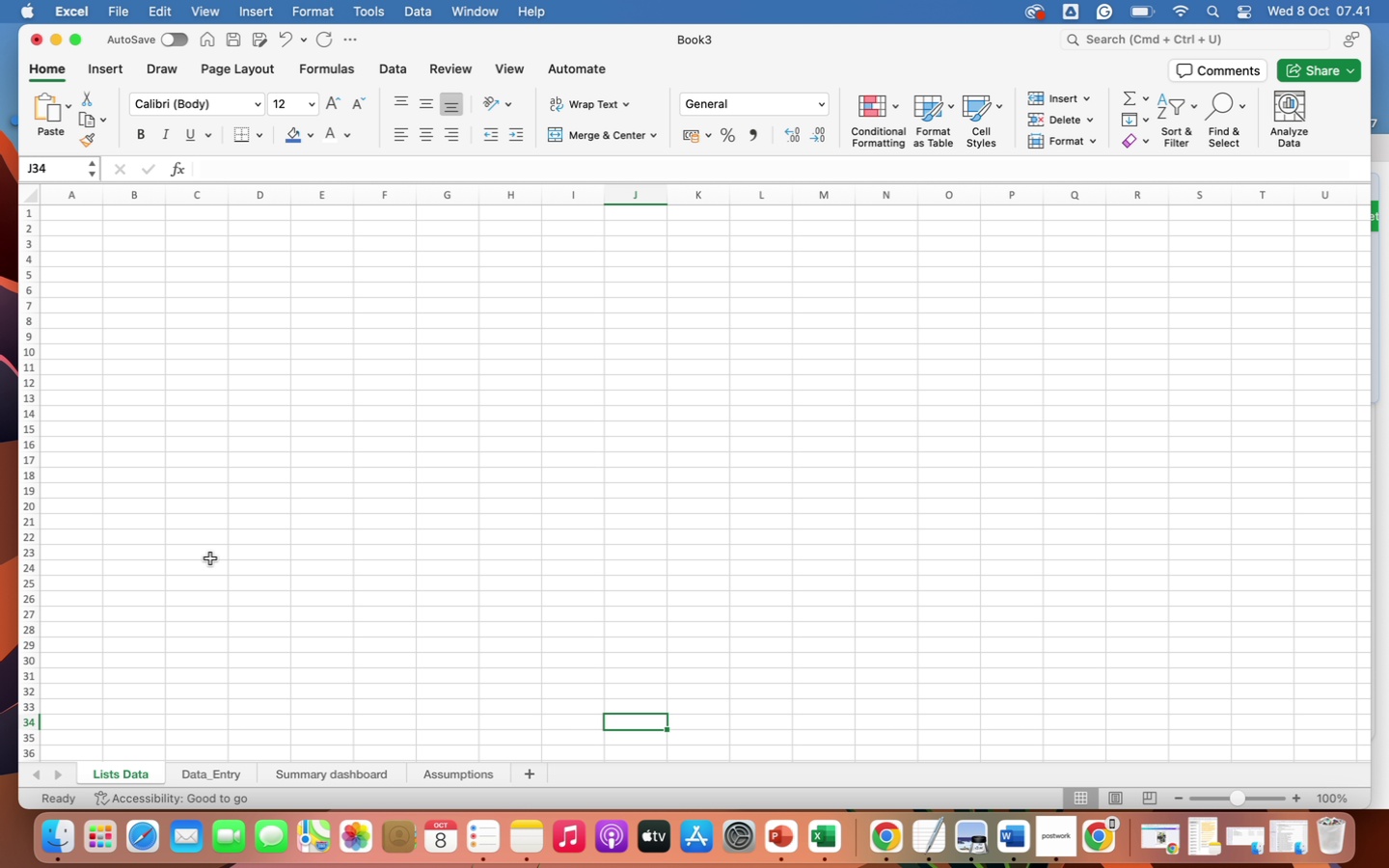 
left_click([210, 558])
 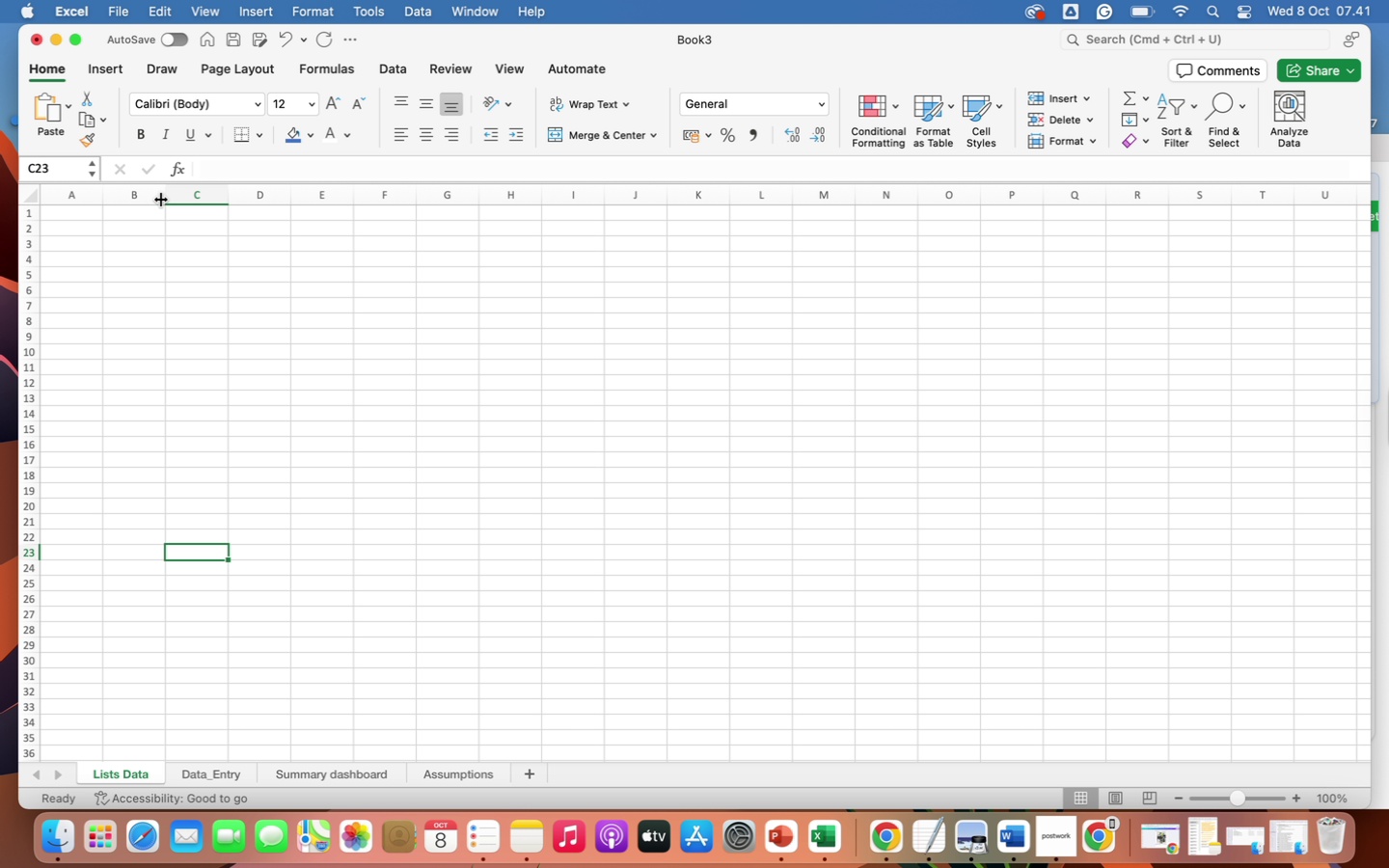 
left_click_drag(start_coordinate=[161, 200], to_coordinate=[217, 190])
 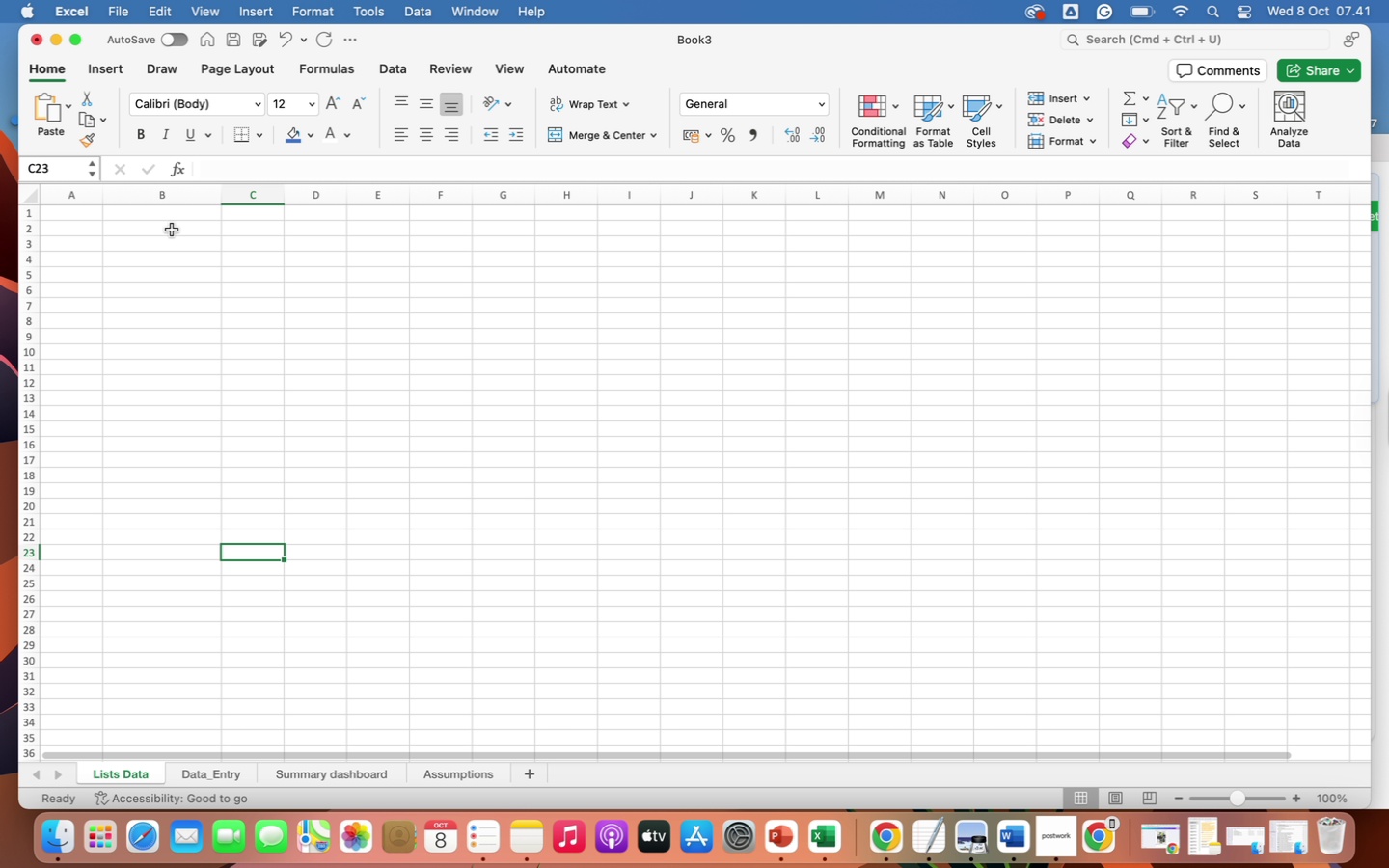 
left_click([172, 230])
 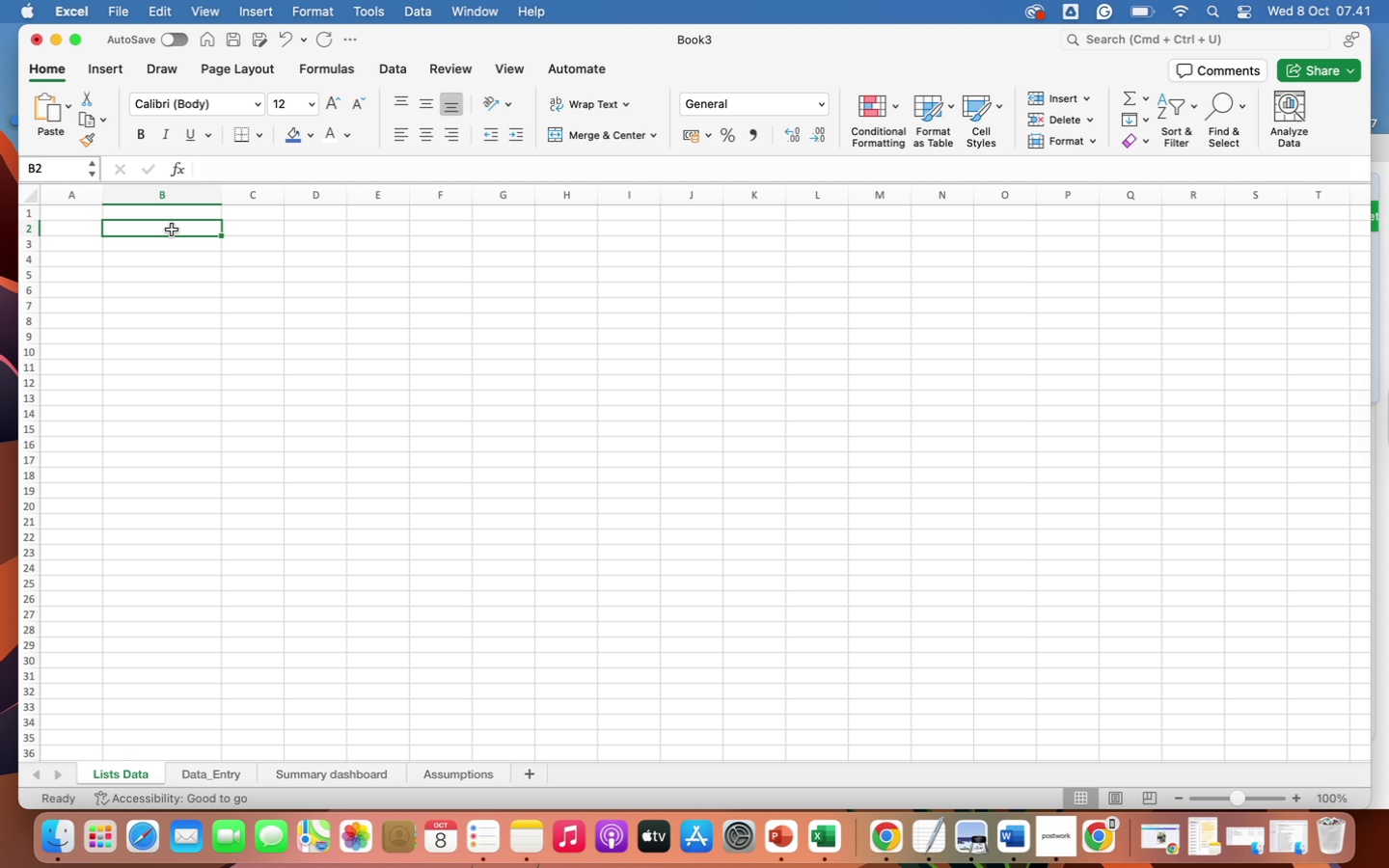 
type(Employ)
 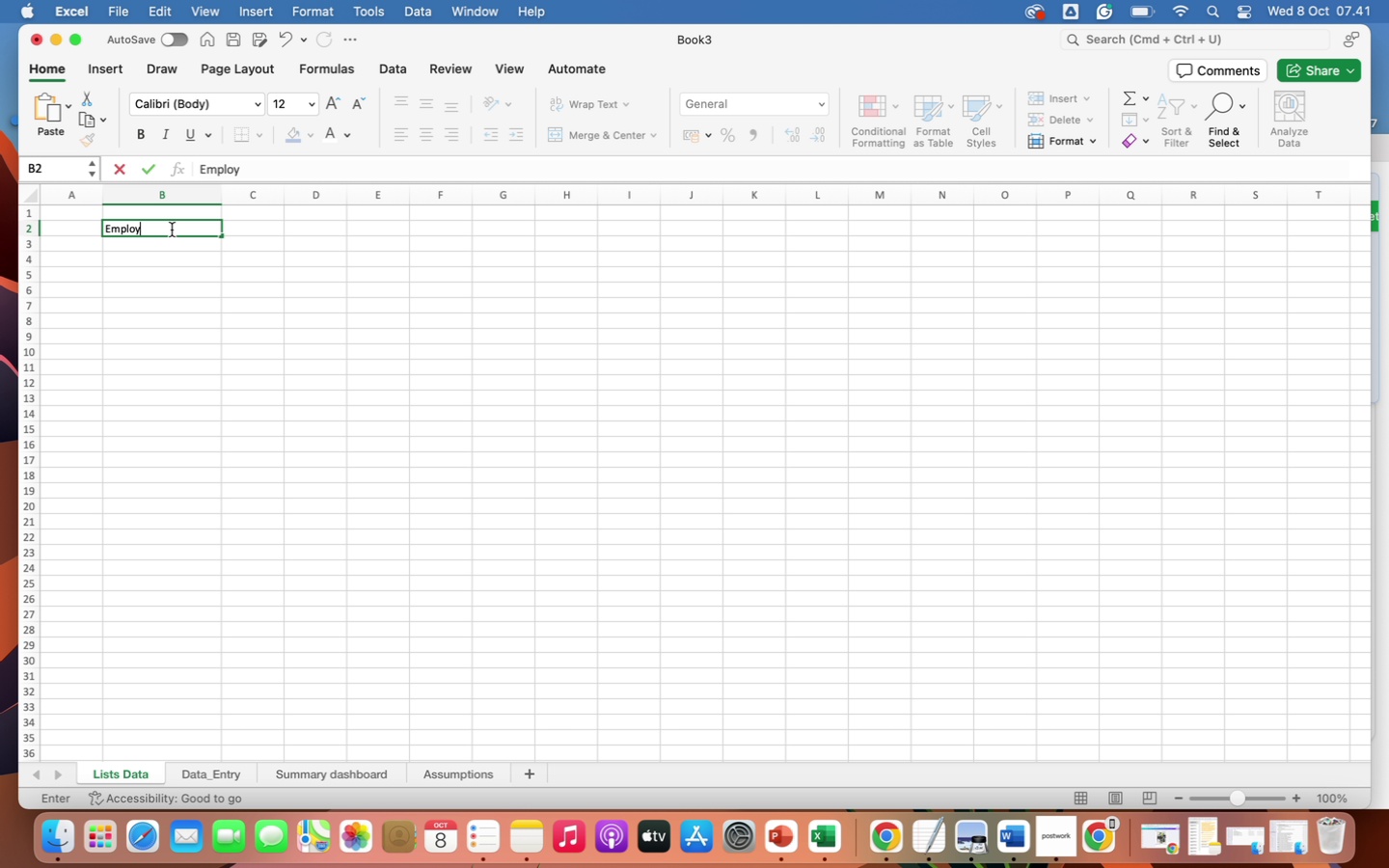 
type(er)
 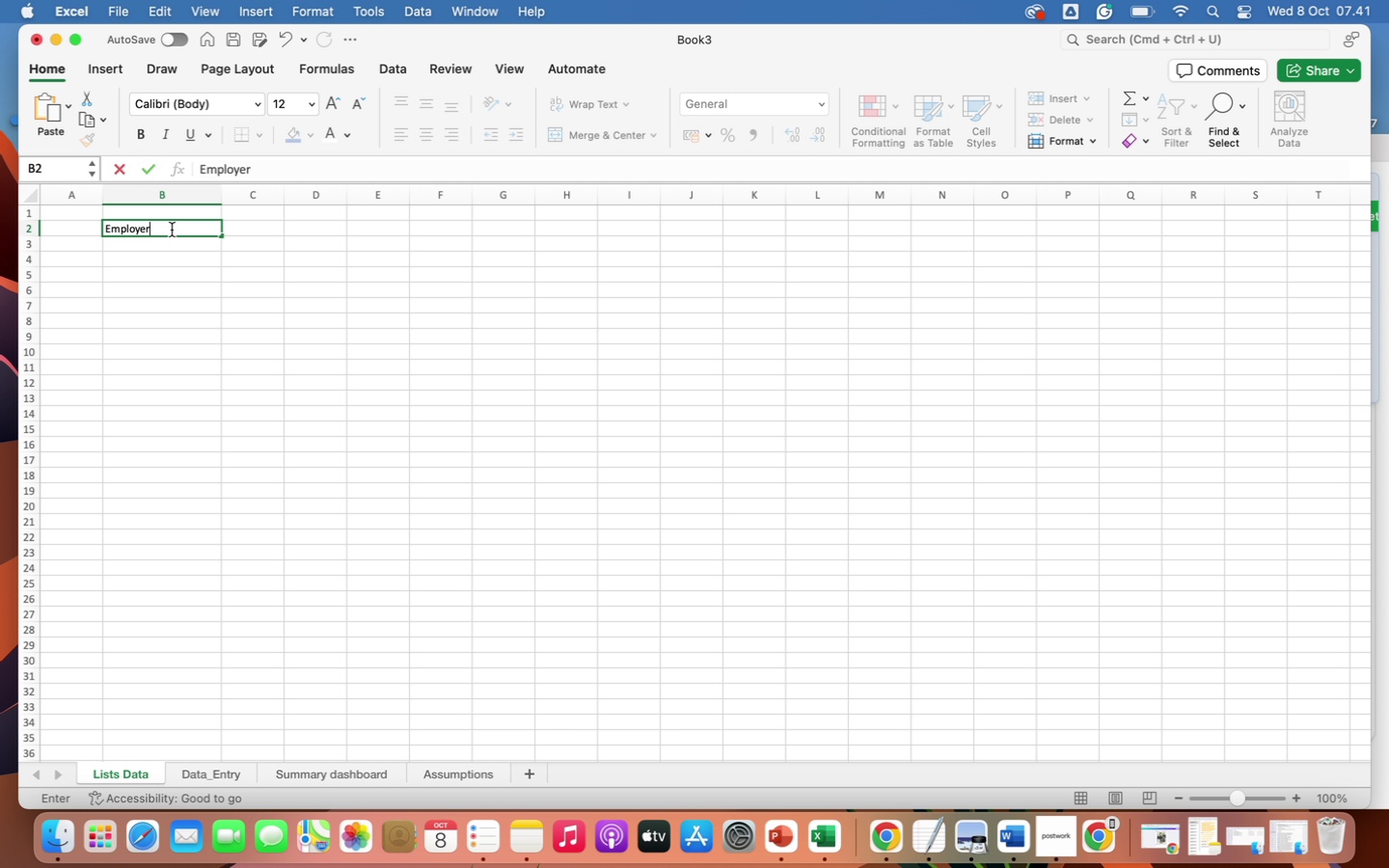 
wait(8.12)
 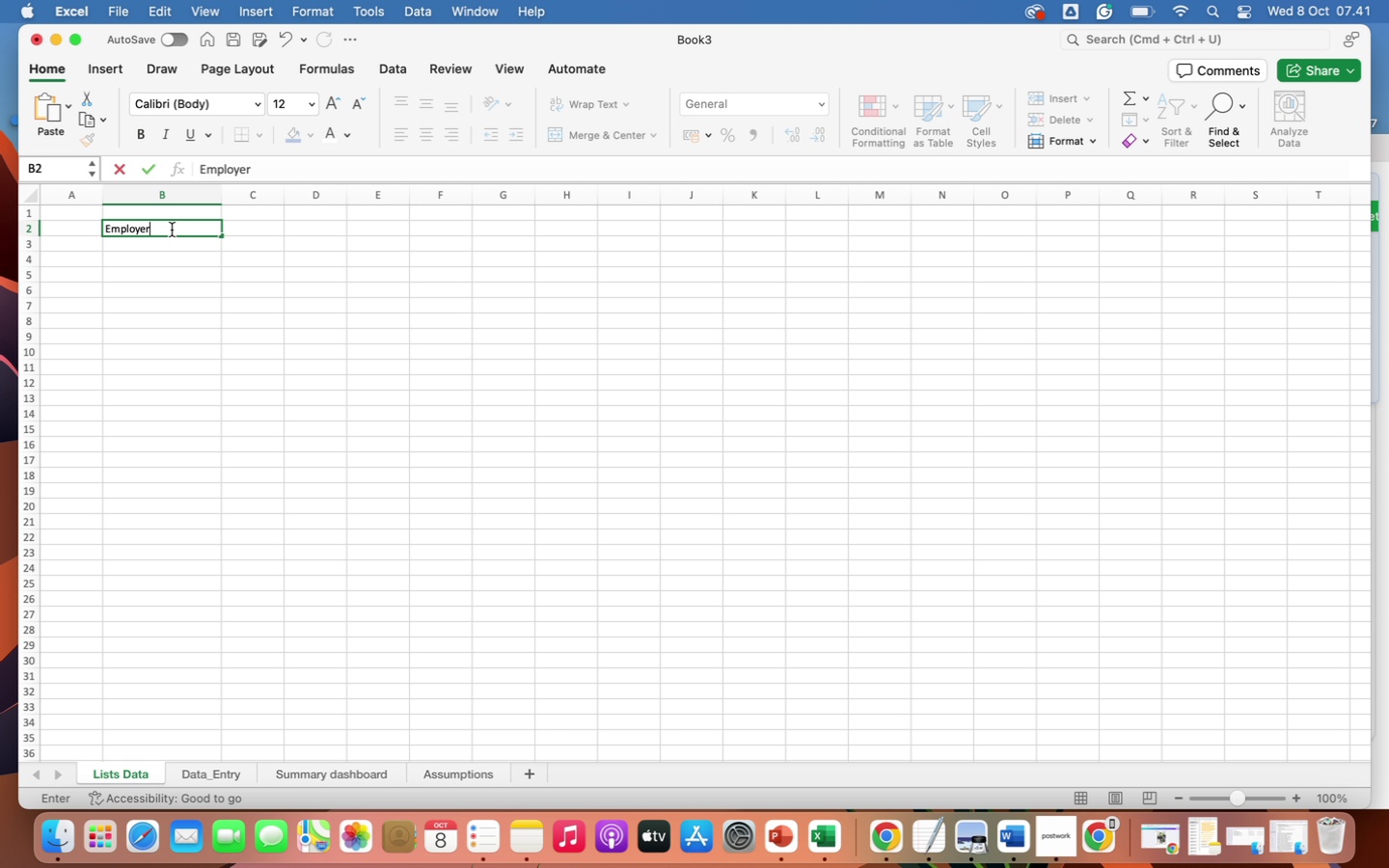 
type( ID)
 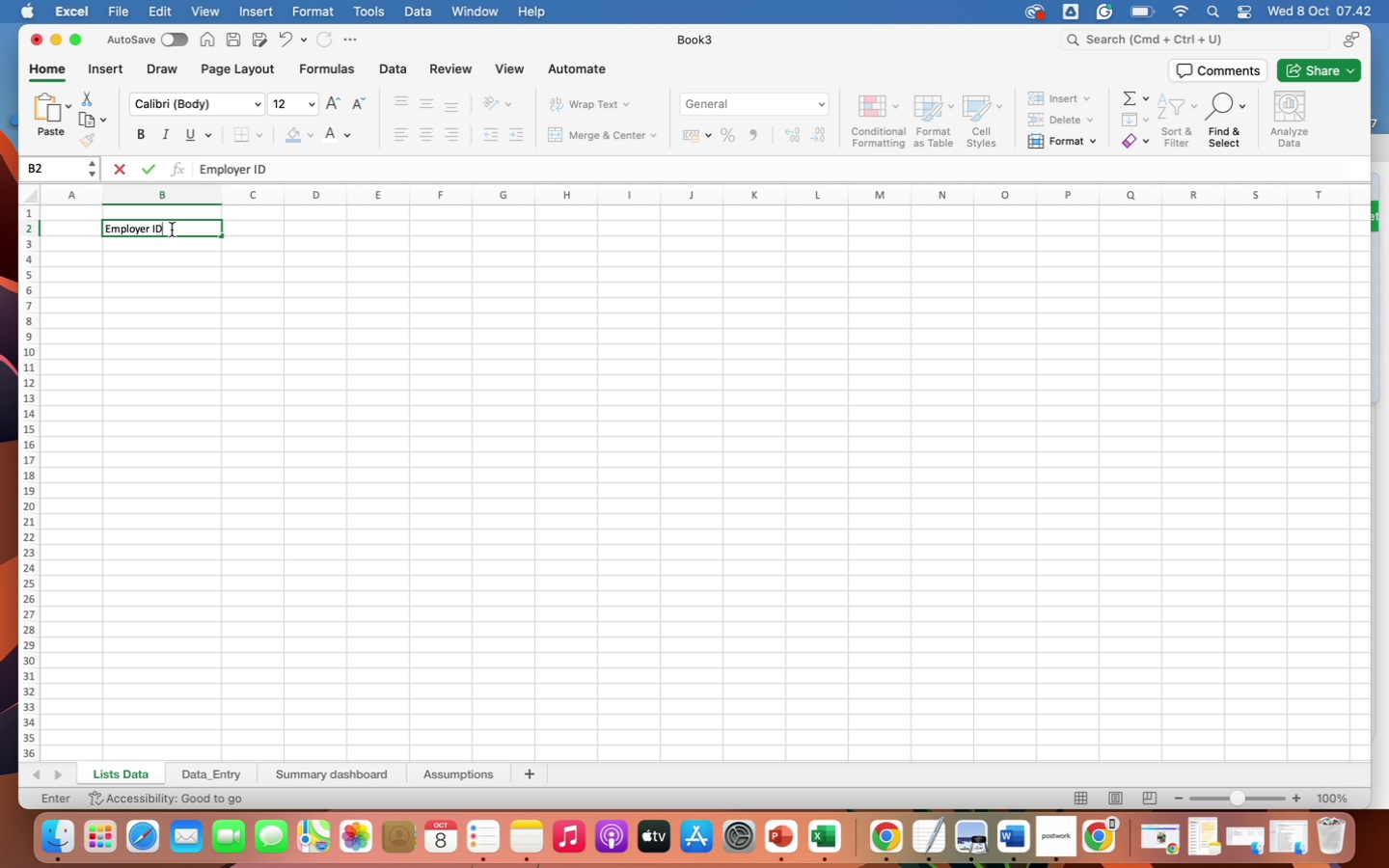 
key(ArrowRight)
 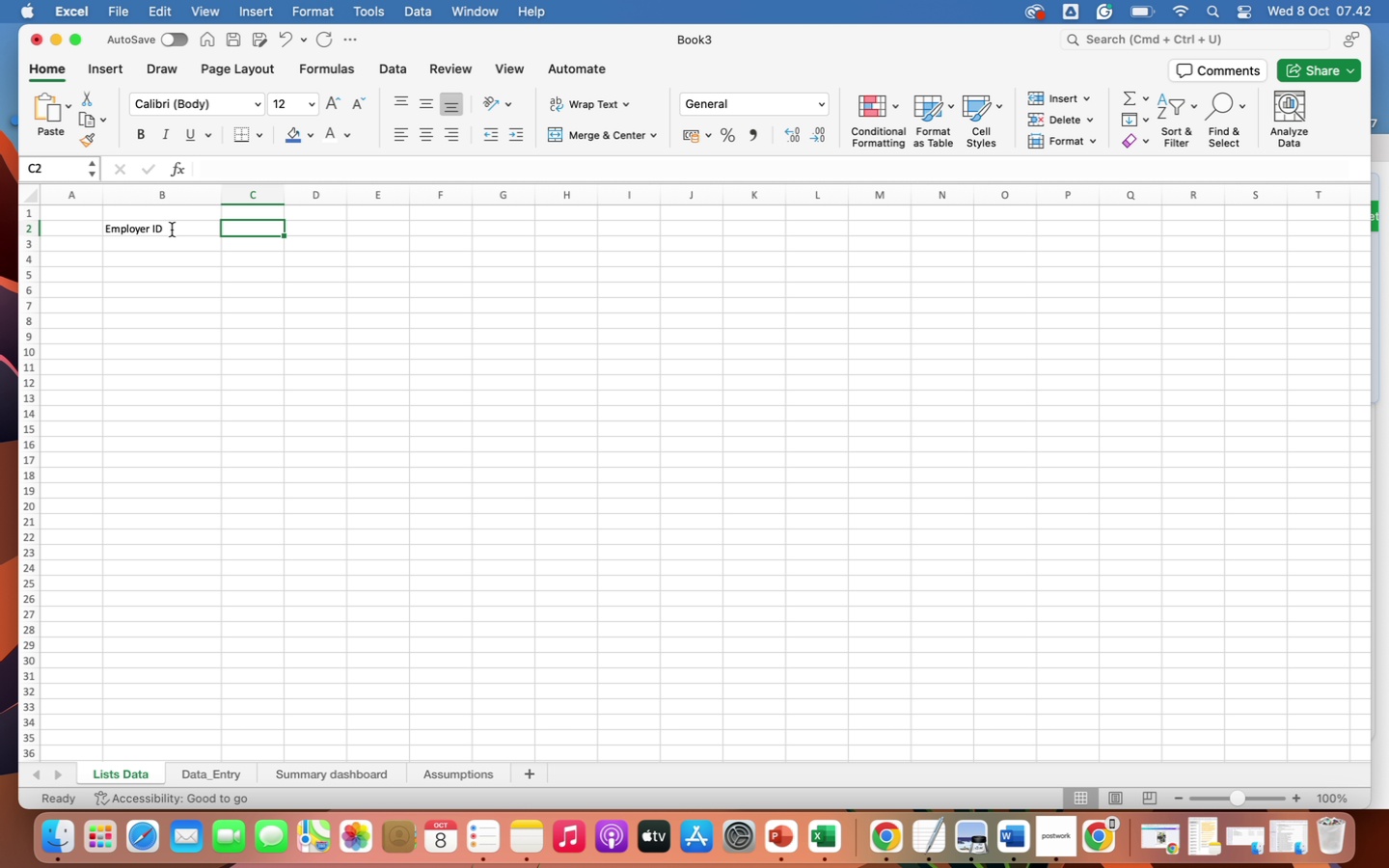 
type(Emplo)
 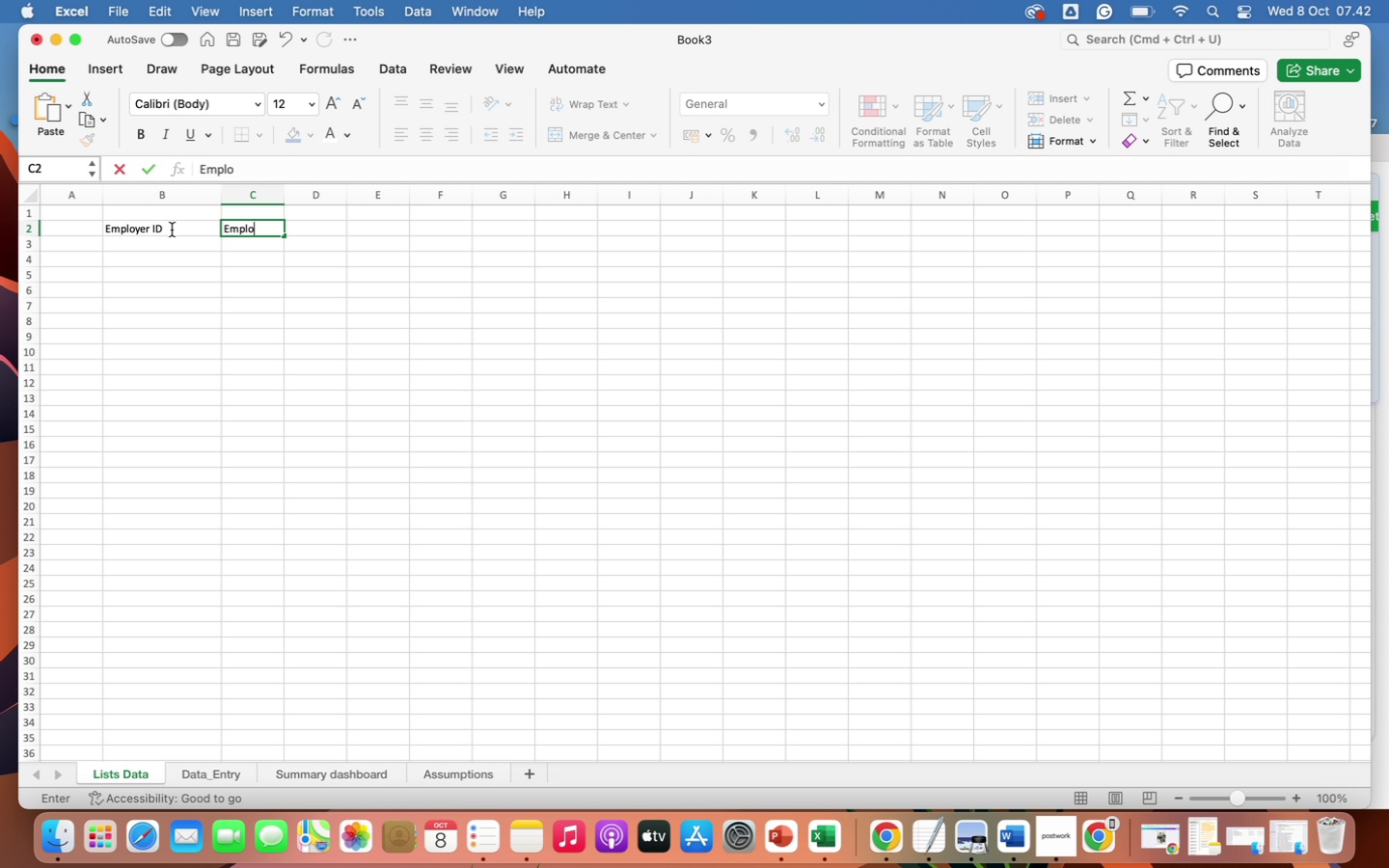 
wait(13.32)
 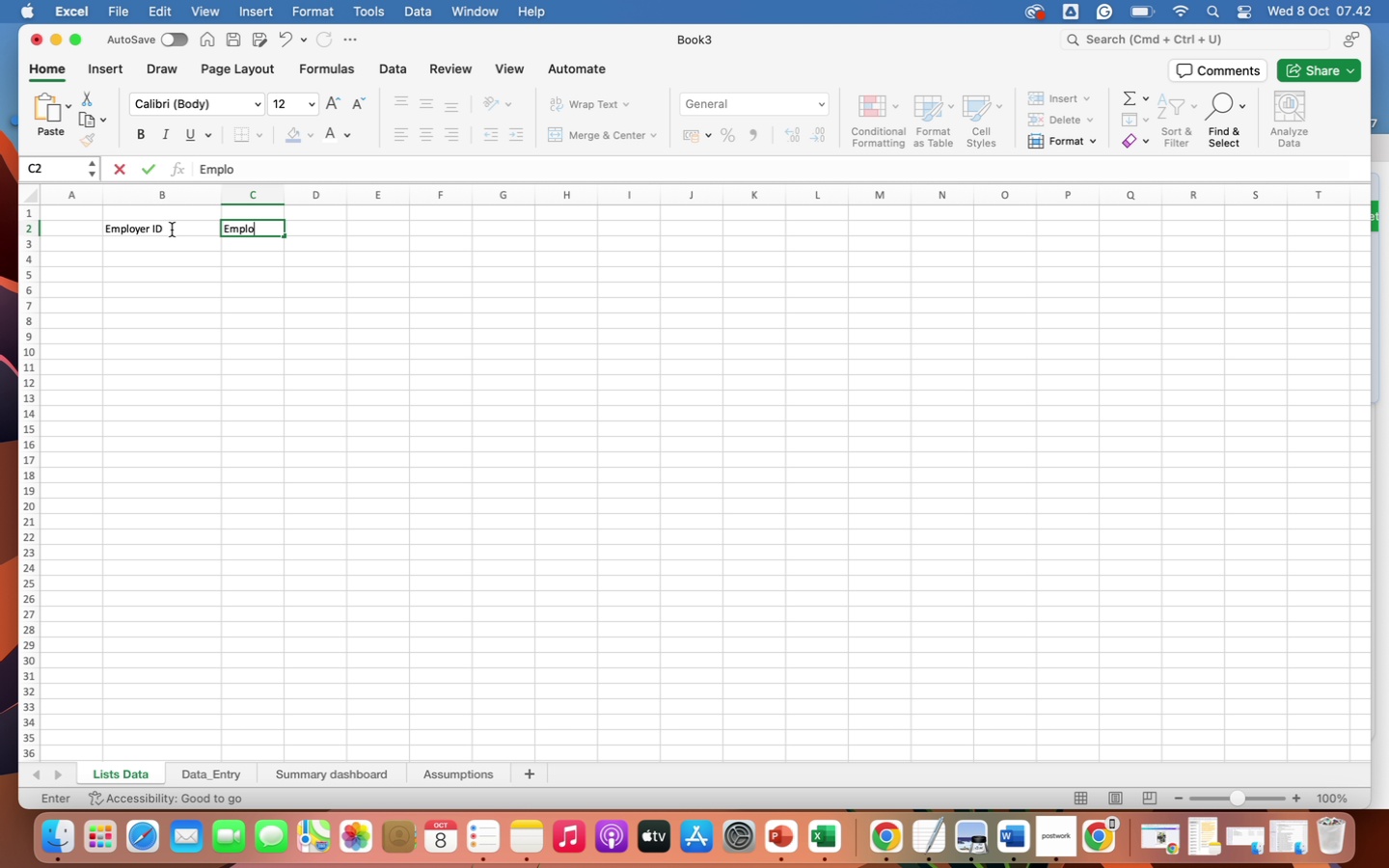 
type(yer Name)
 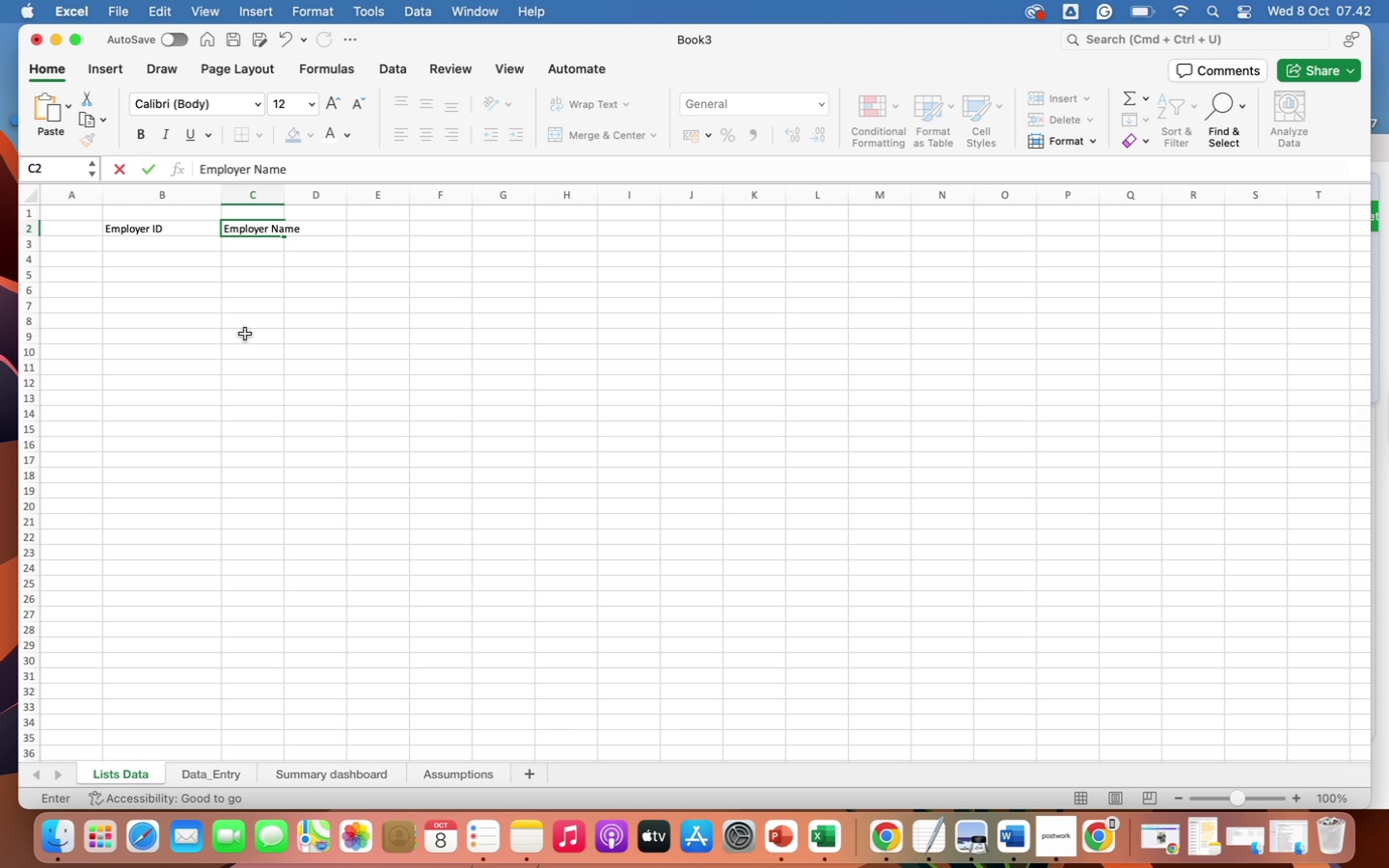 
left_click([245, 334])
 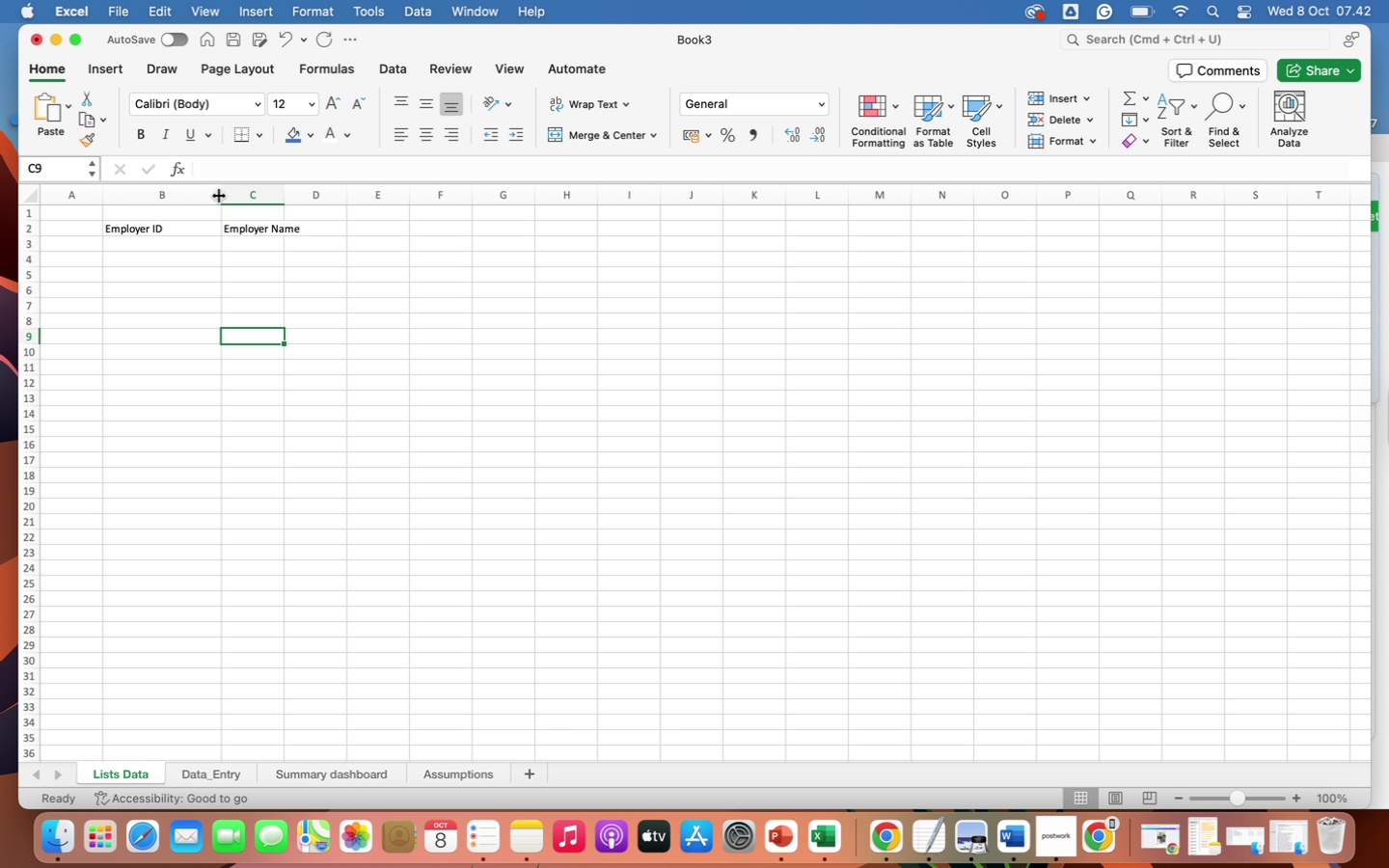 
left_click_drag(start_coordinate=[219, 196], to_coordinate=[194, 200])
 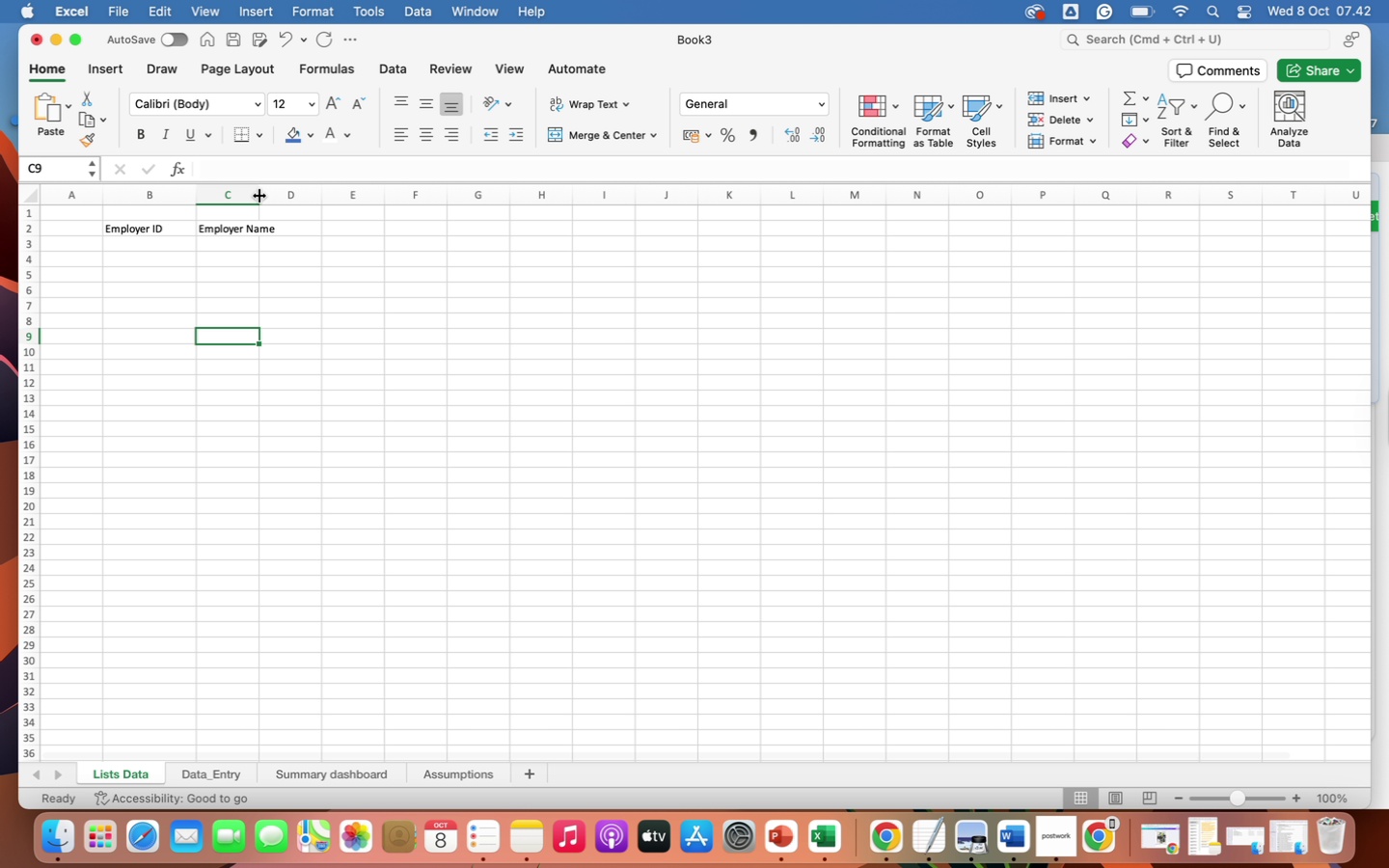 
left_click_drag(start_coordinate=[259, 196], to_coordinate=[308, 207])
 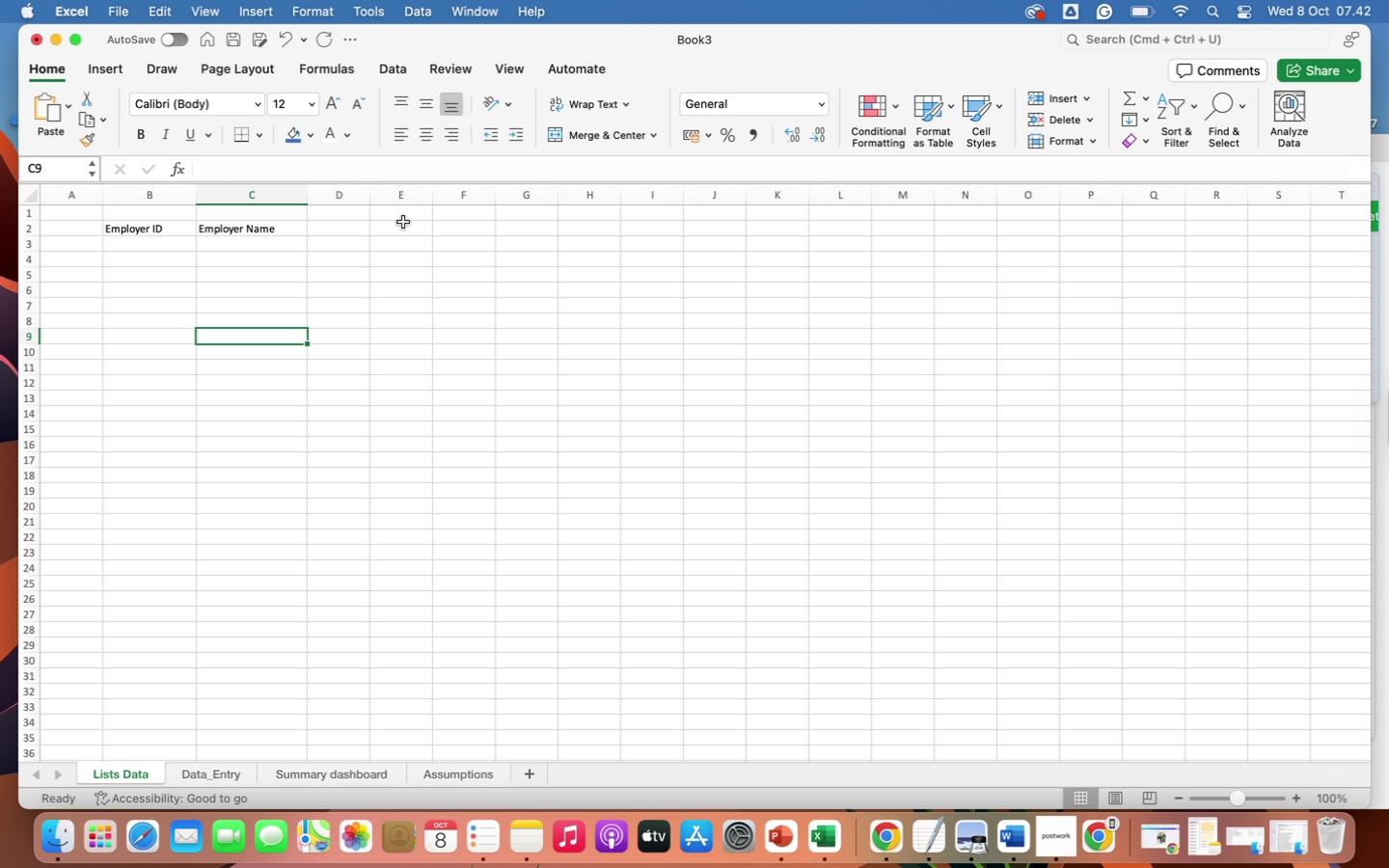 
wait(5.2)
 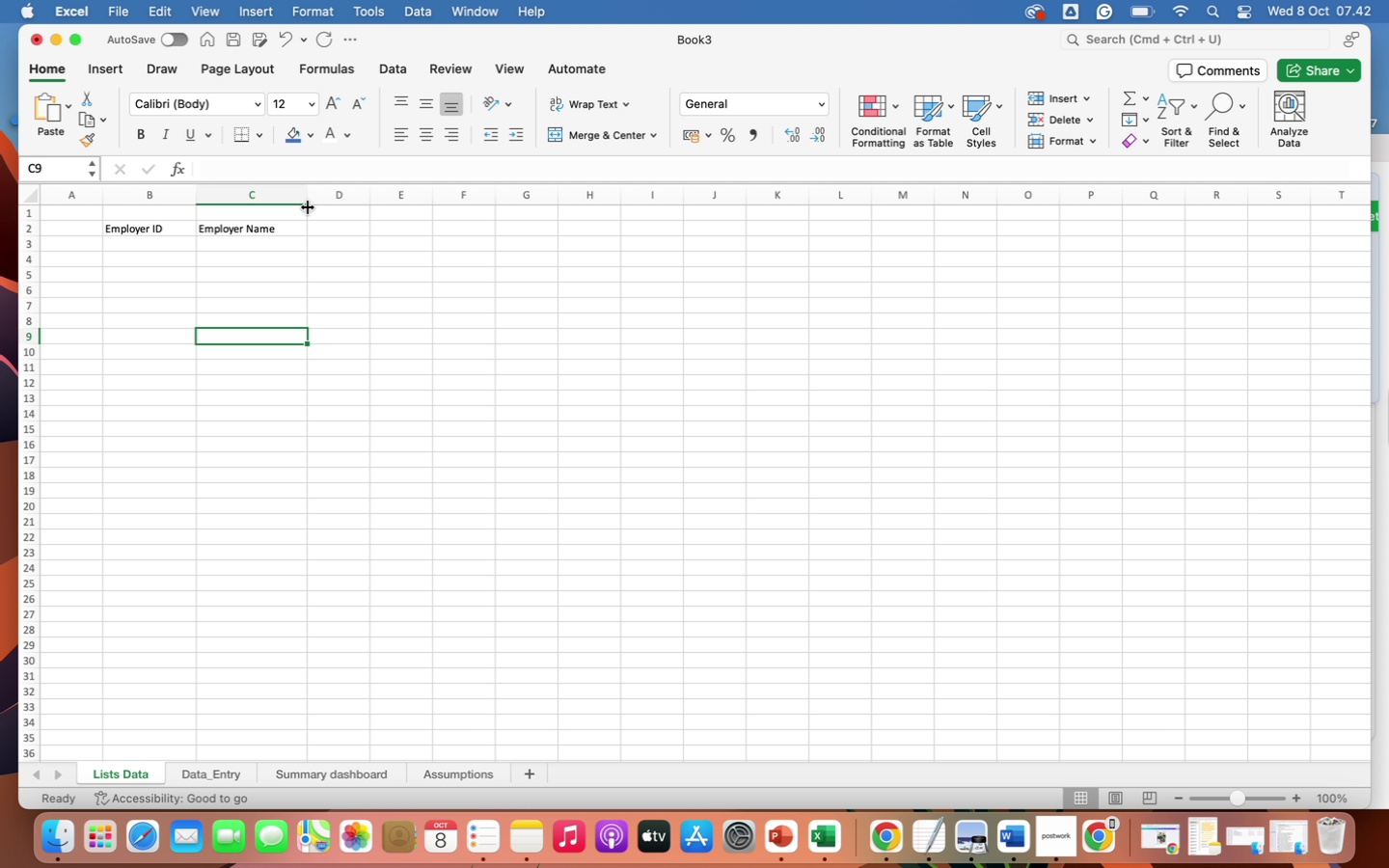 
left_click([418, 227])
 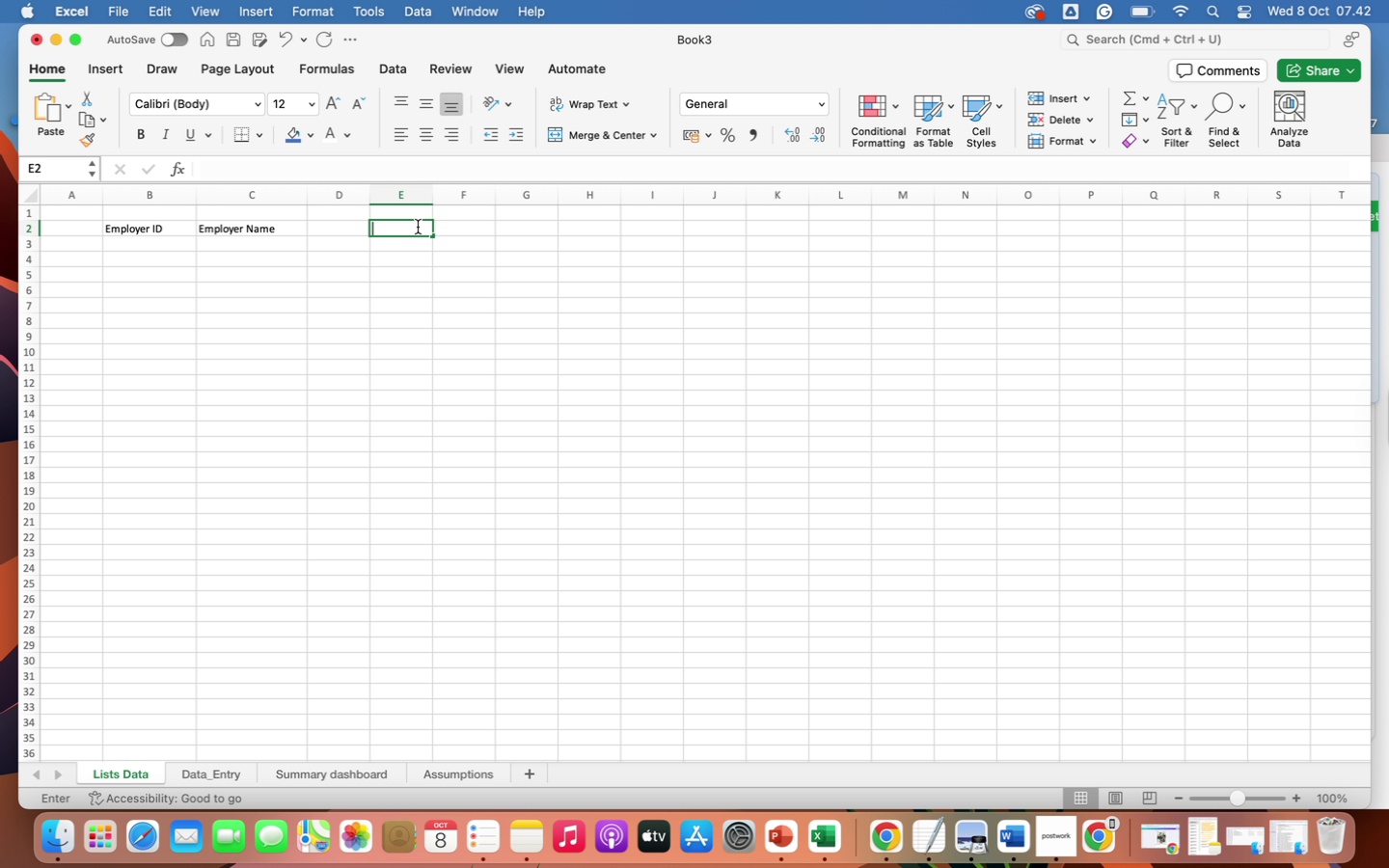 
type(Feedback Rating)
 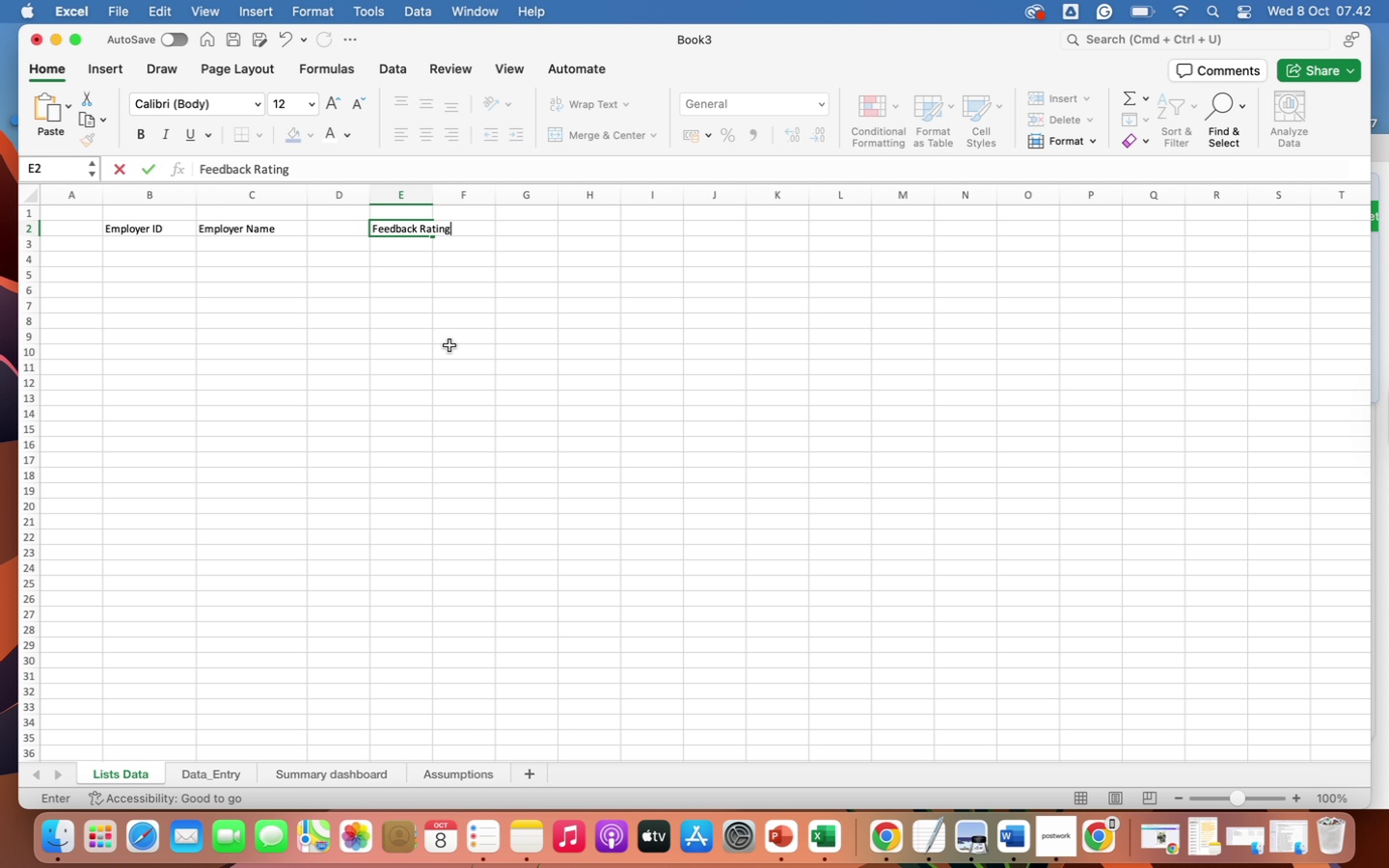 
left_click([449, 345])
 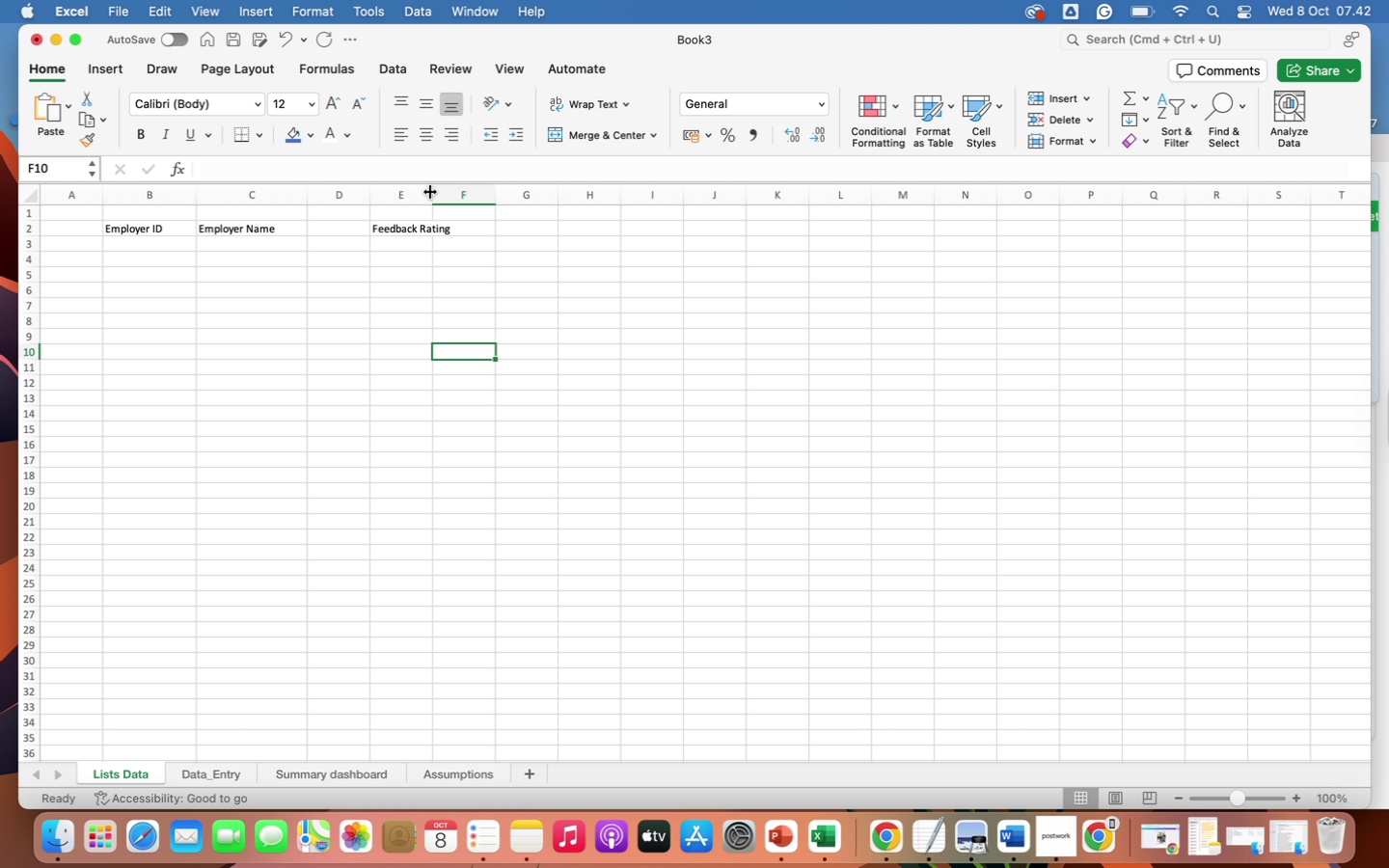 
left_click_drag(start_coordinate=[430, 192], to_coordinate=[492, 194])
 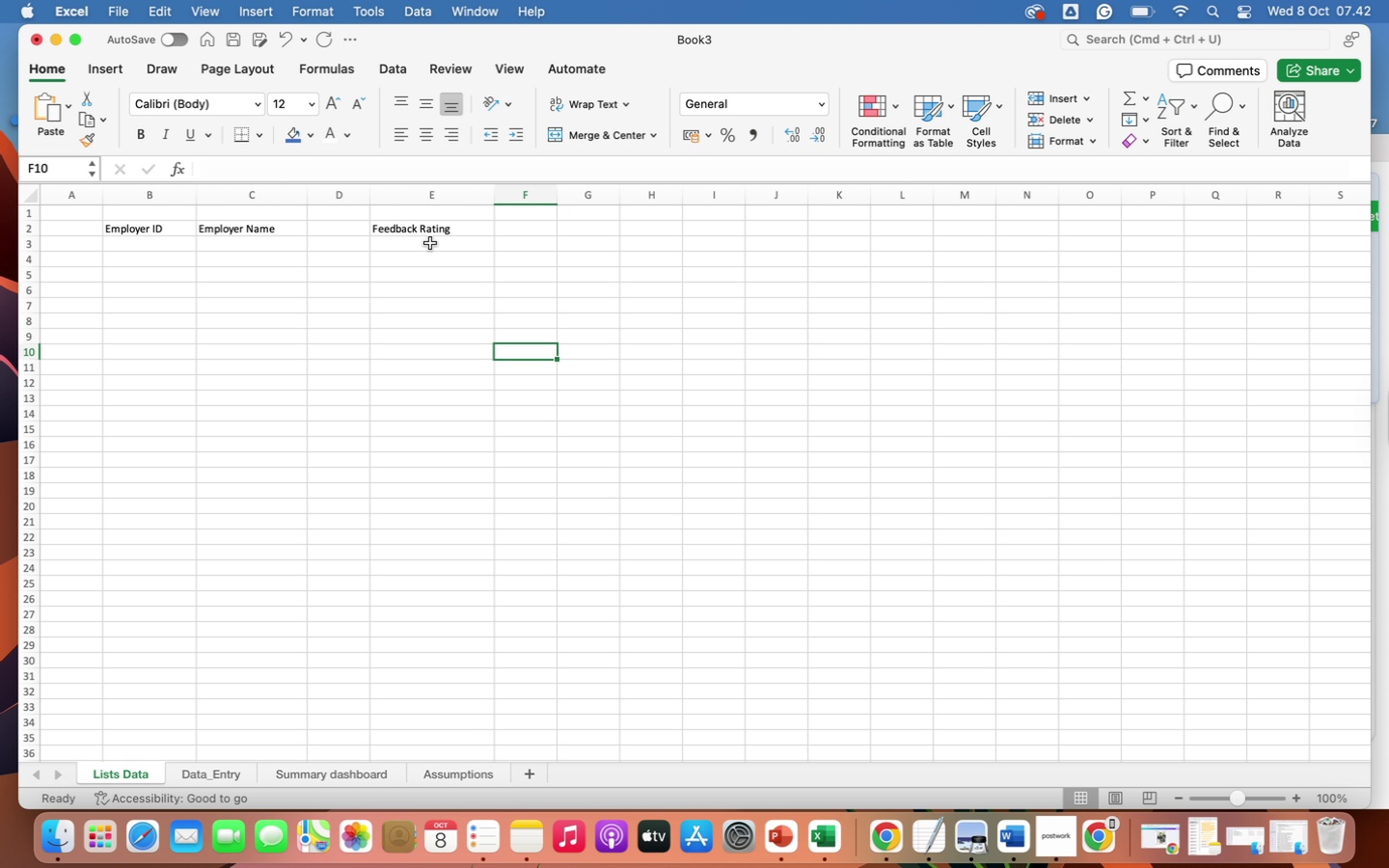 
left_click([430, 243])
 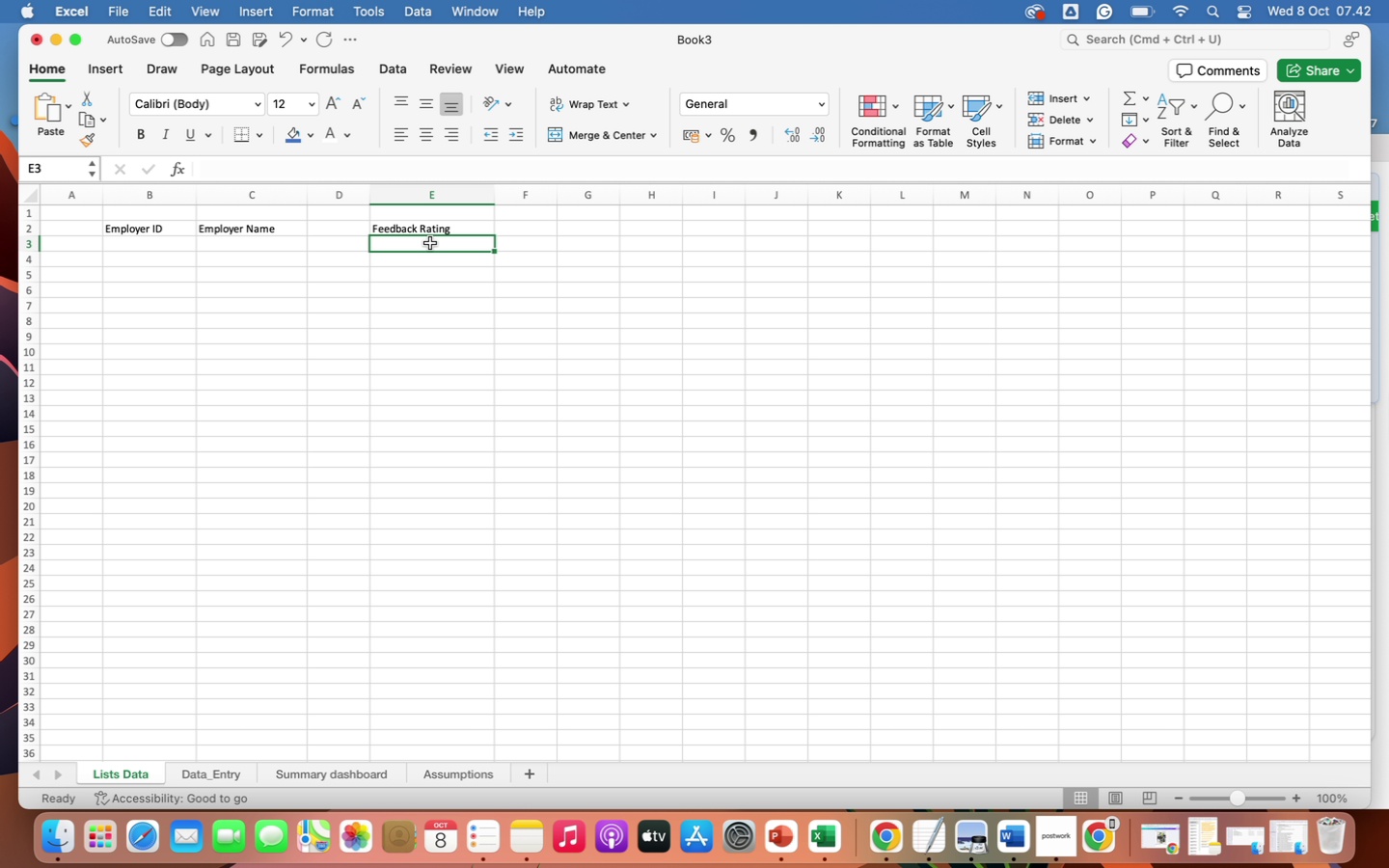 
key(1)
 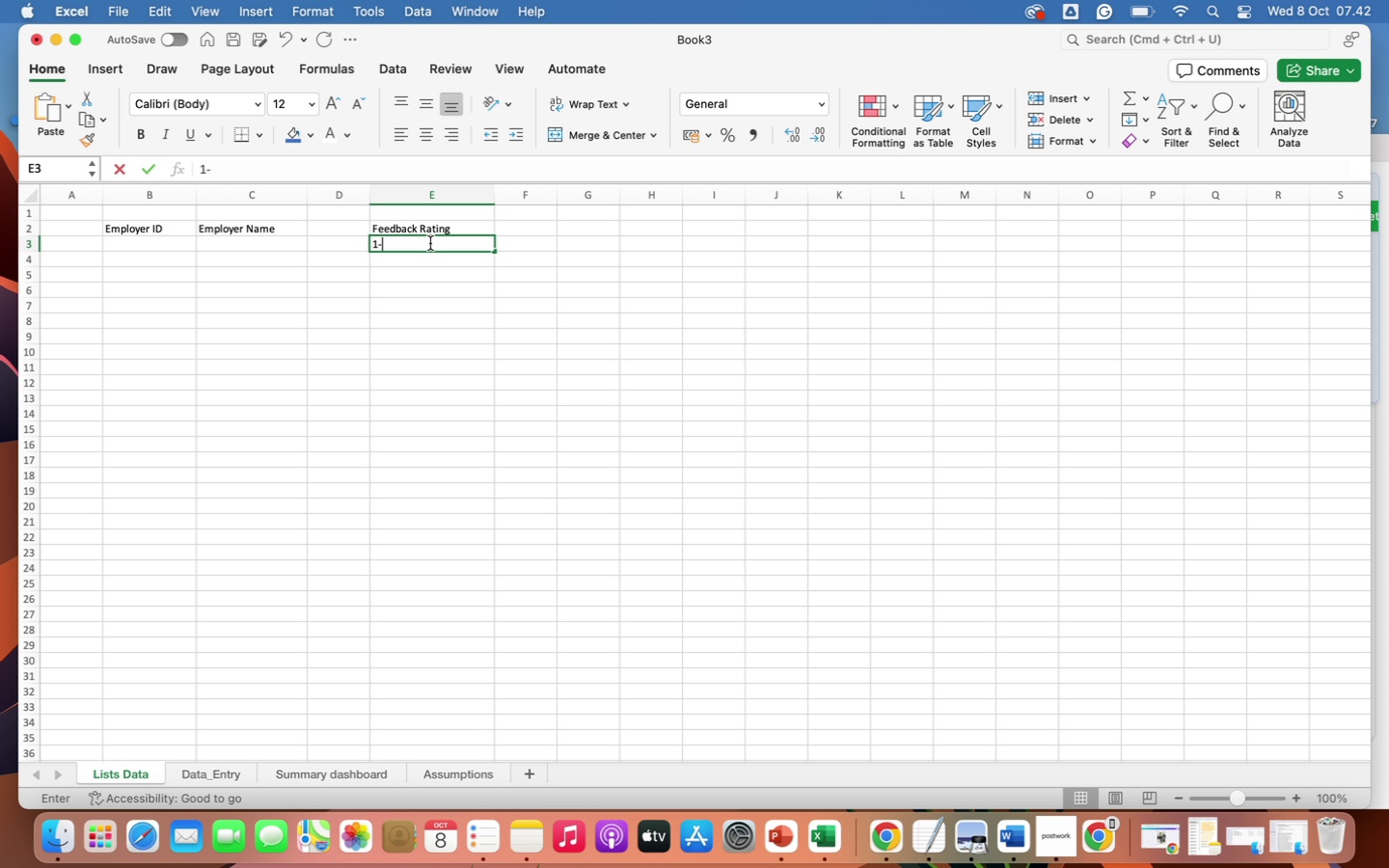 
key(Minus)
 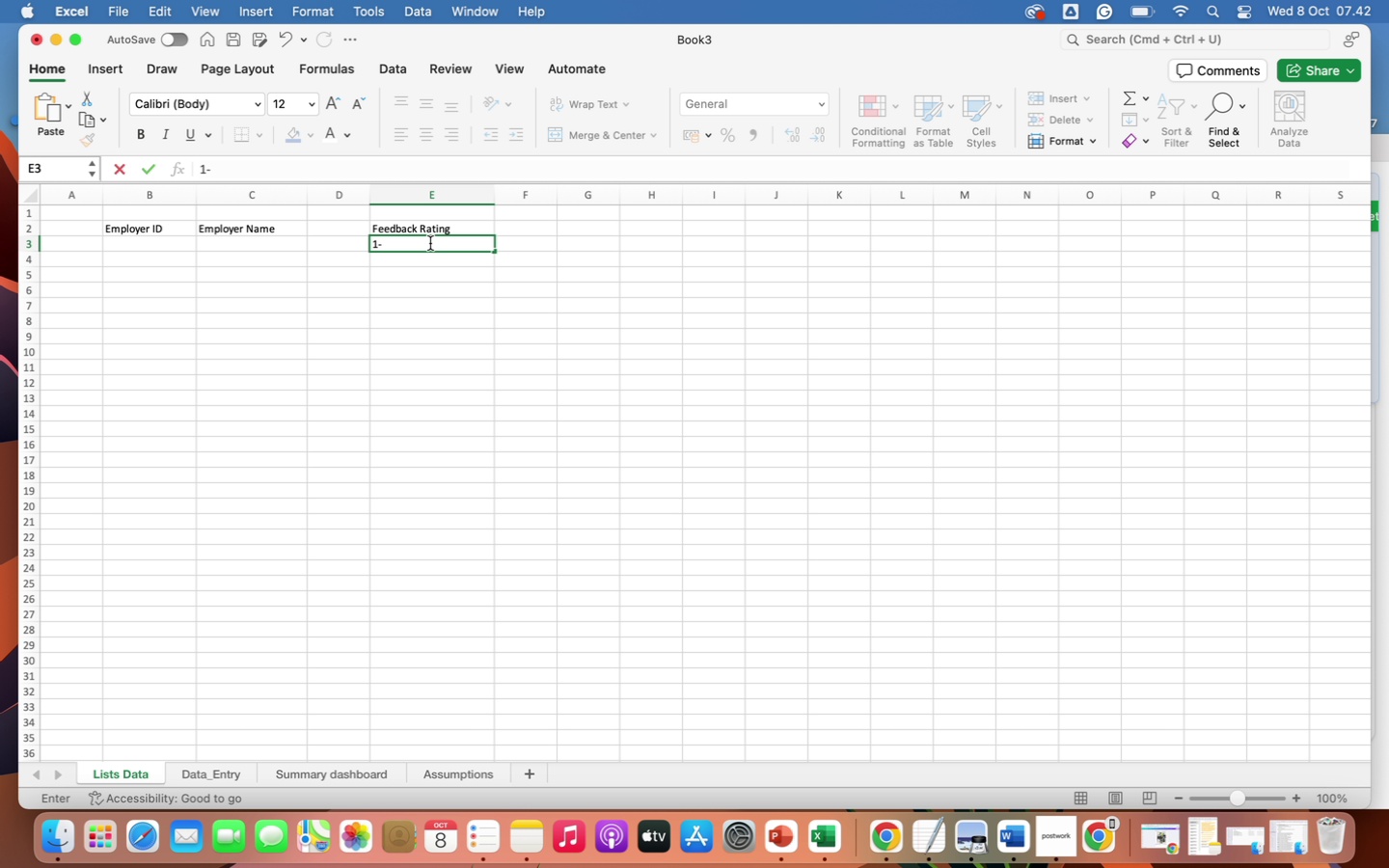 
key(Backspace)
 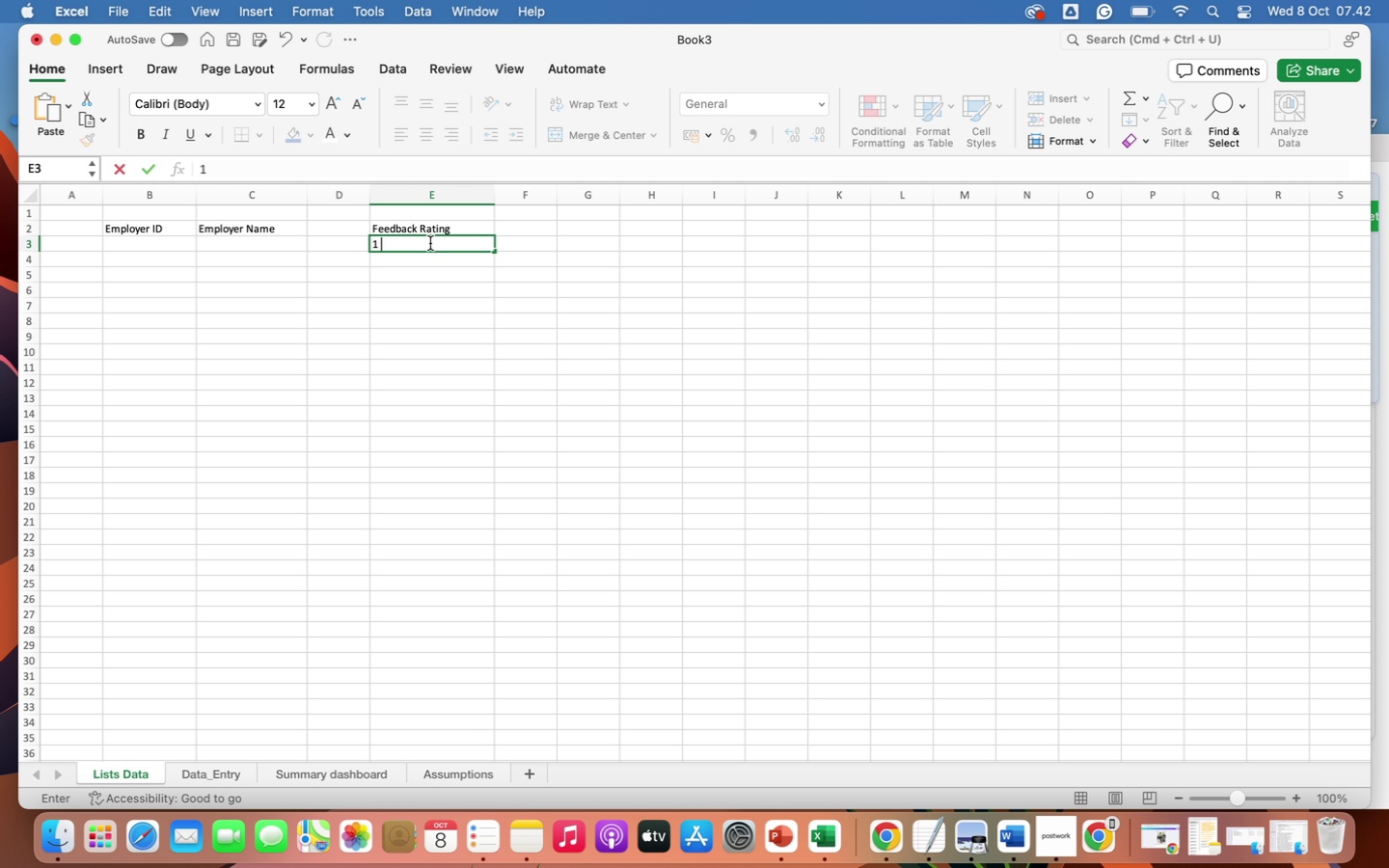 
key(Space)
 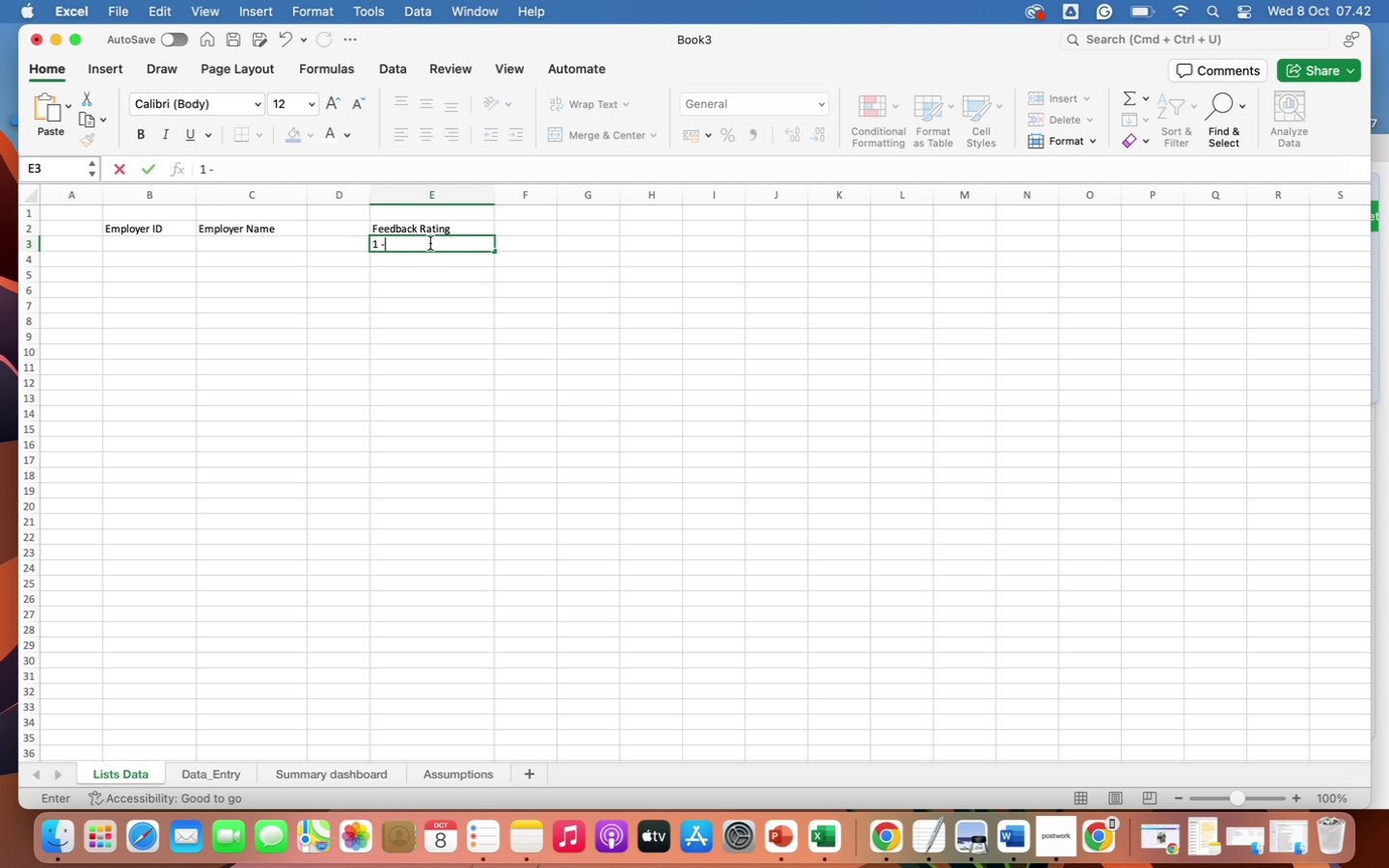 
key(Minus)
 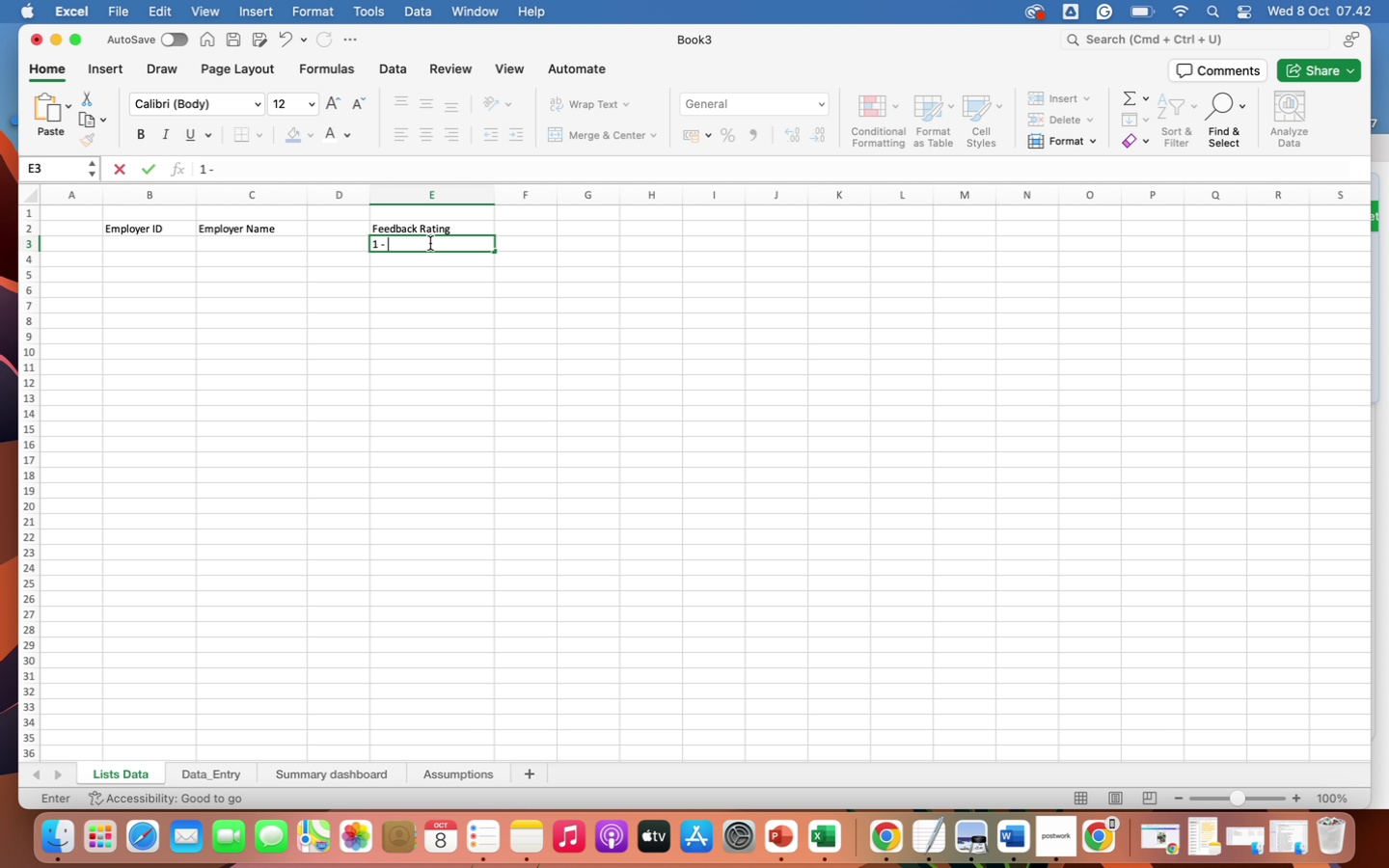 
key(Space)
 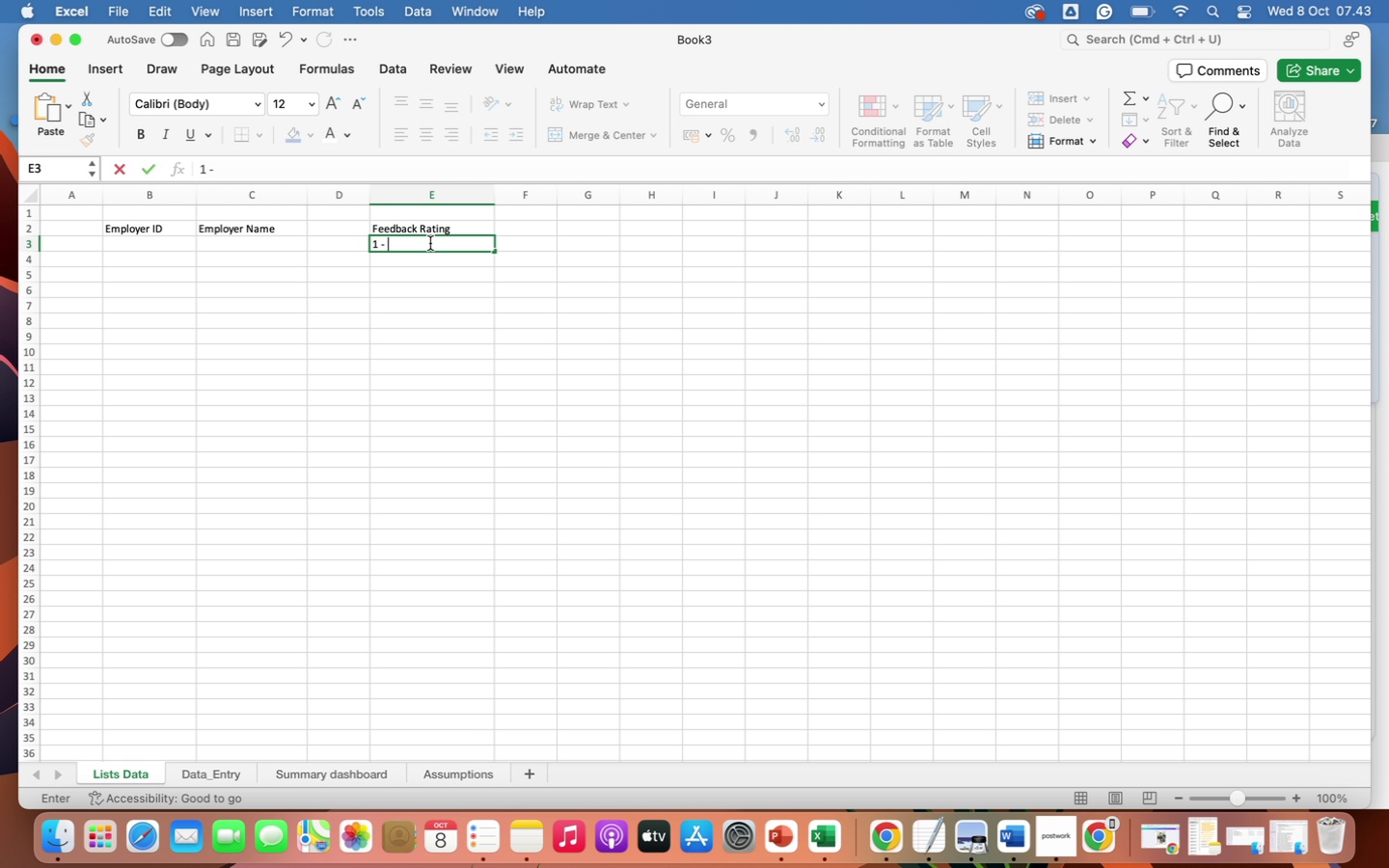 
wait(21.18)
 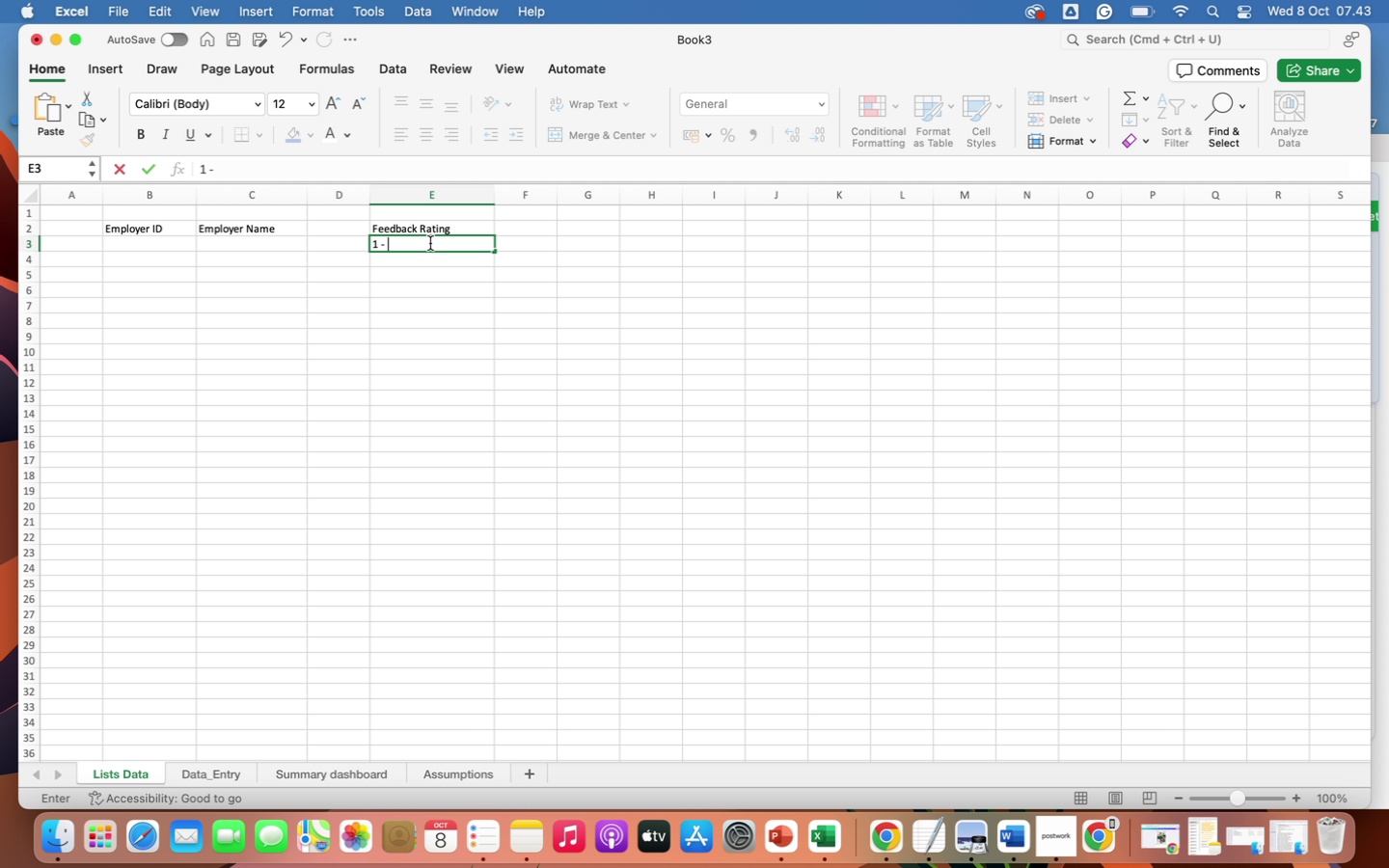 
type(Poor)
 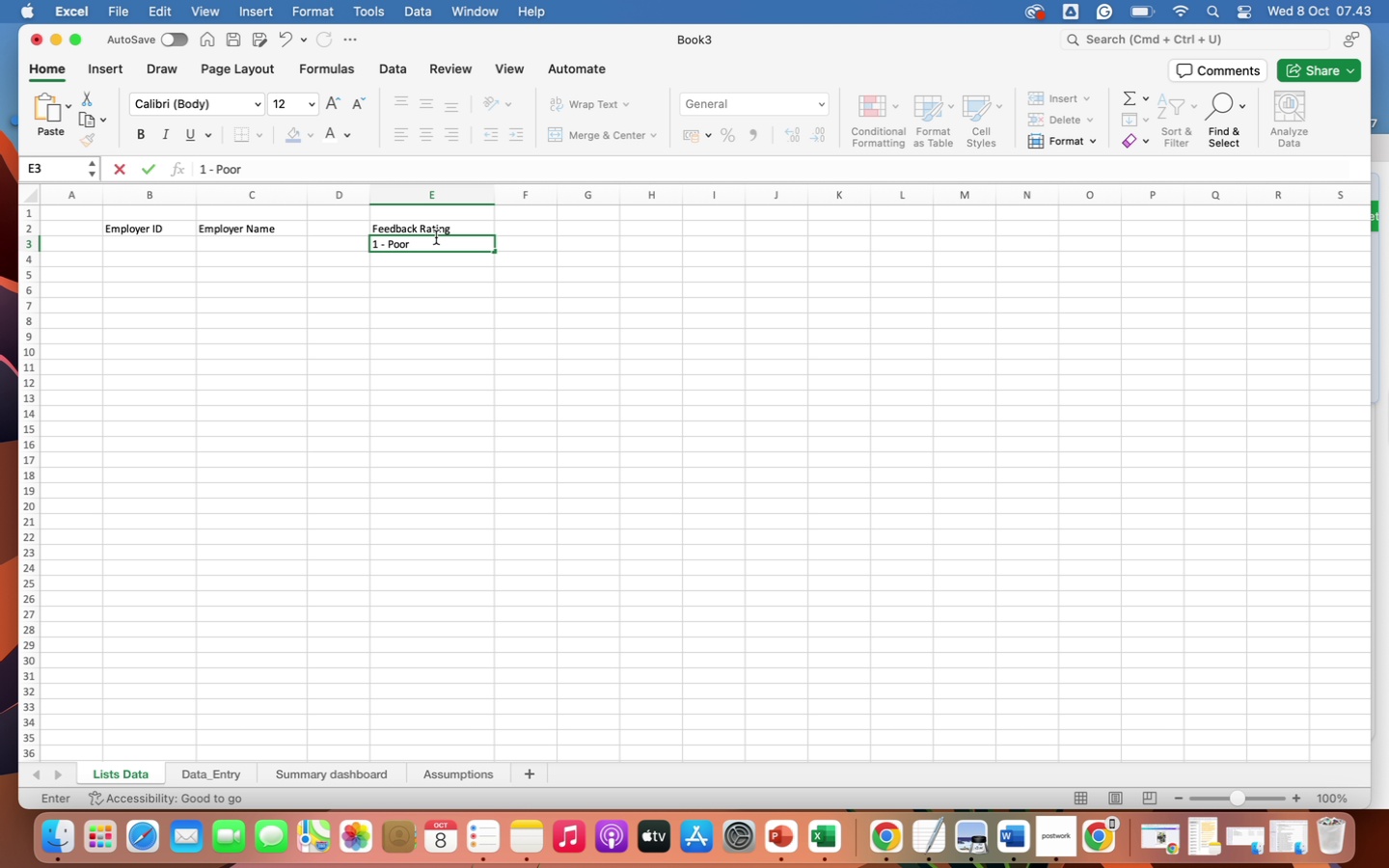 
key(Enter)
 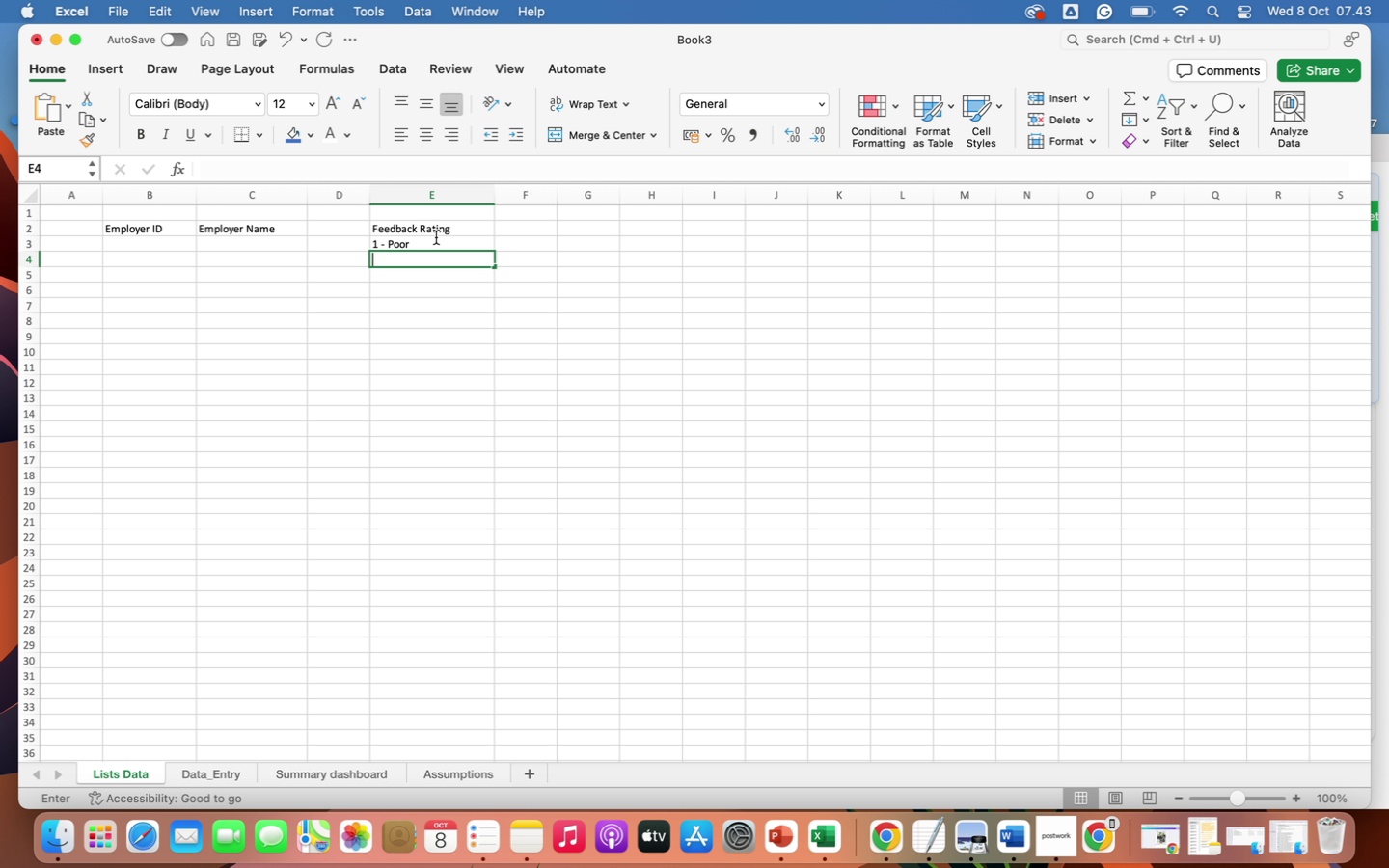 
type(2 - Fair)
 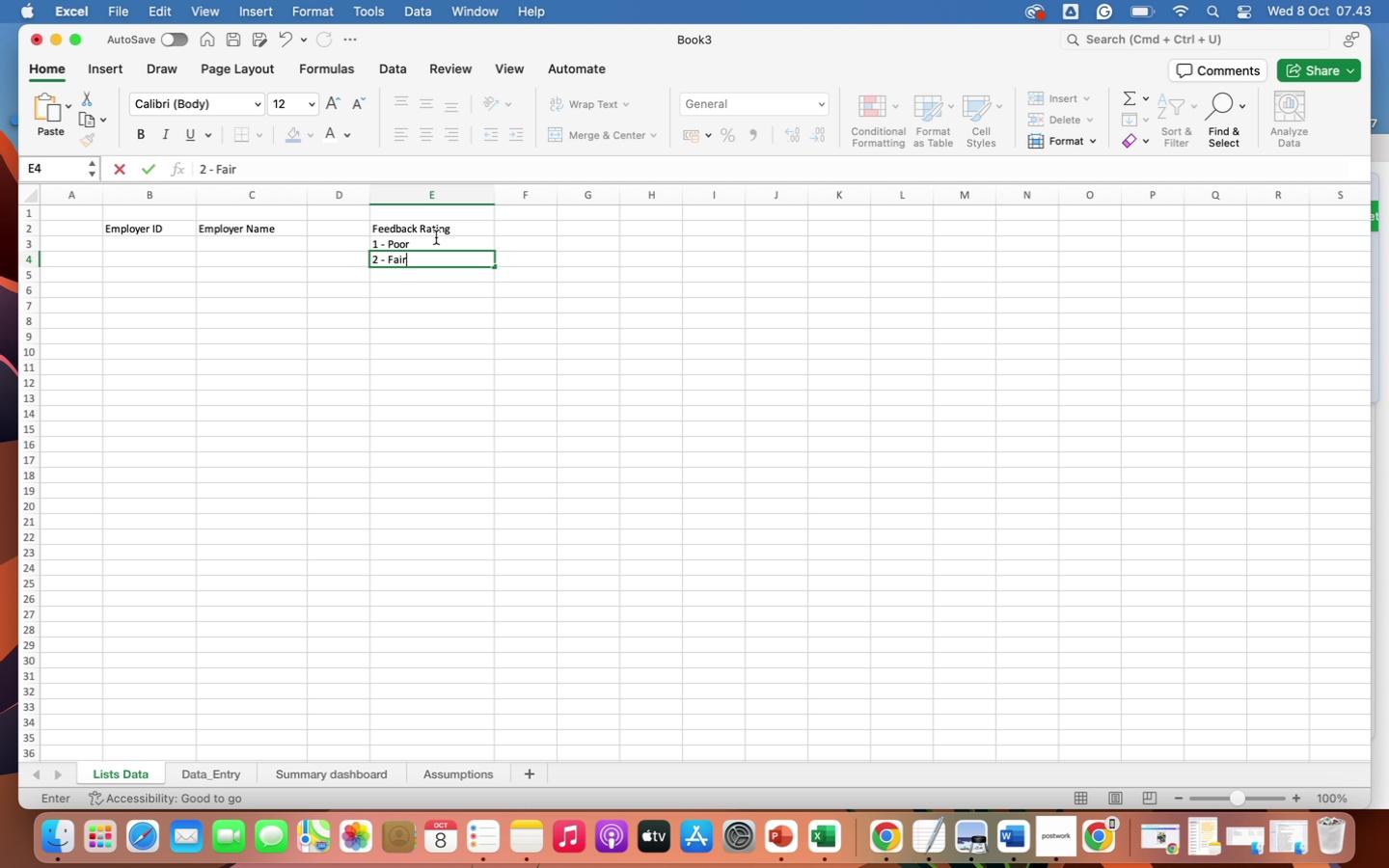 
key(Enter)
 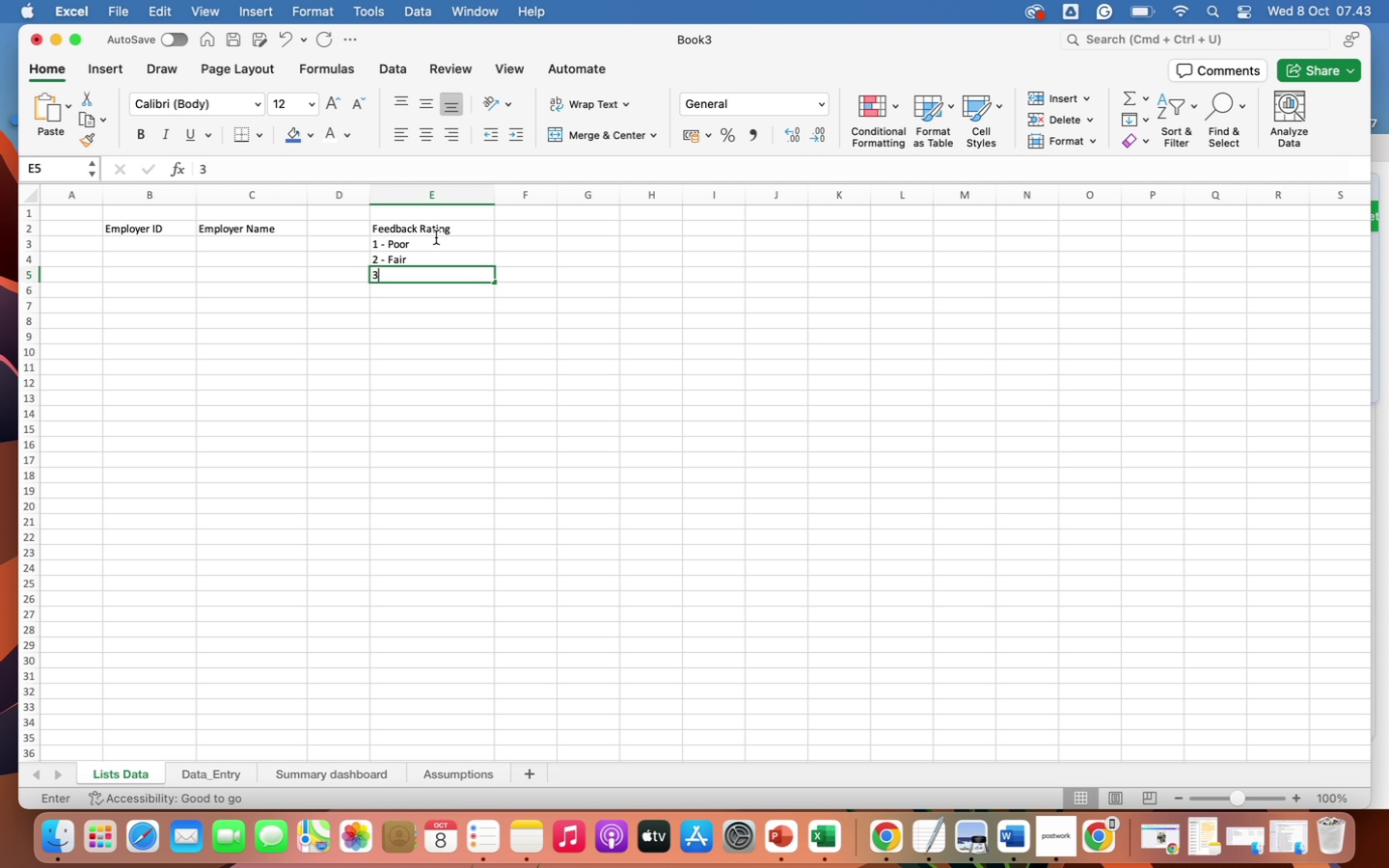 
type(3 - Good)
 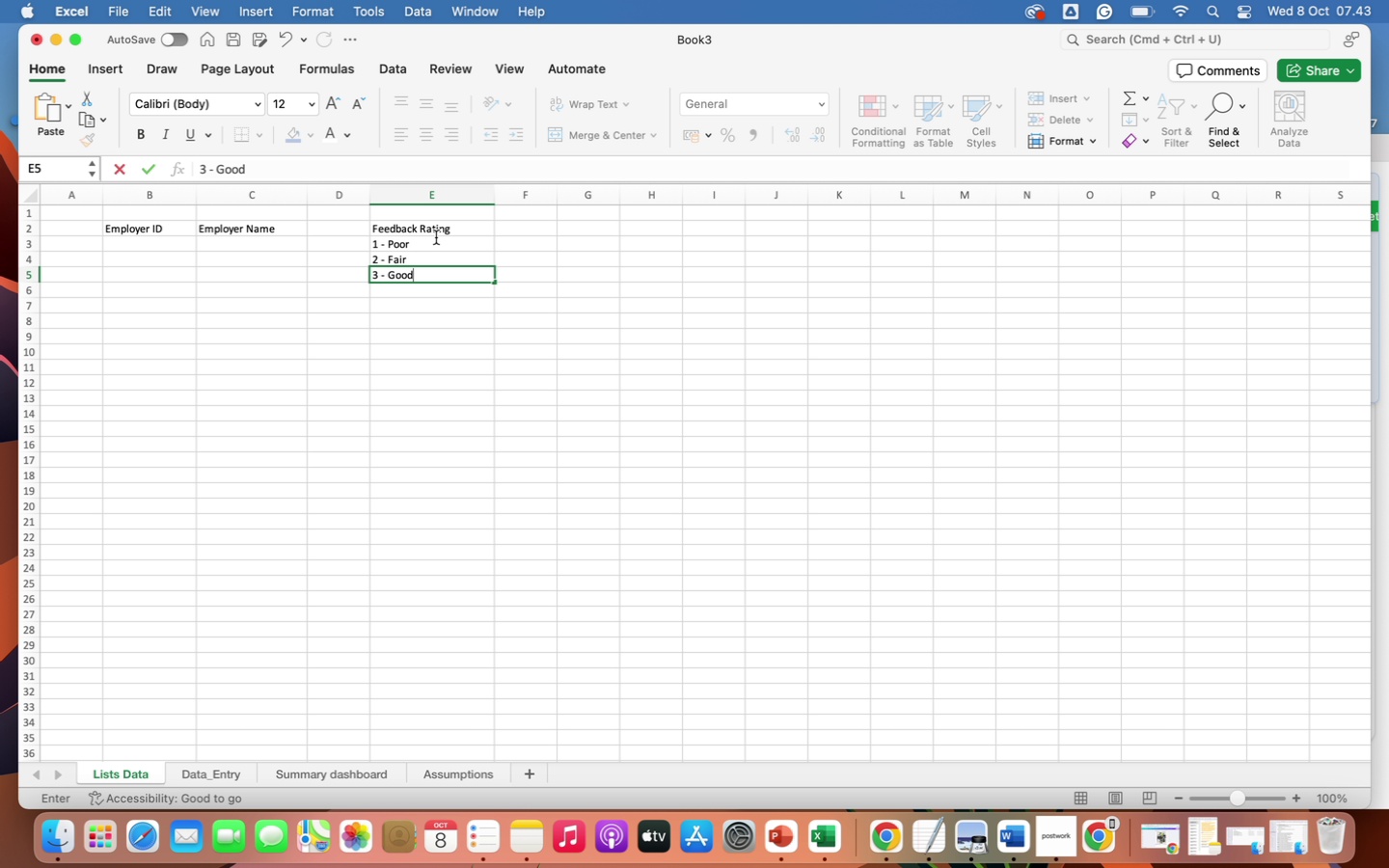 
key(Enter)
 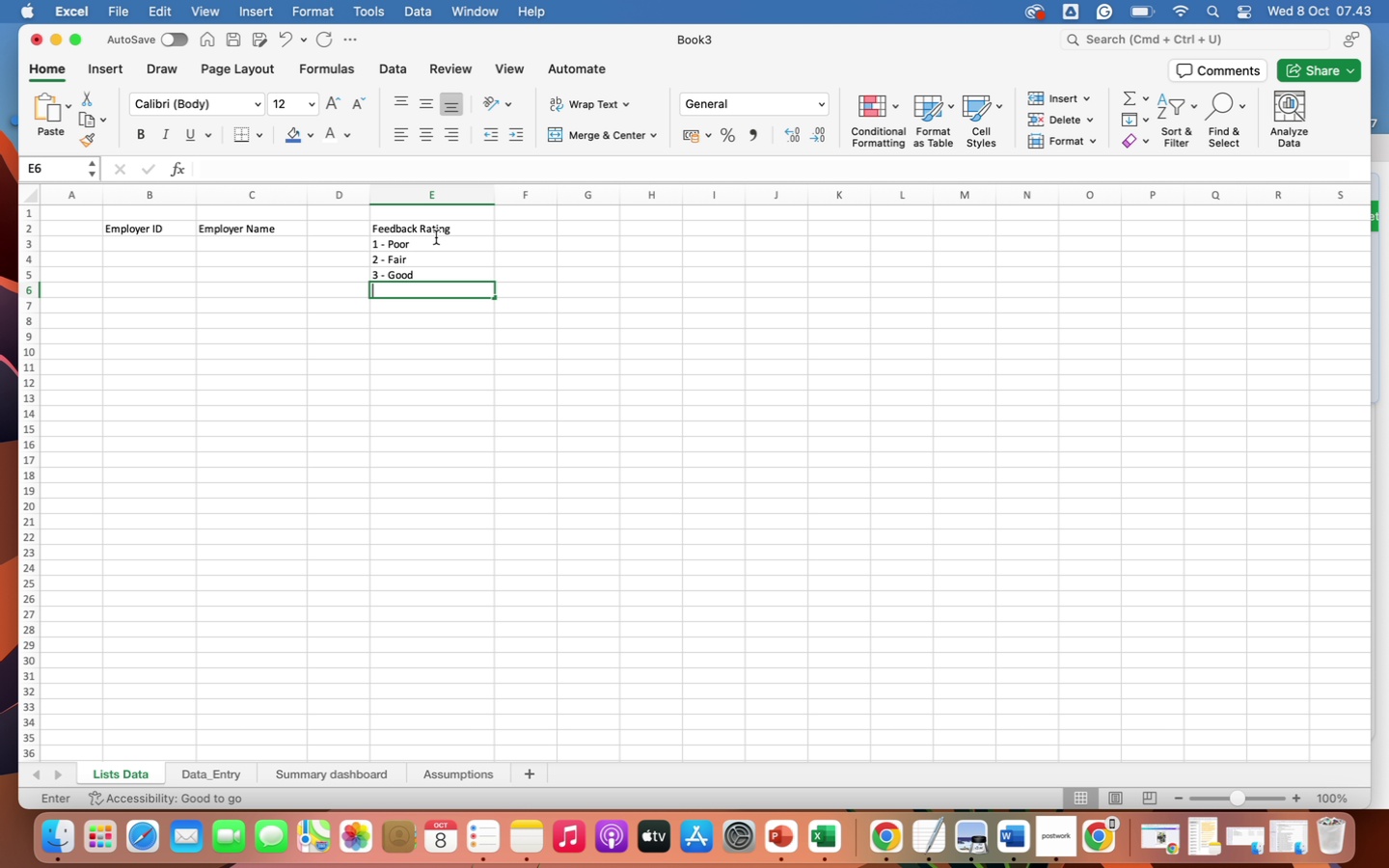 
type(4 - Very Good)
 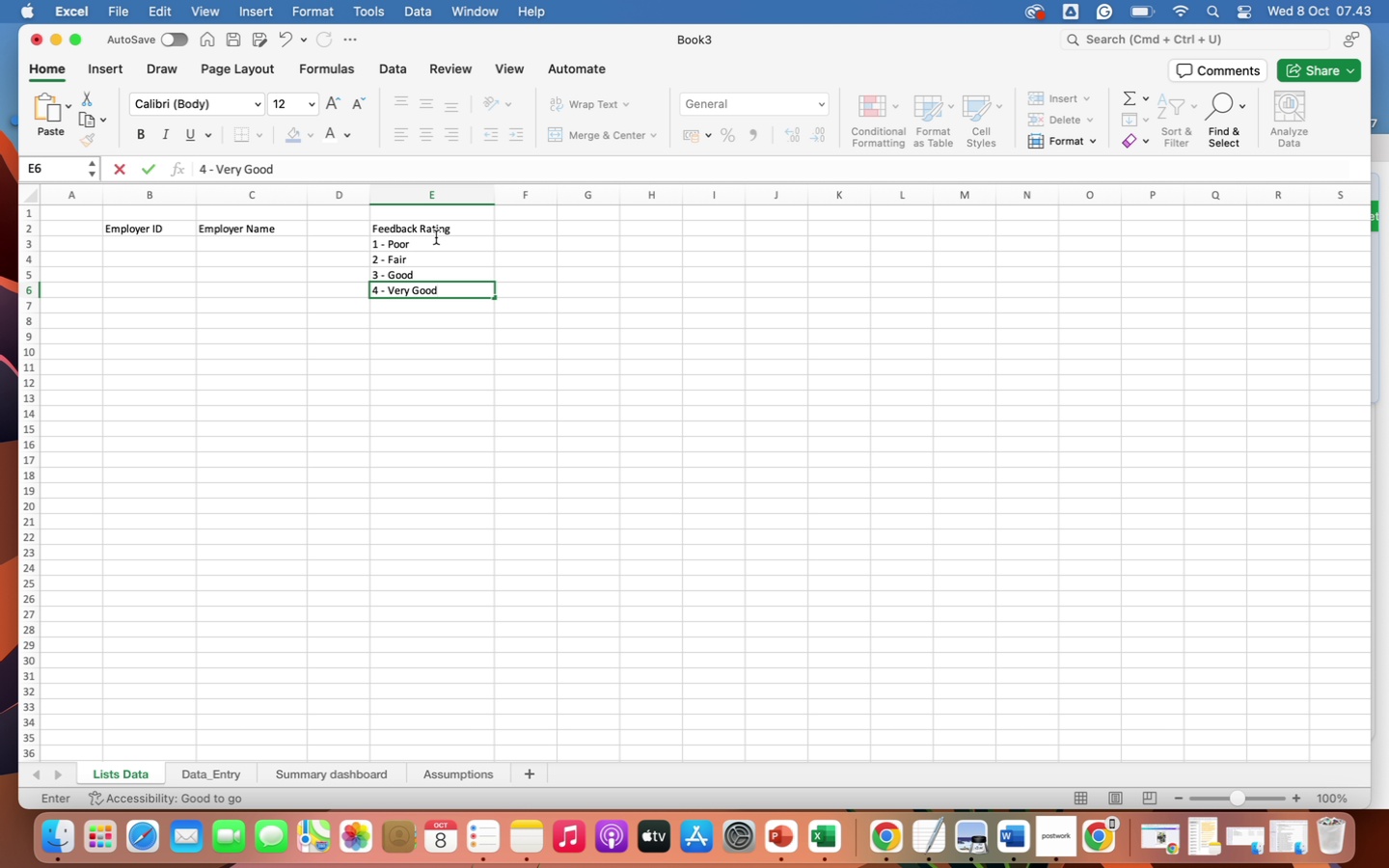 
key(Enter)
 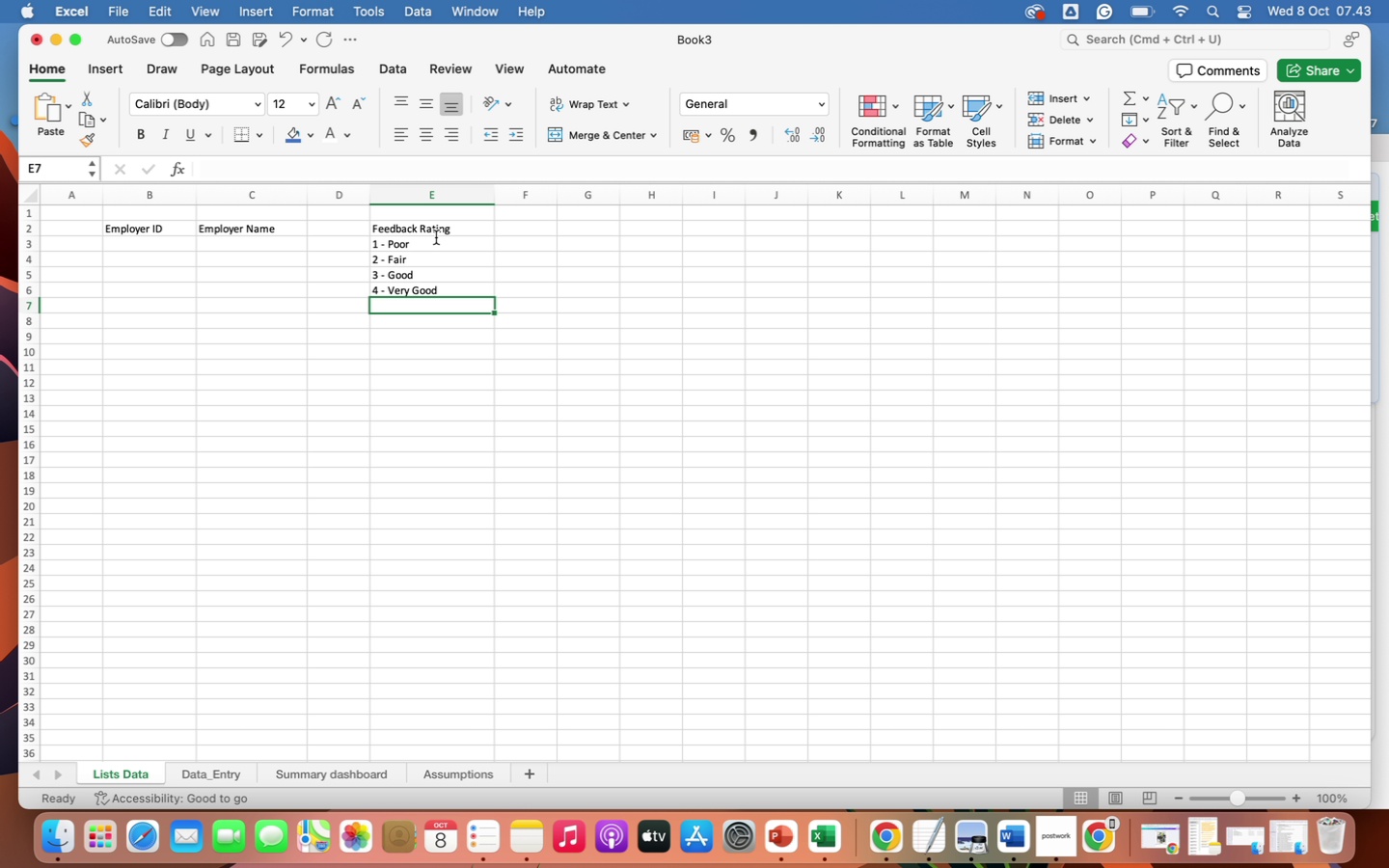 
type(5 - Excellent)
 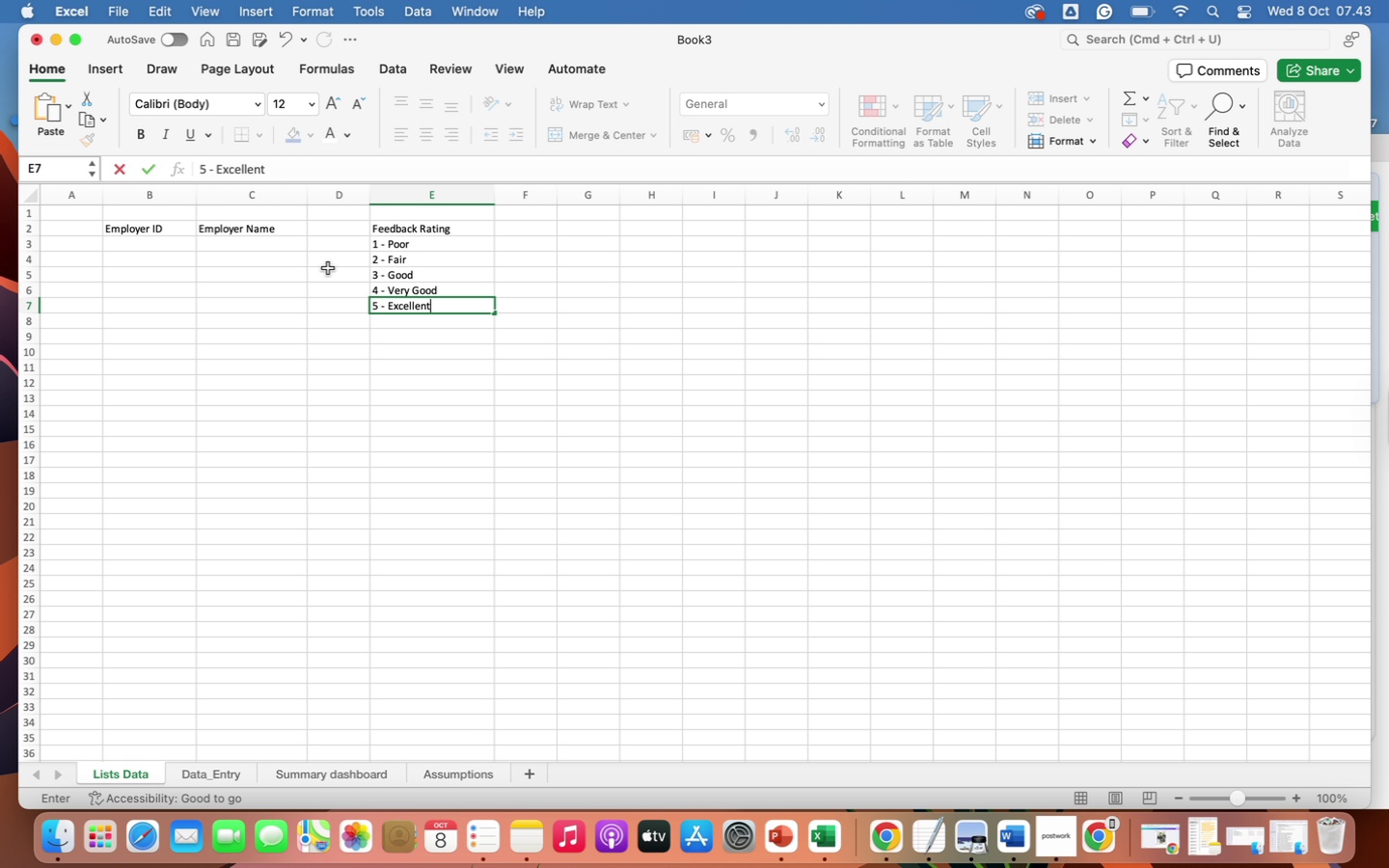 
left_click([328, 268])
 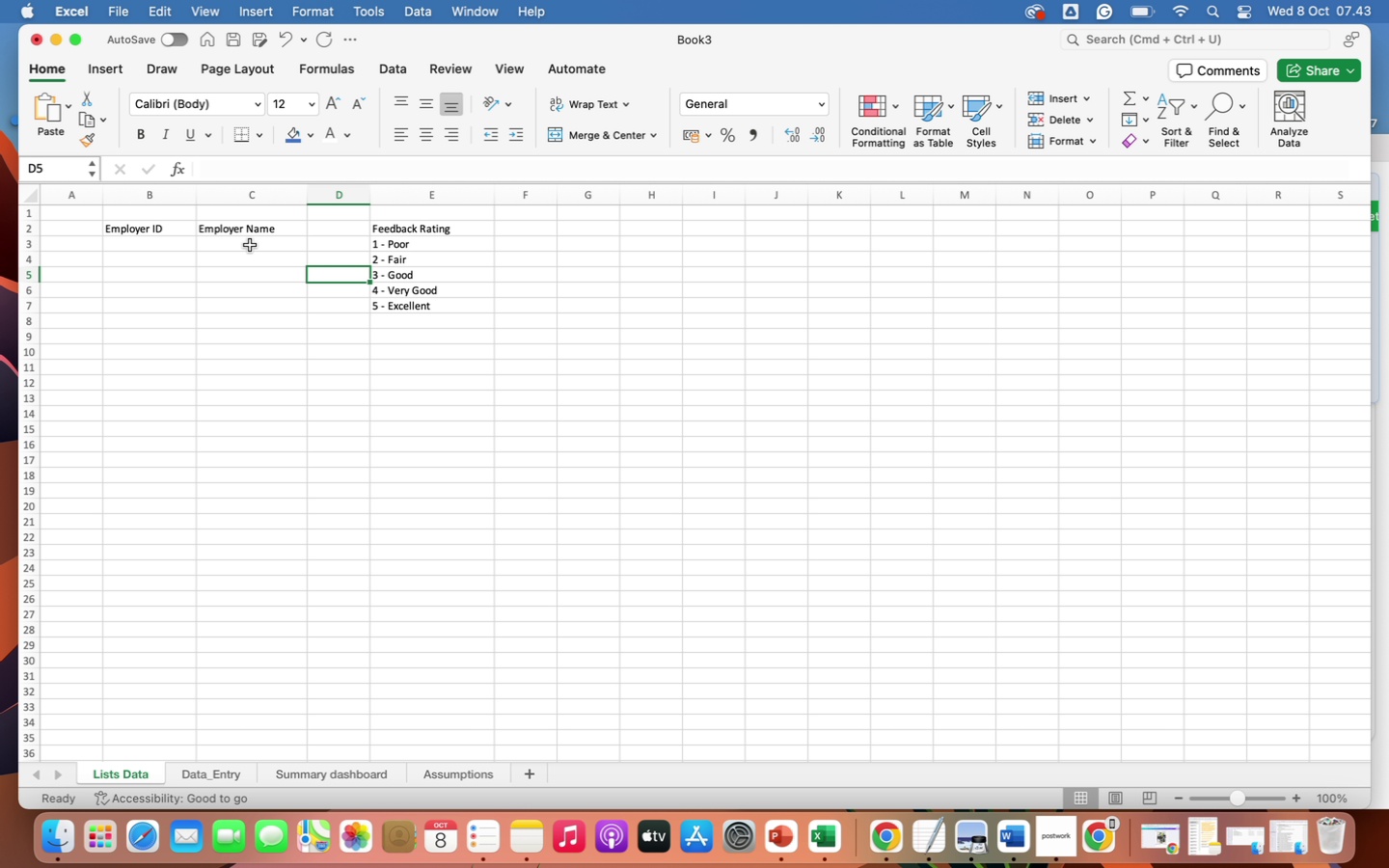 
wait(15.76)
 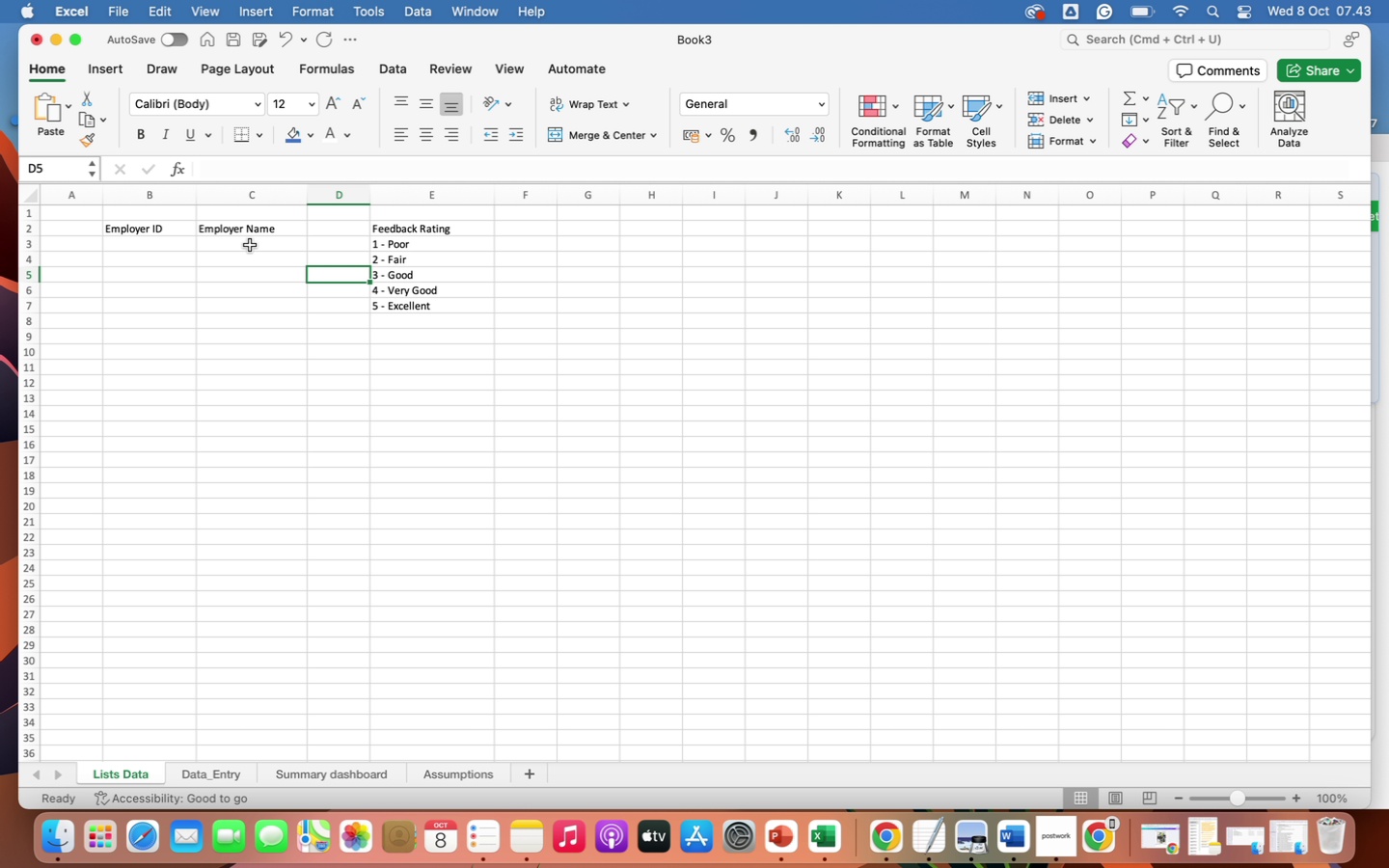 
left_click([136, 247])
 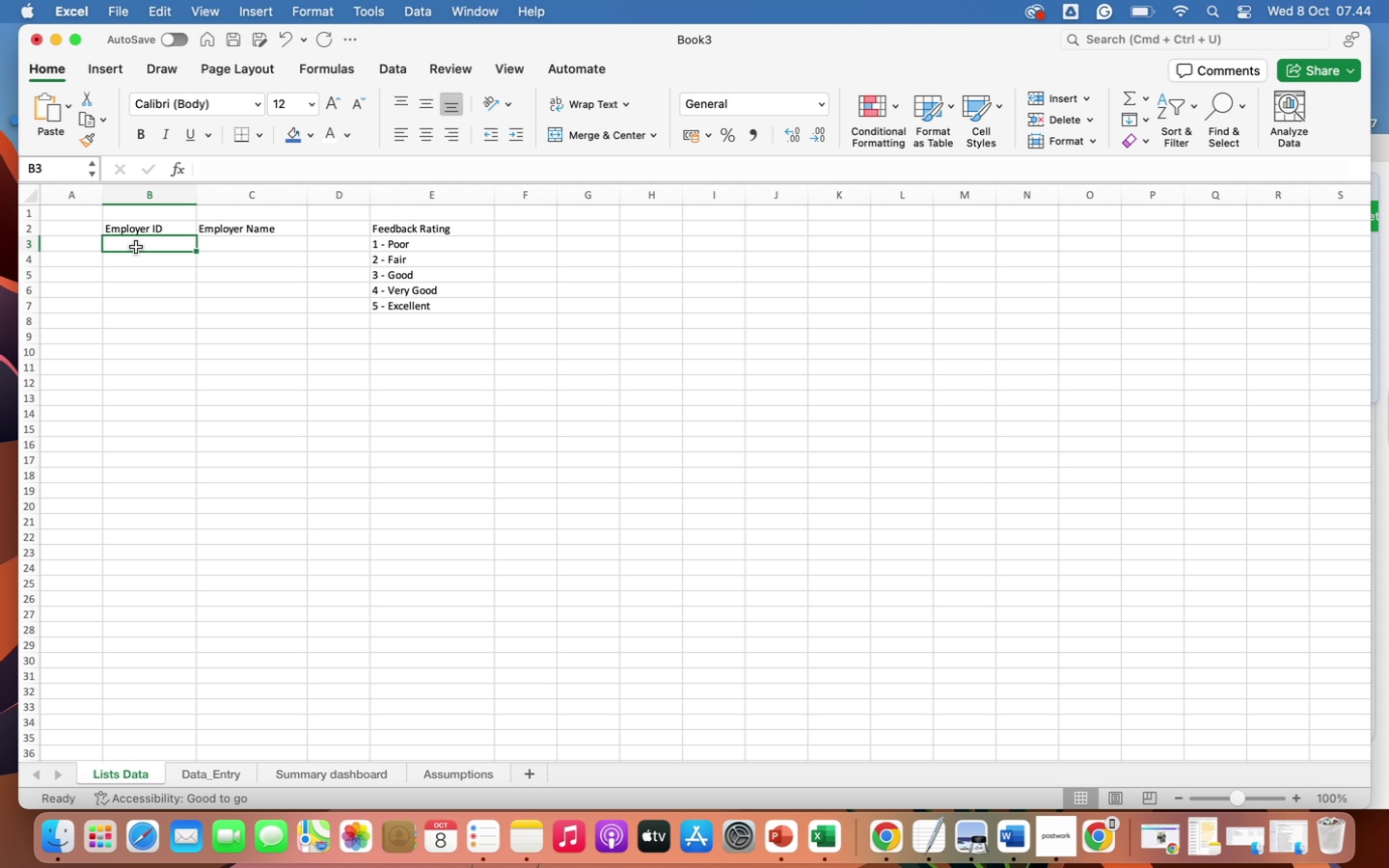 
left_click([136, 247])
 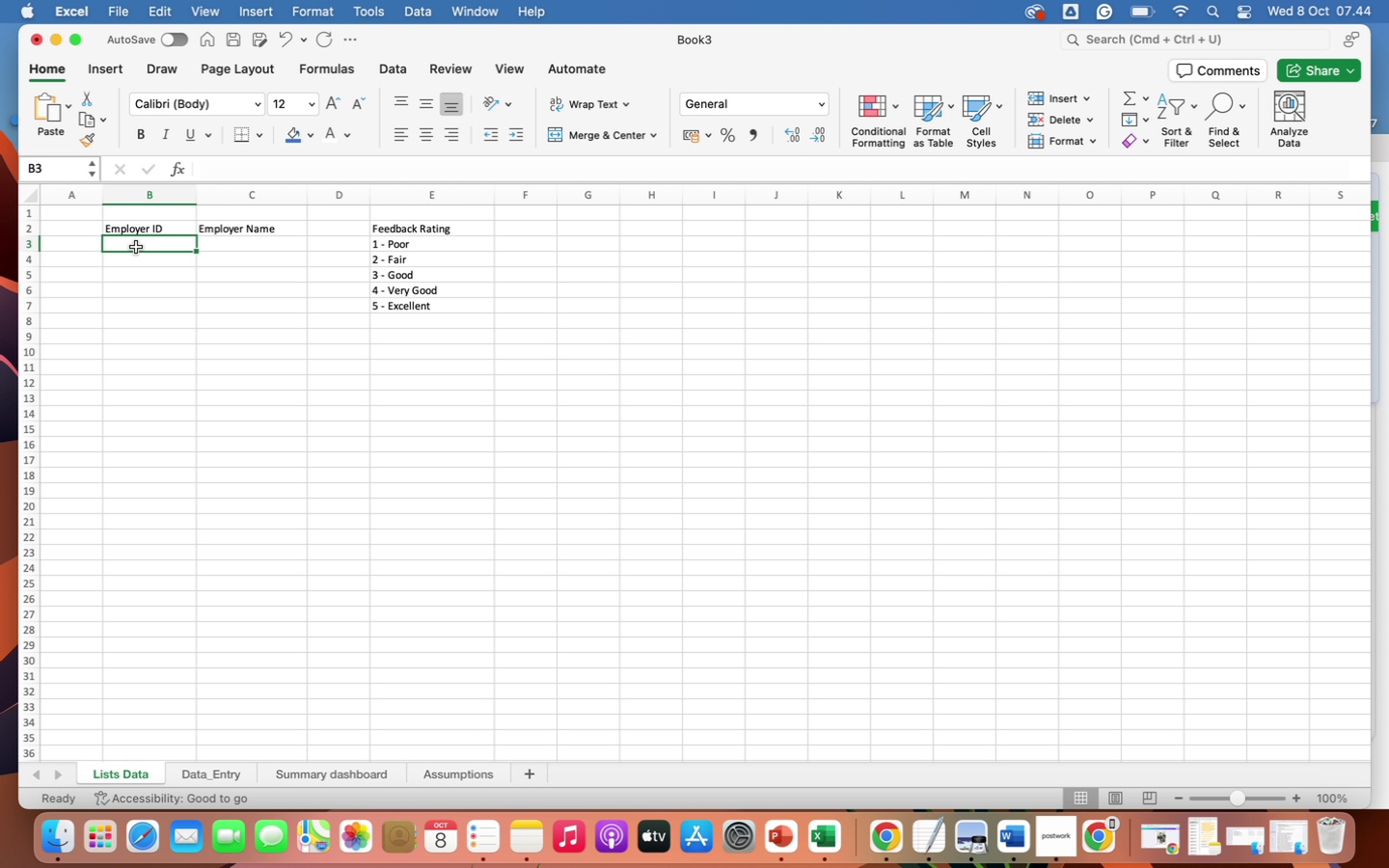 
wait(6.08)
 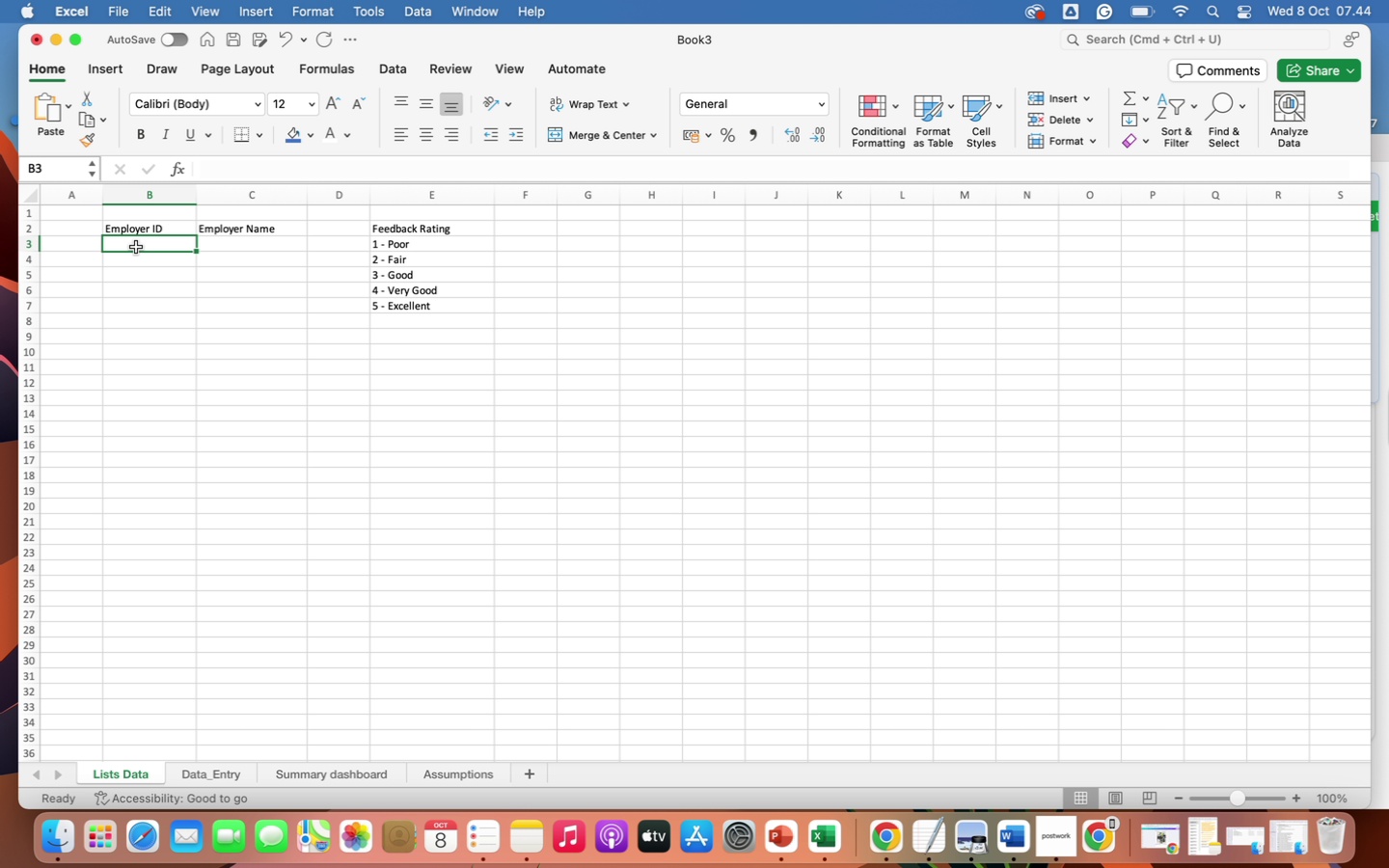 
type(E001)
 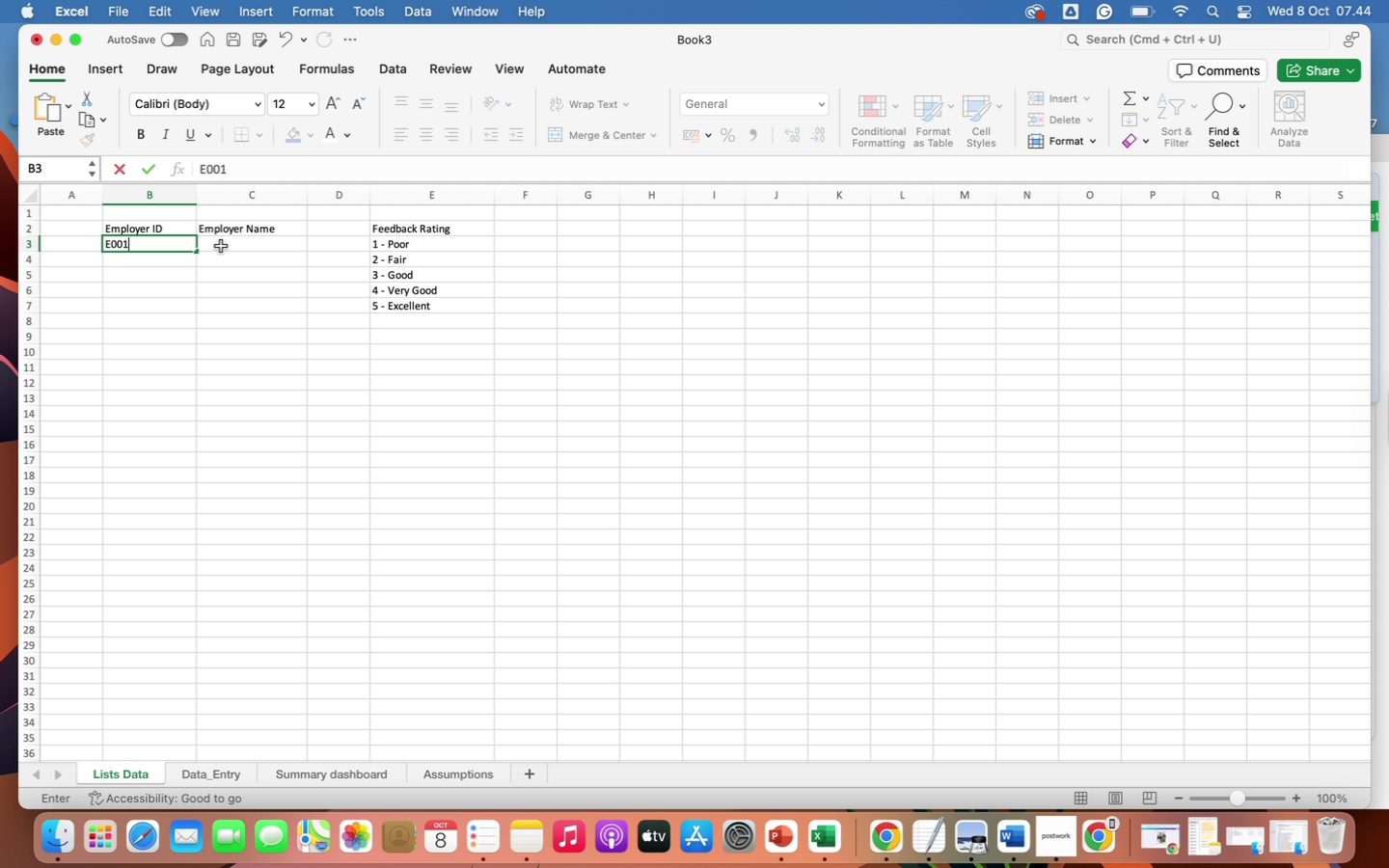 
left_click([221, 245])
 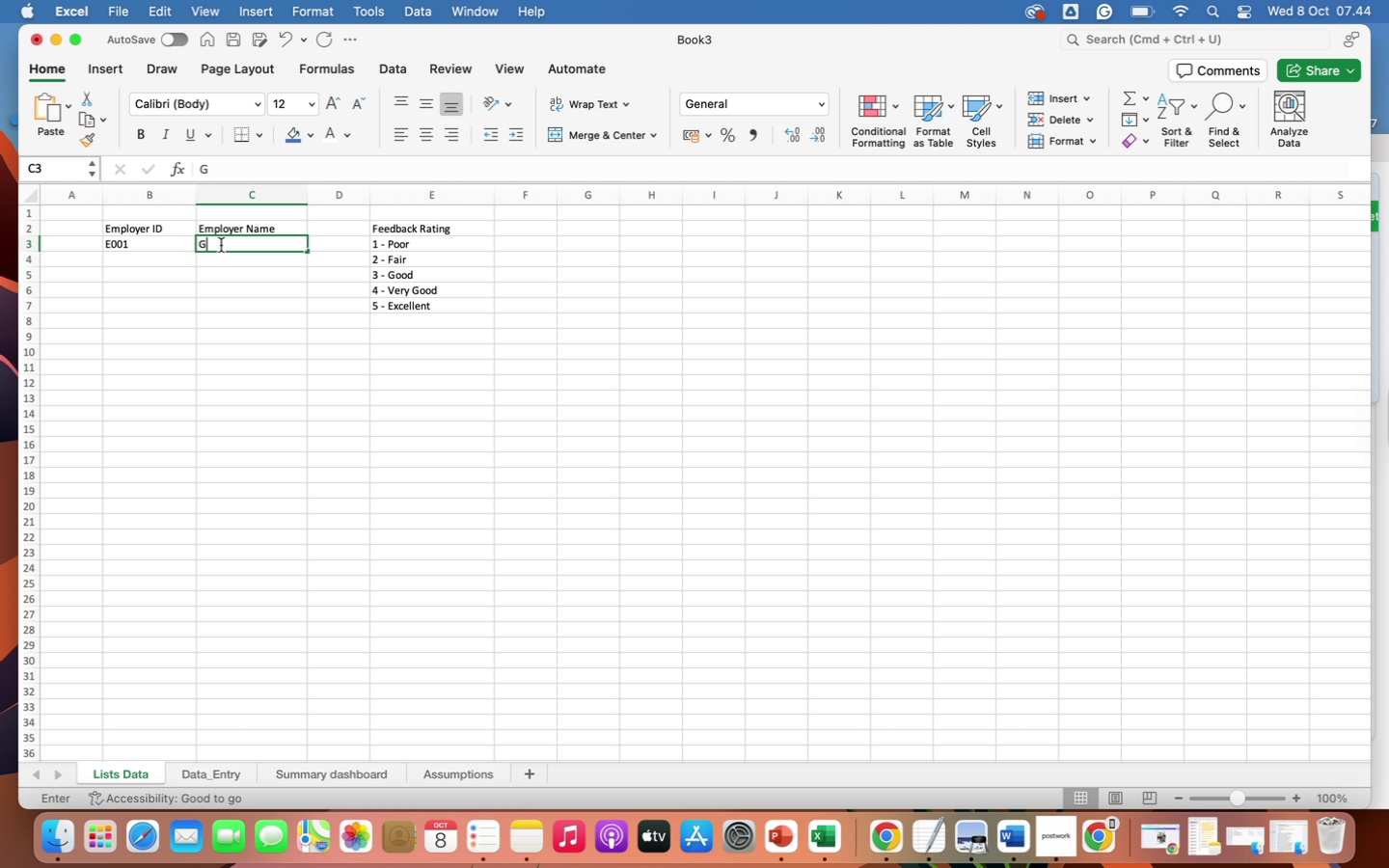 
type(Google)
 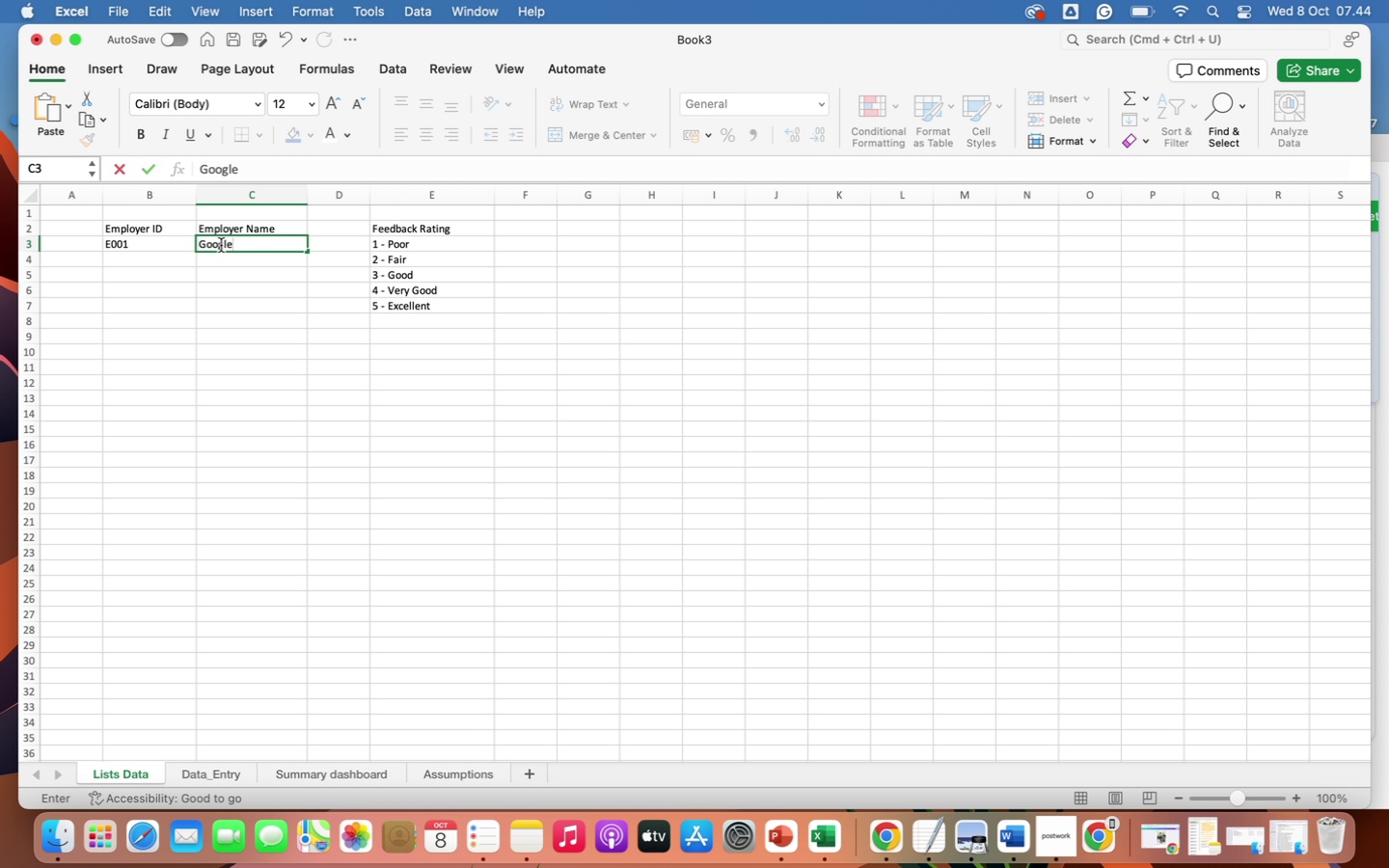 
key(Enter)
 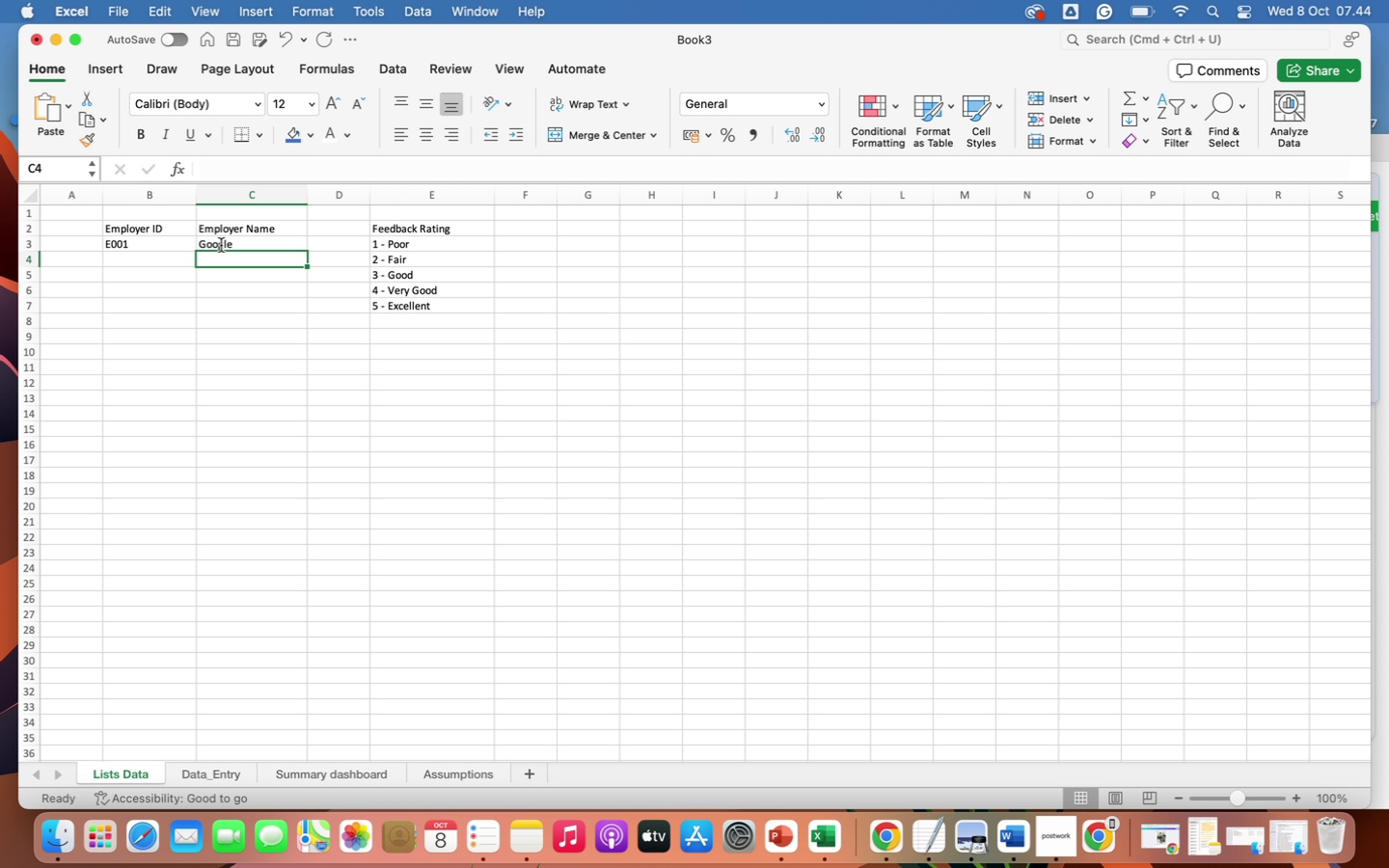 
type(Amazon)
 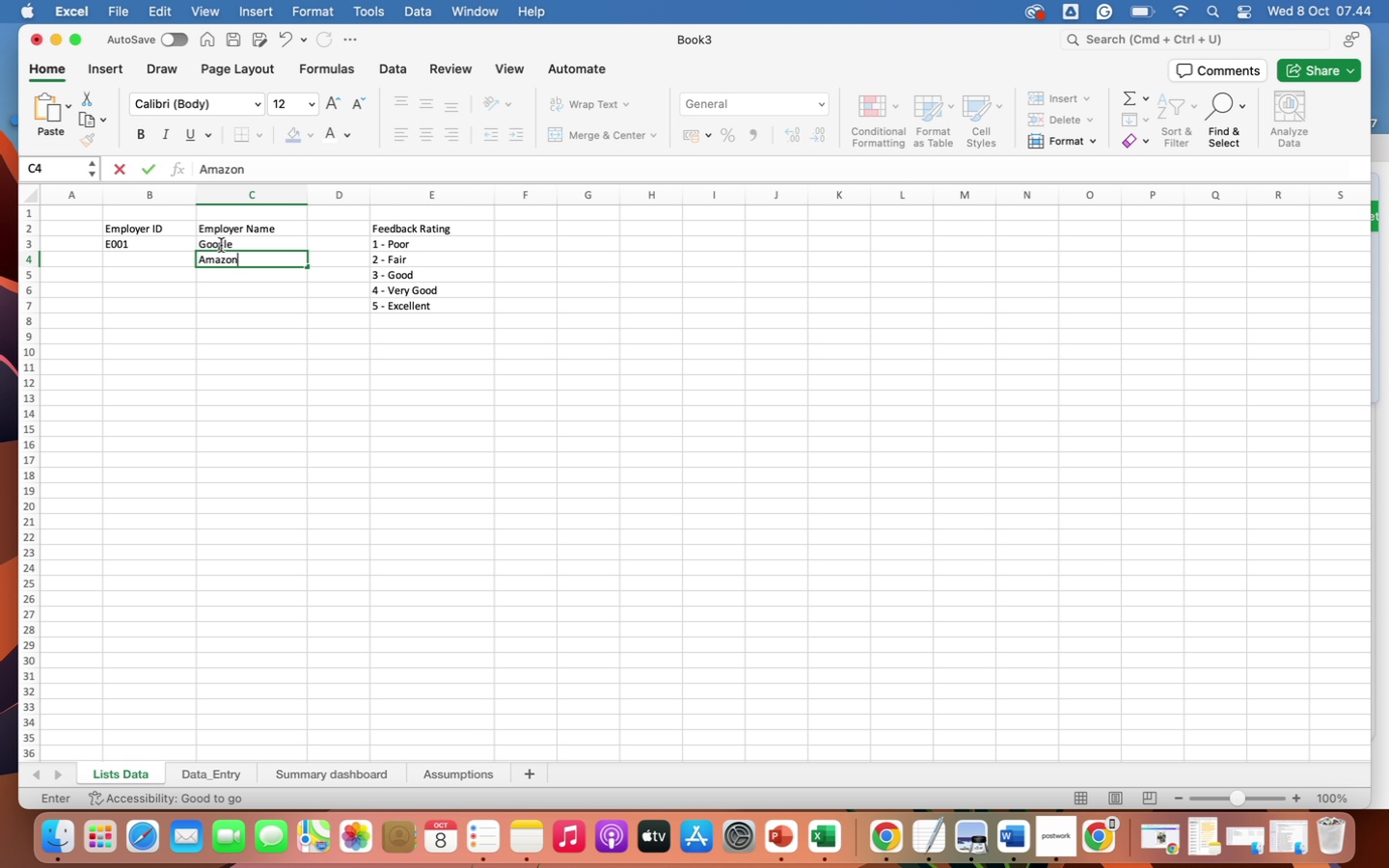 
key(Enter)
 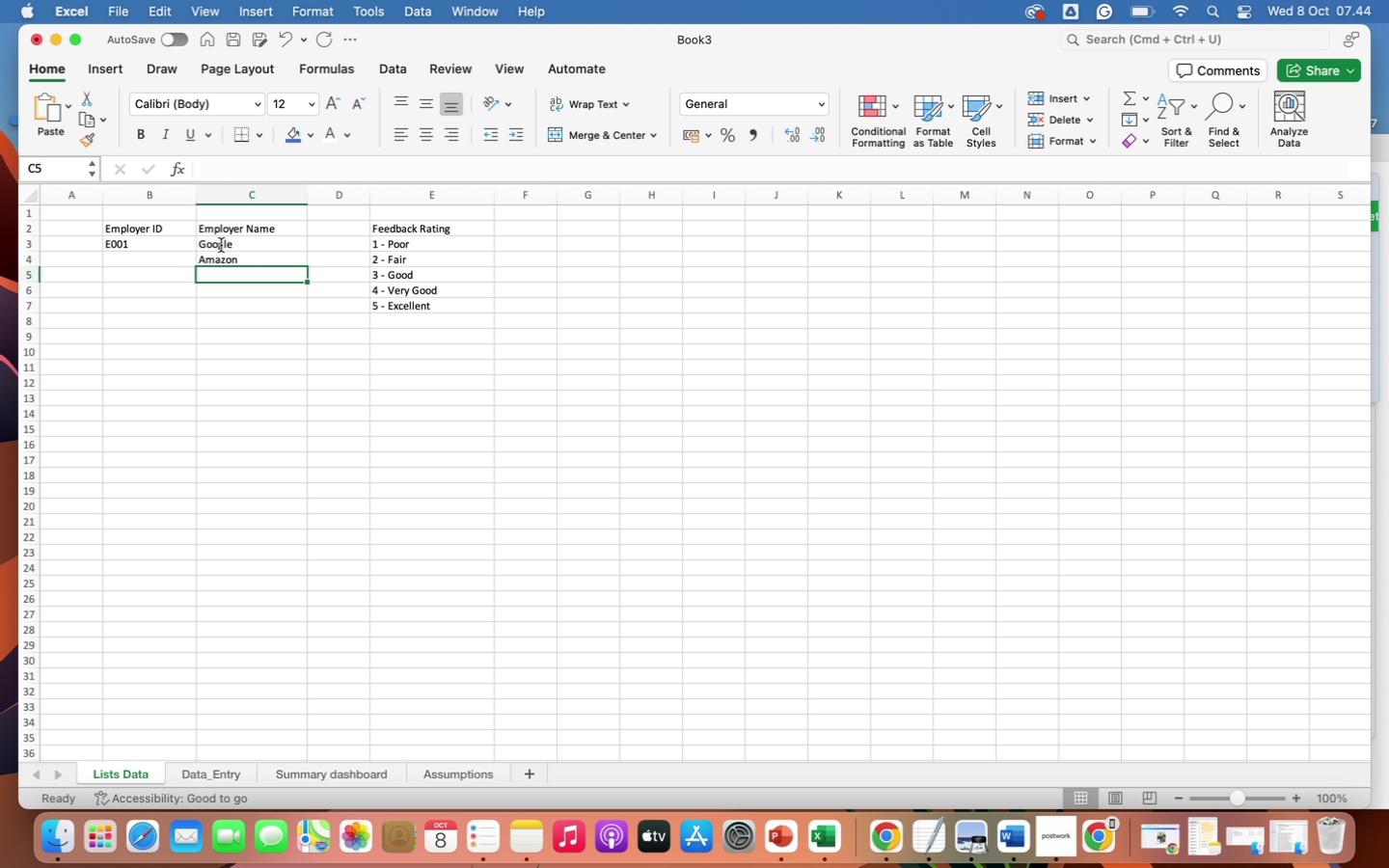 
type(Deloitte)
 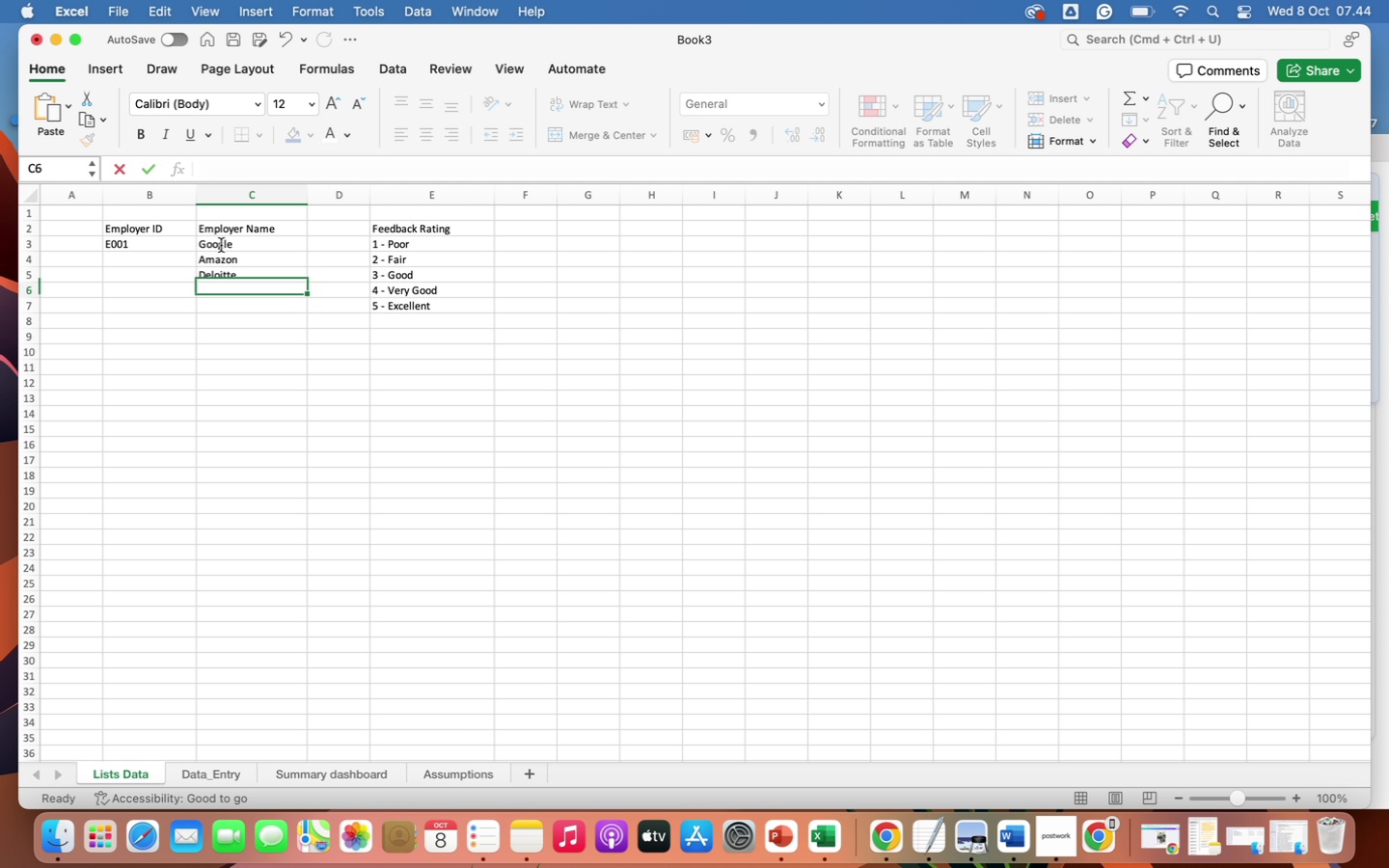 
key(Enter)
 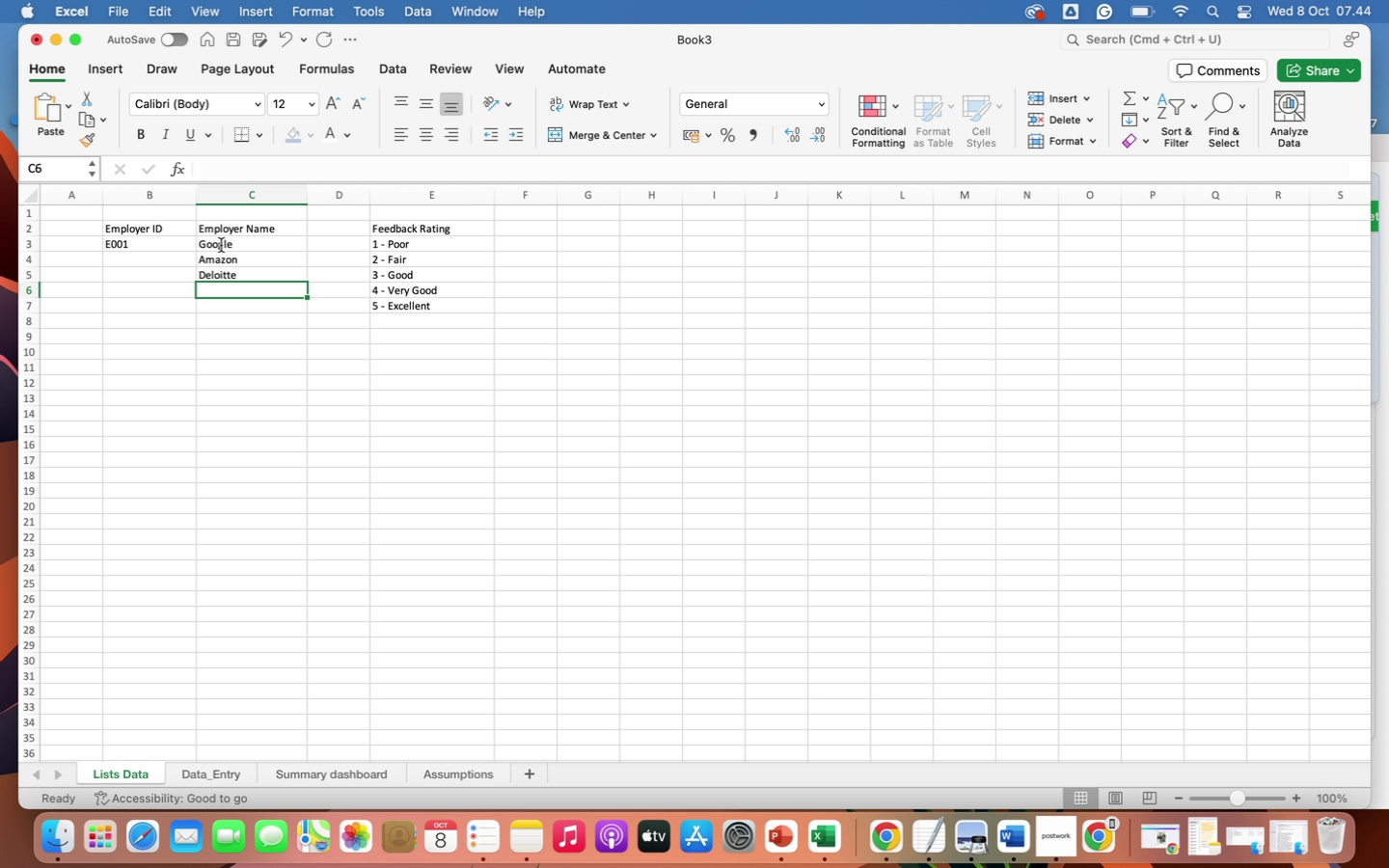 
type(Tesla)
 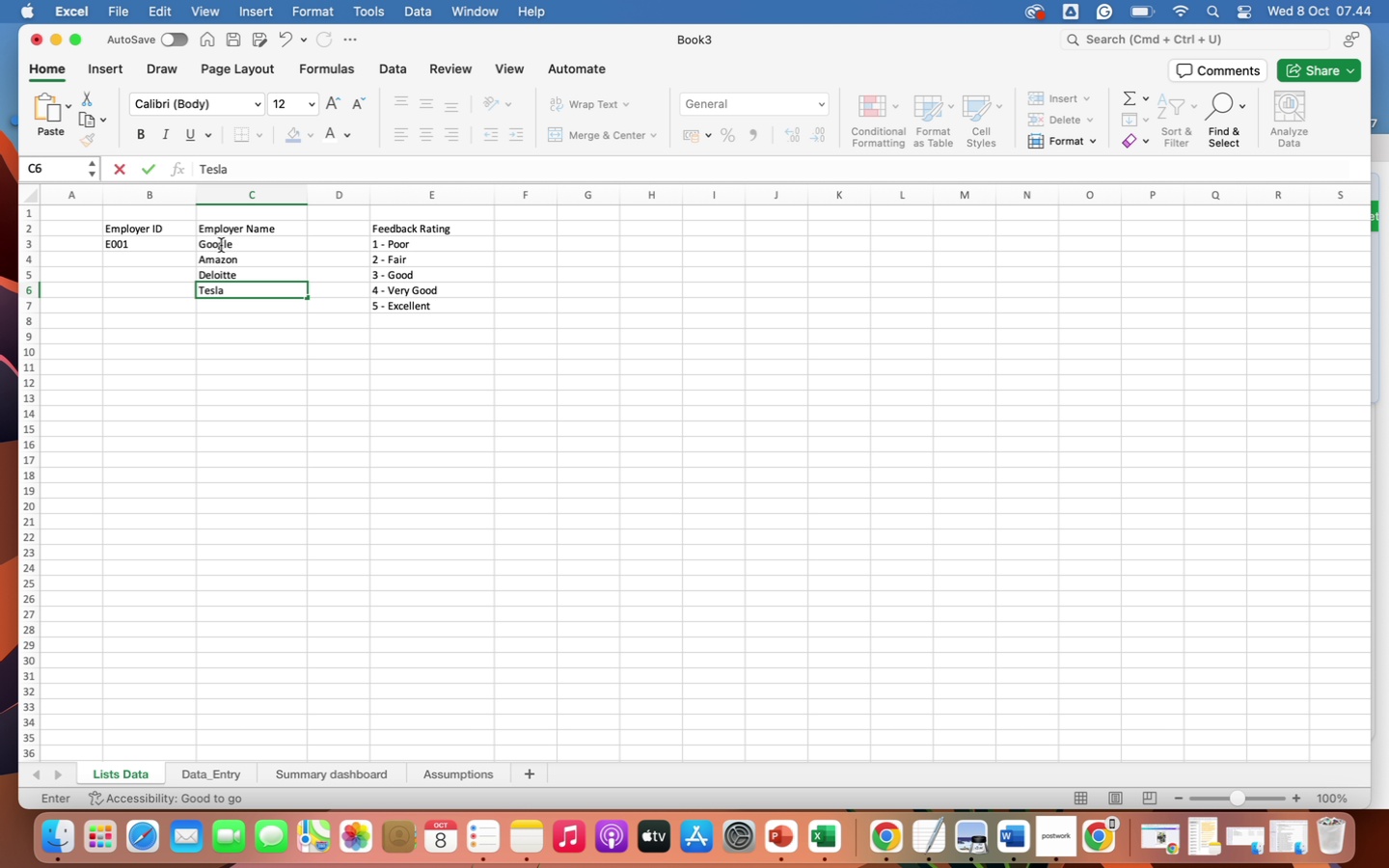 
key(Enter)
 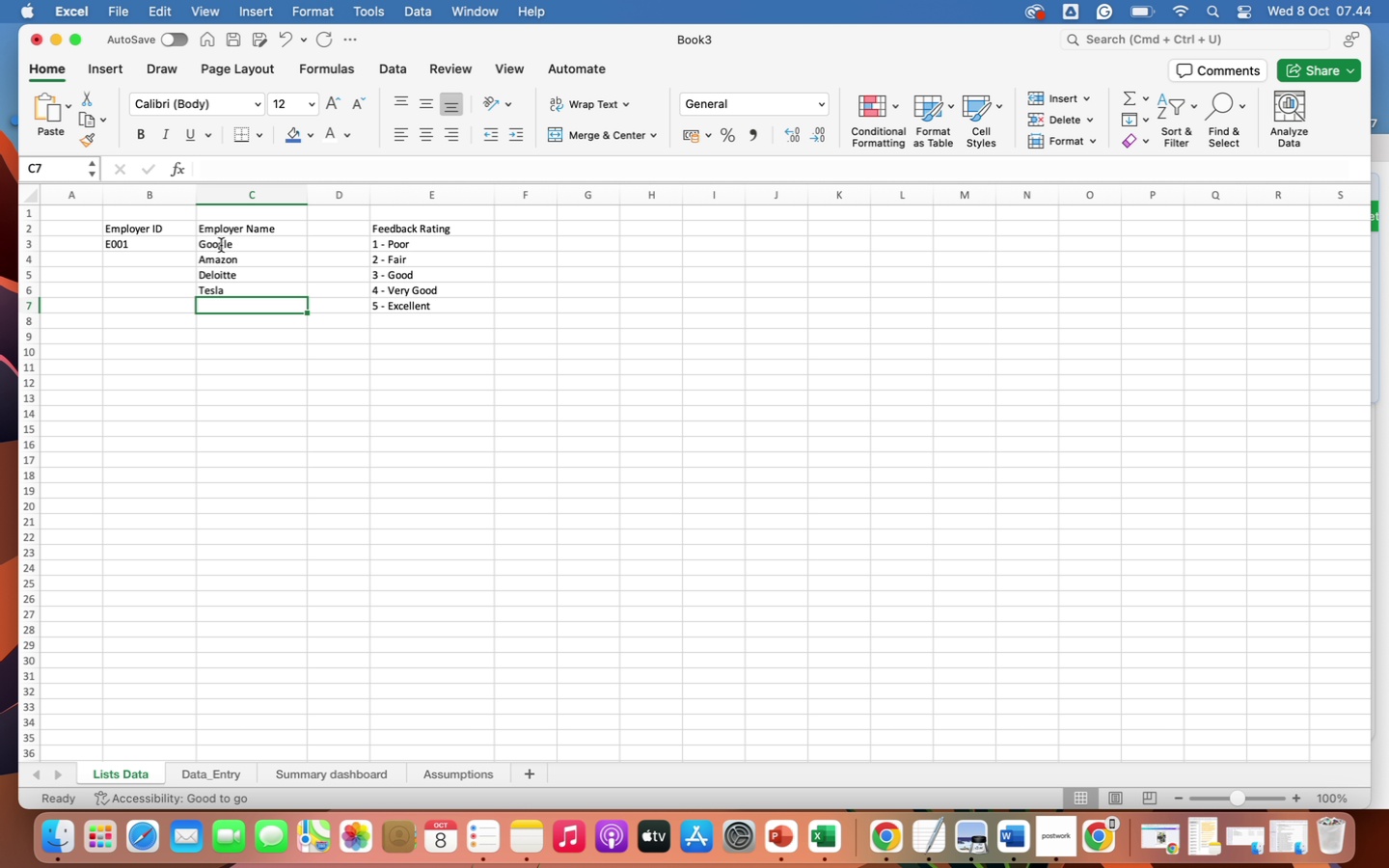 
type(Microsoft)
 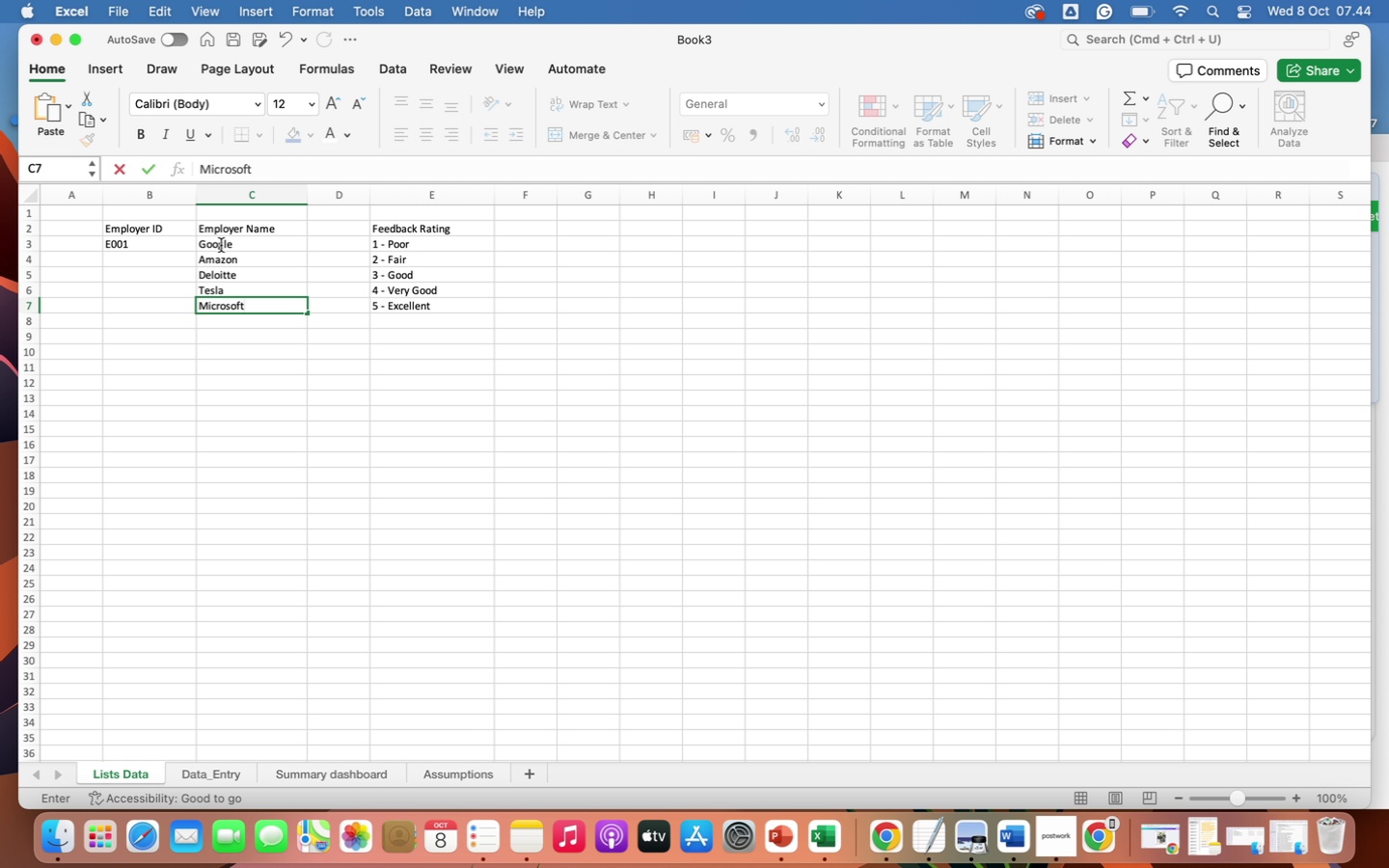 
key(Enter)
 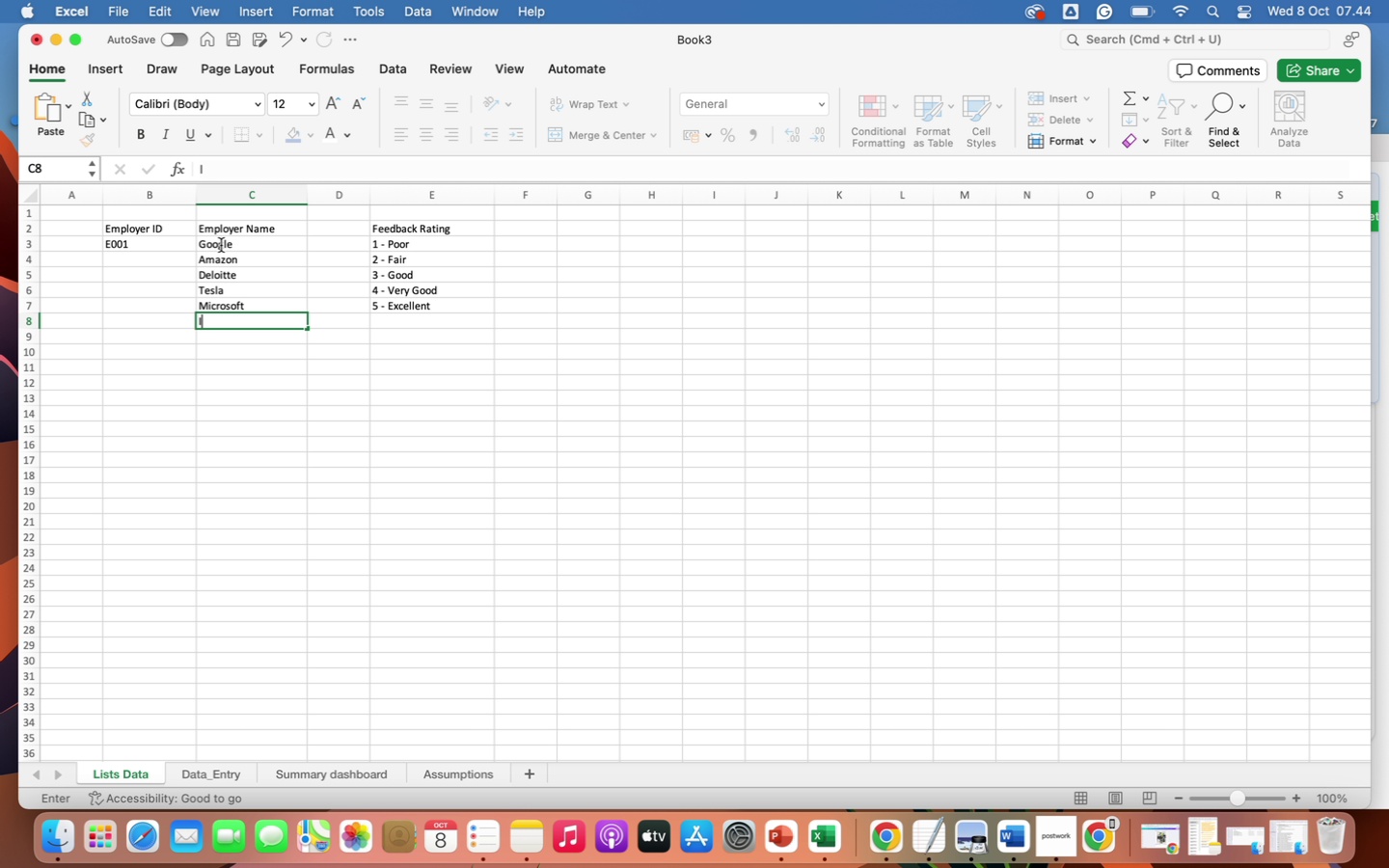 
type(IBM)
 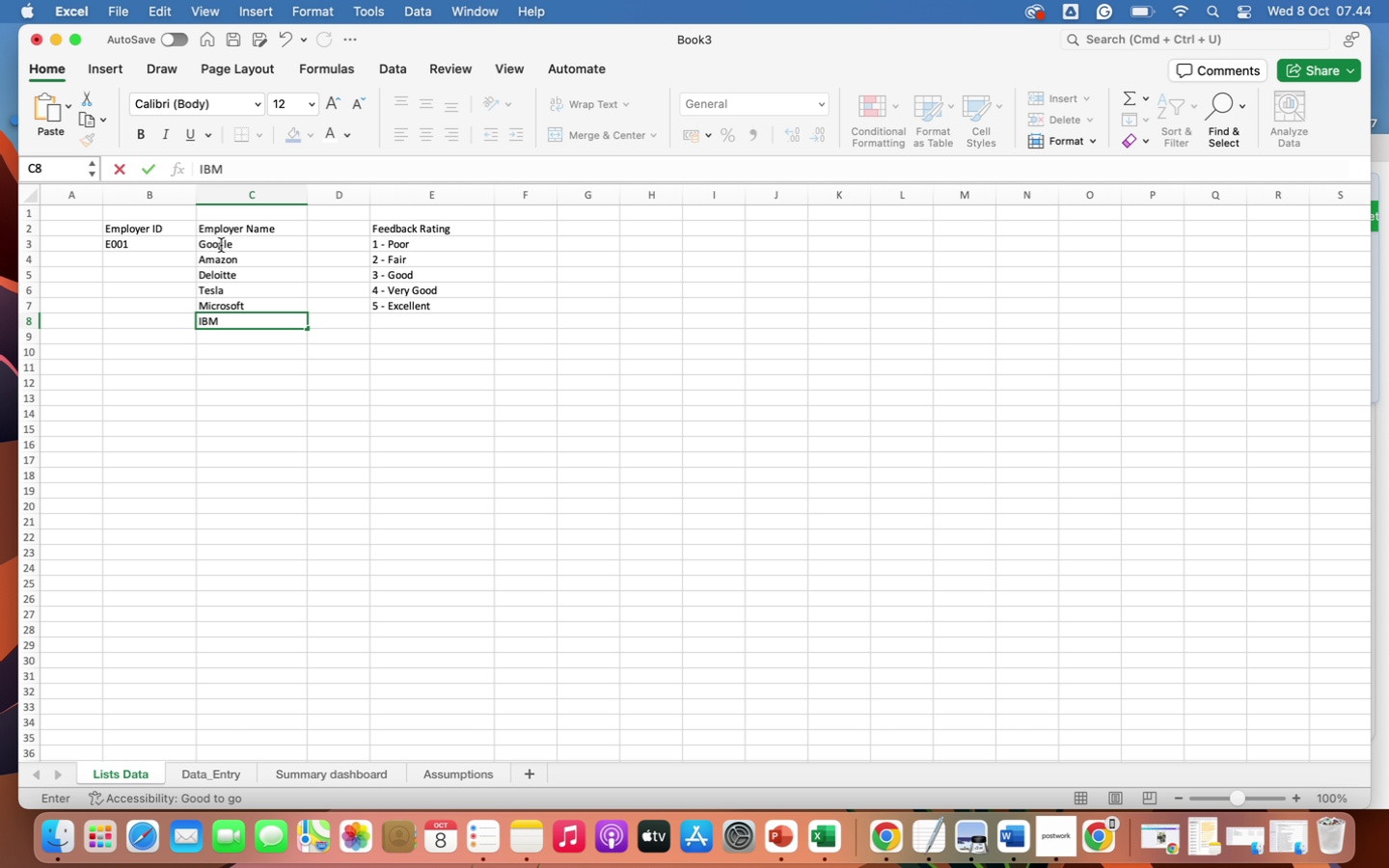 
key(Enter)
 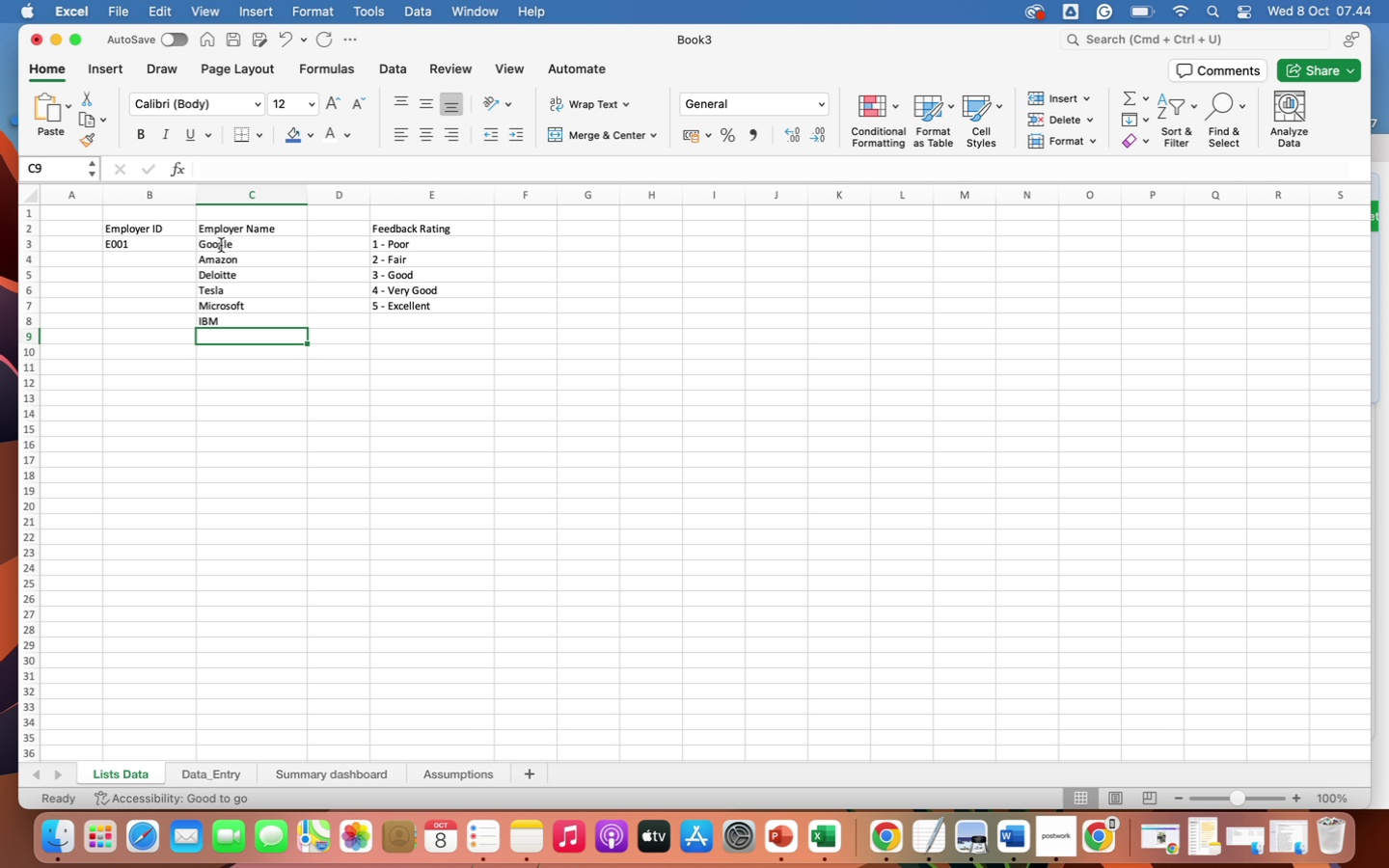 
type(PwC)
 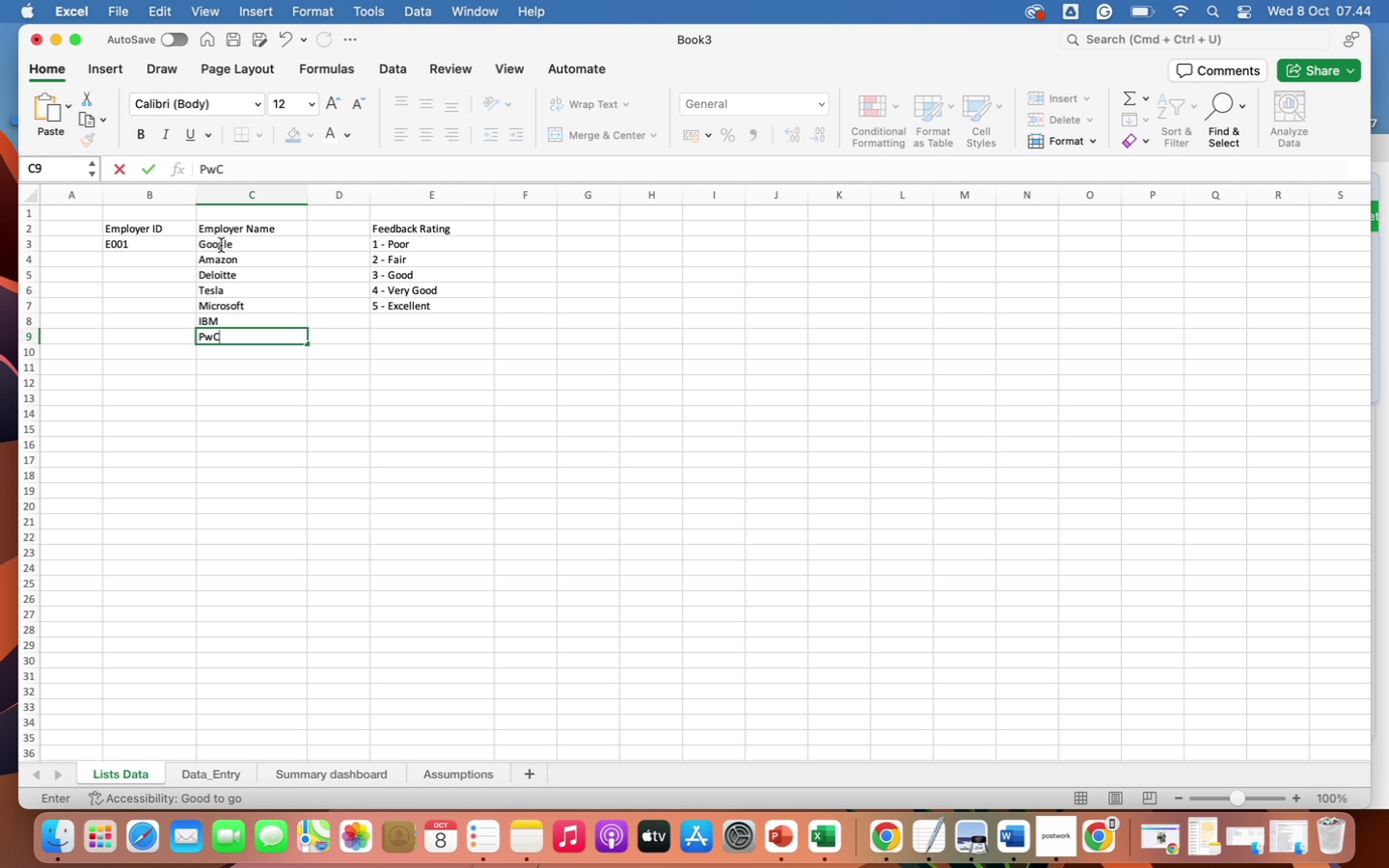 
key(Enter)
 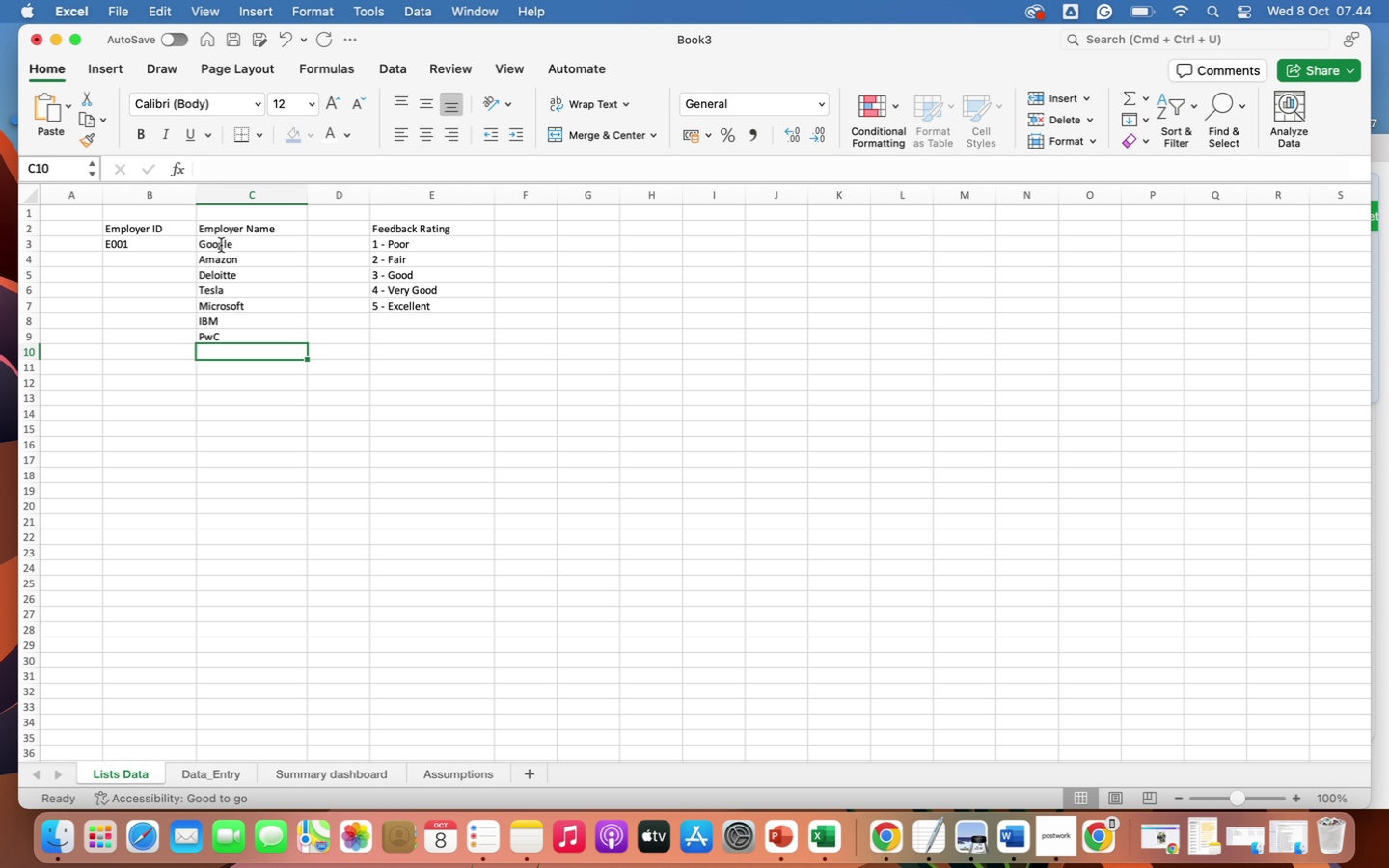 
type(Accenture)
 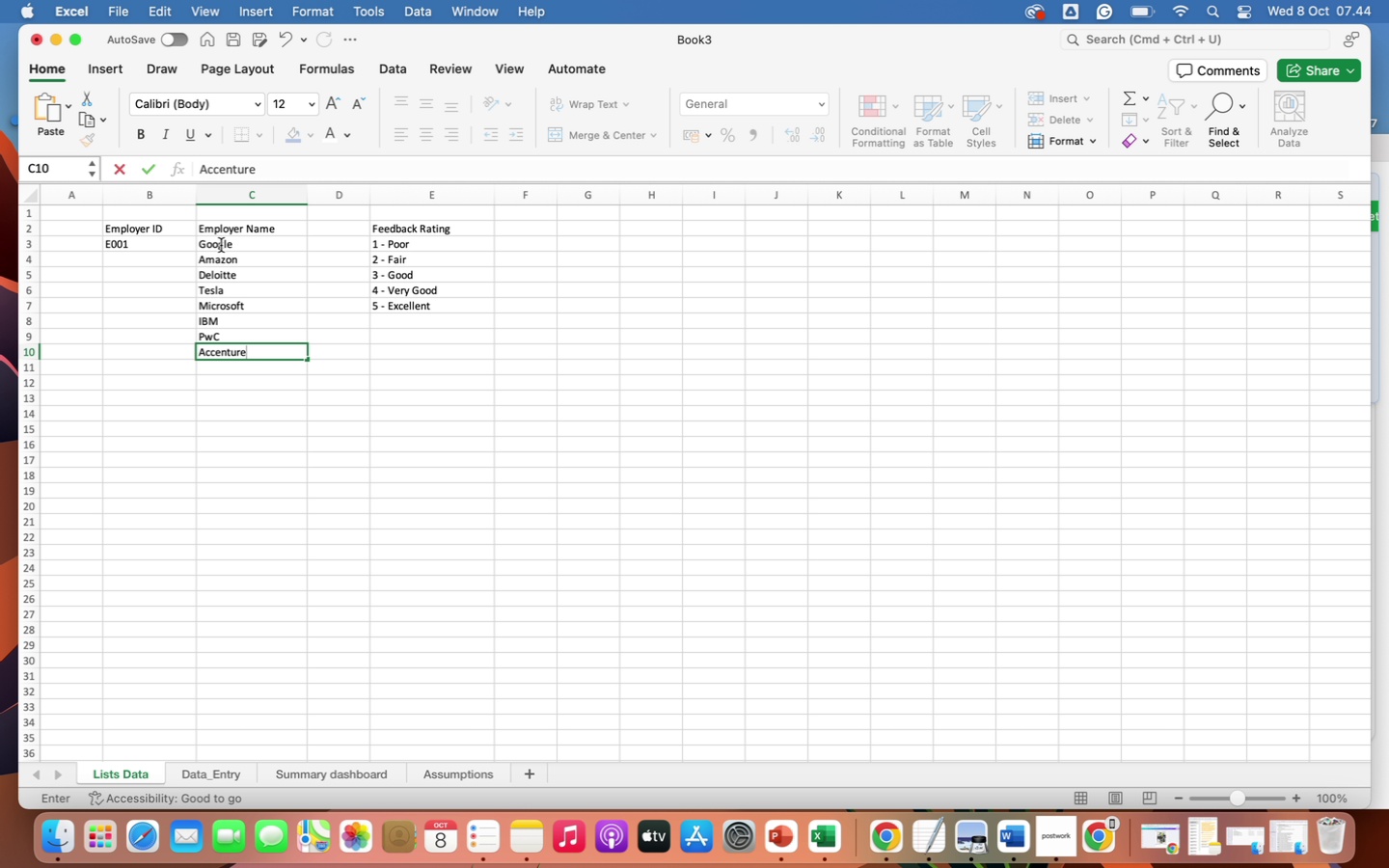 
key(Enter)
 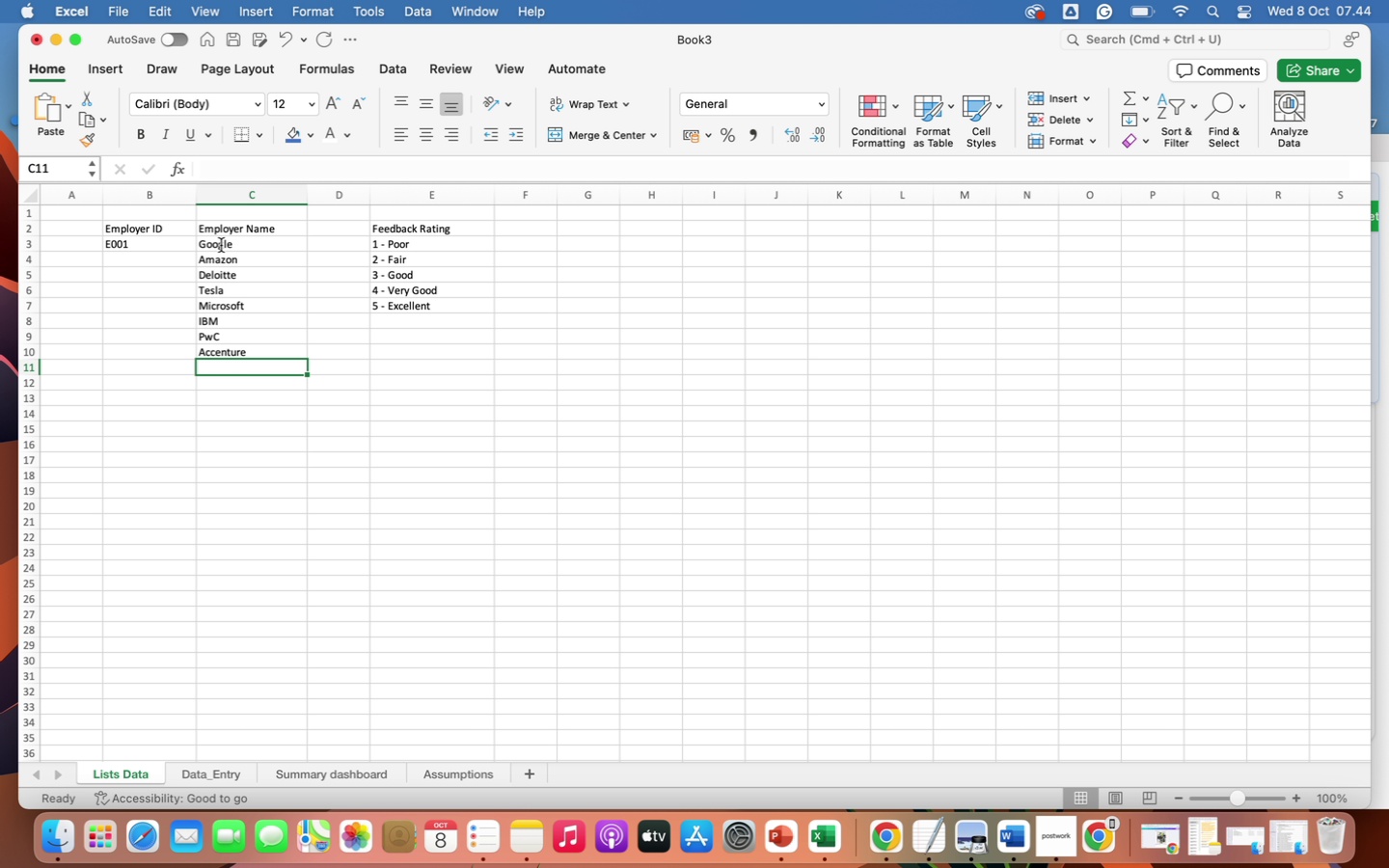 
type(Unilever)
 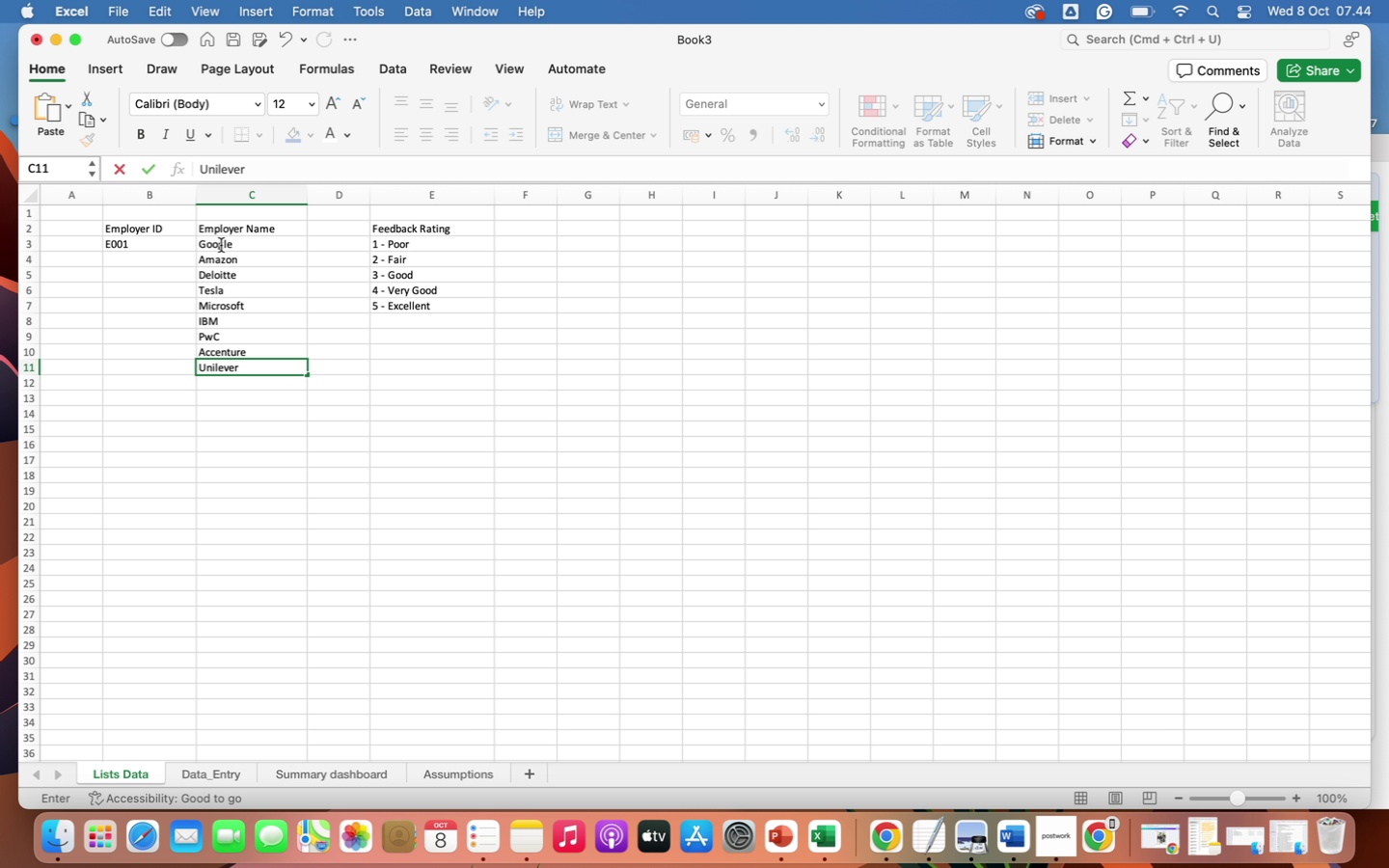 
key(Enter)
 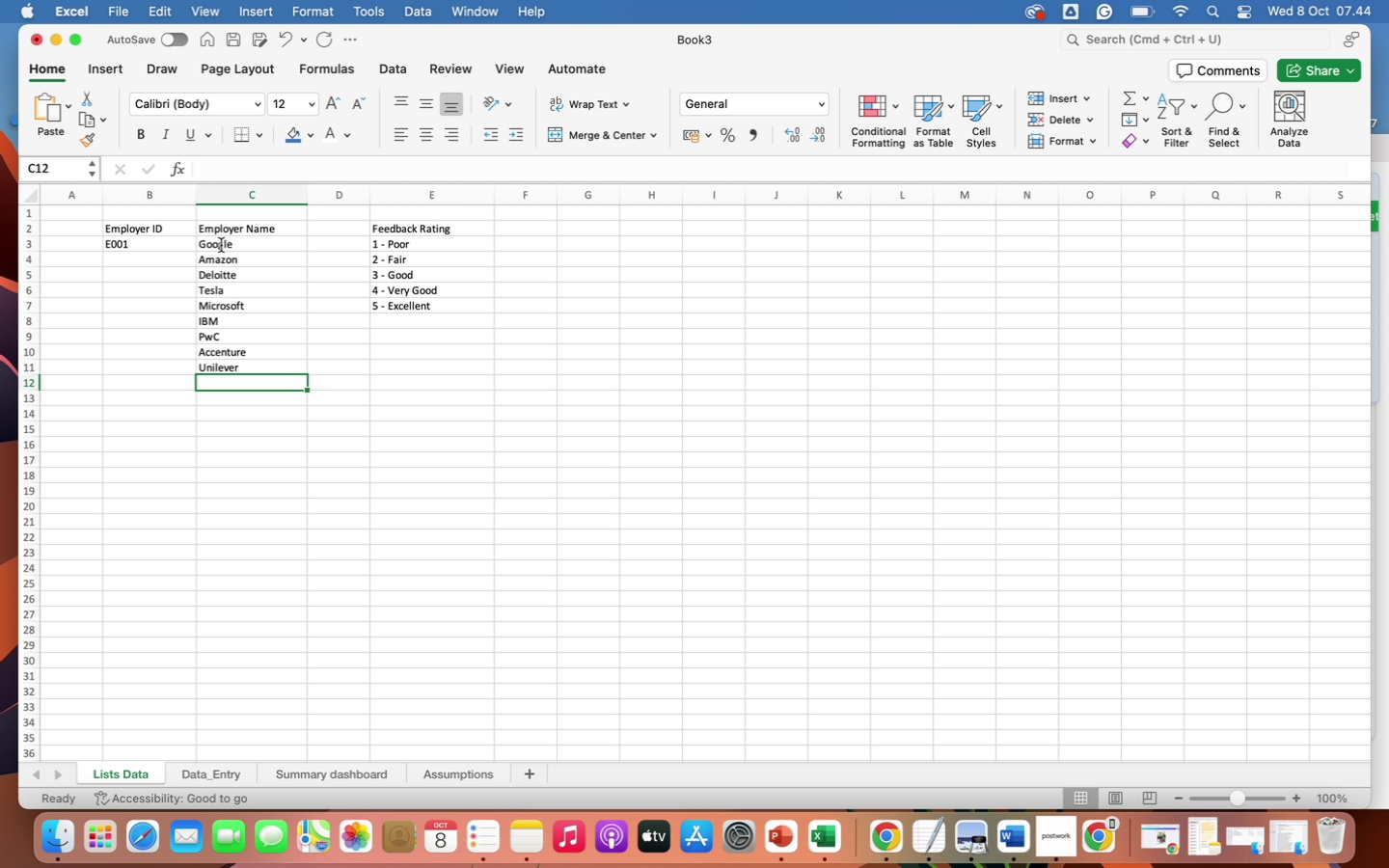 
type(Cisco)
 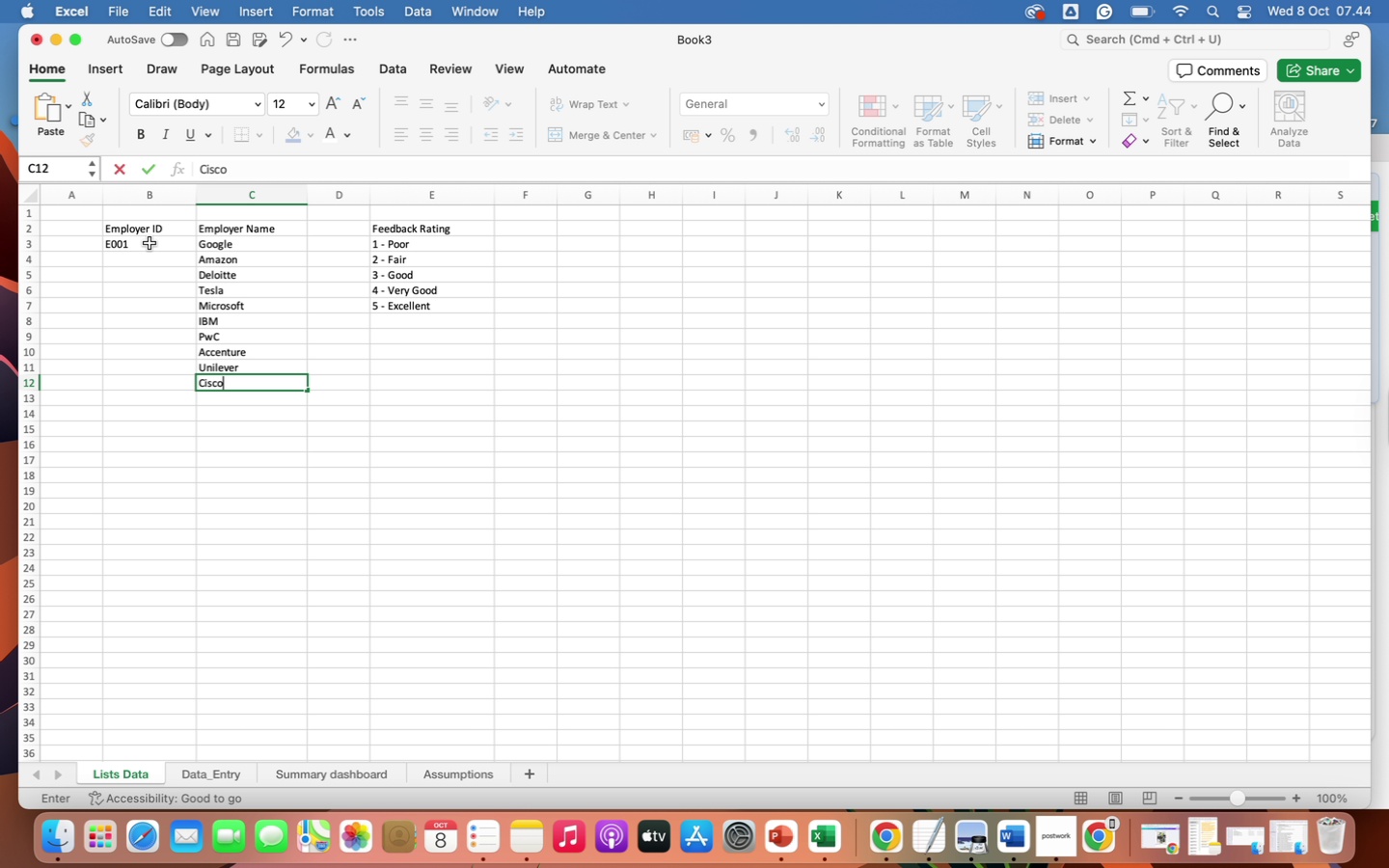 
left_click([150, 243])
 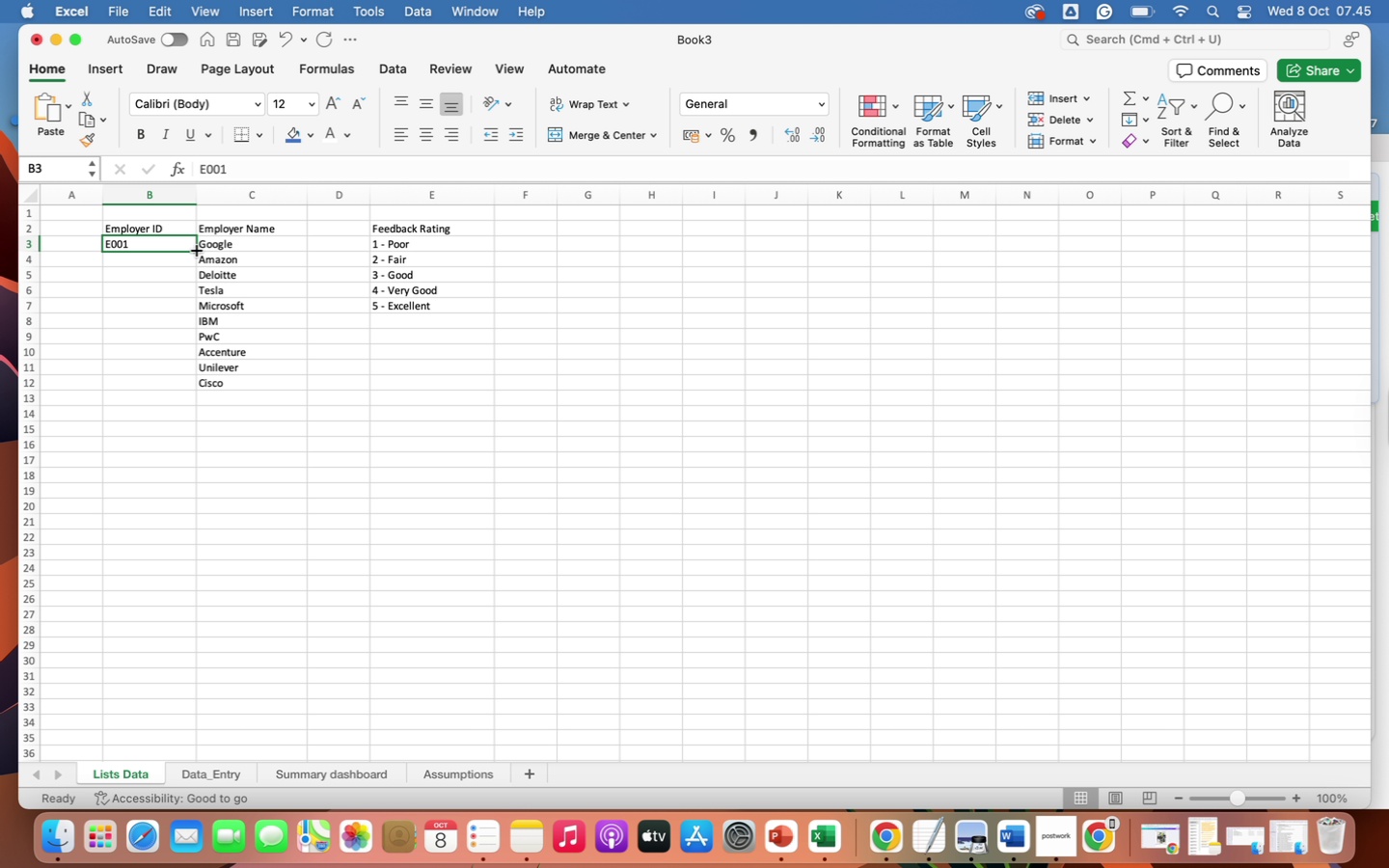 
left_click_drag(start_coordinate=[197, 251], to_coordinate=[190, 390])
 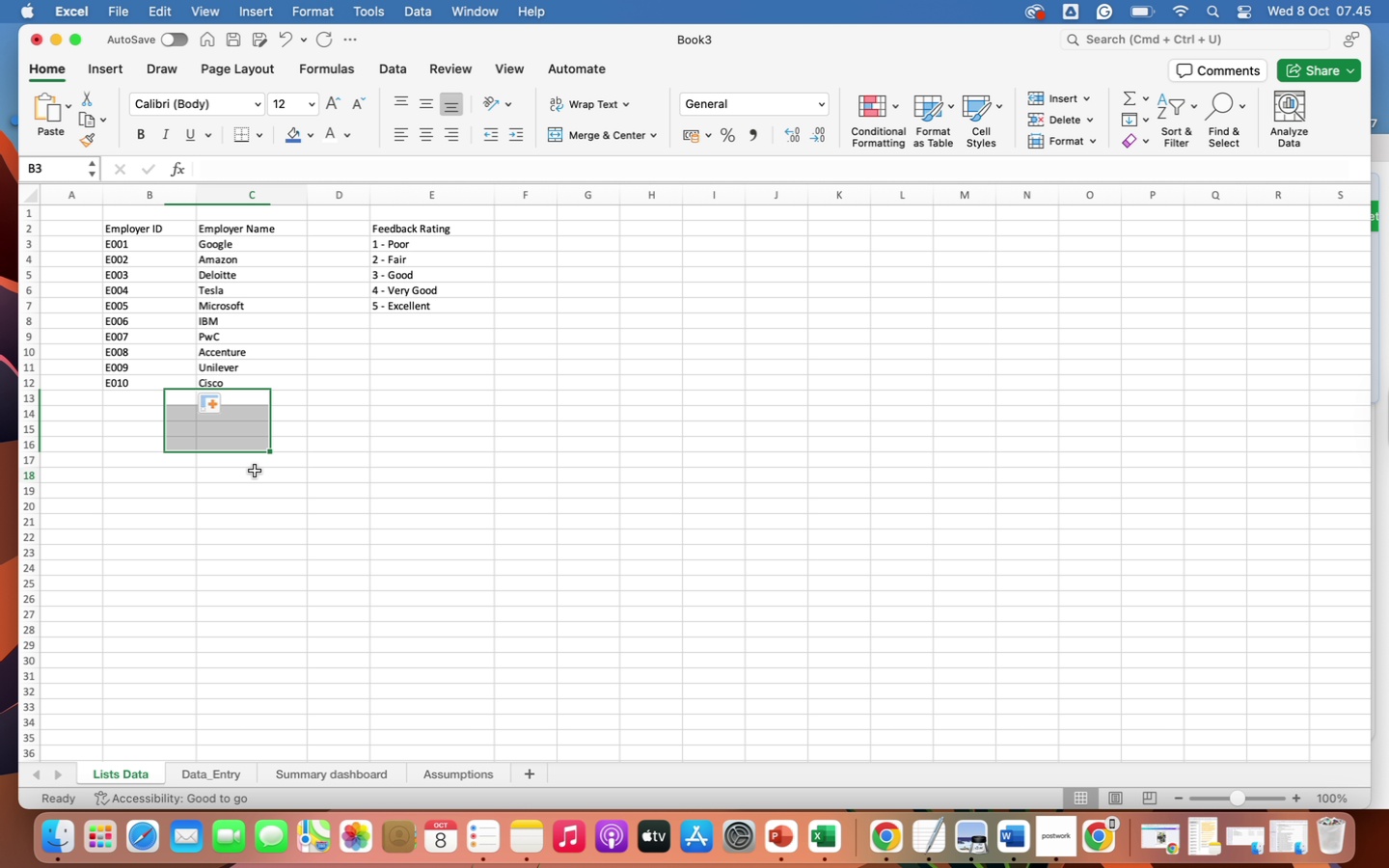 
left_click([255, 471])
 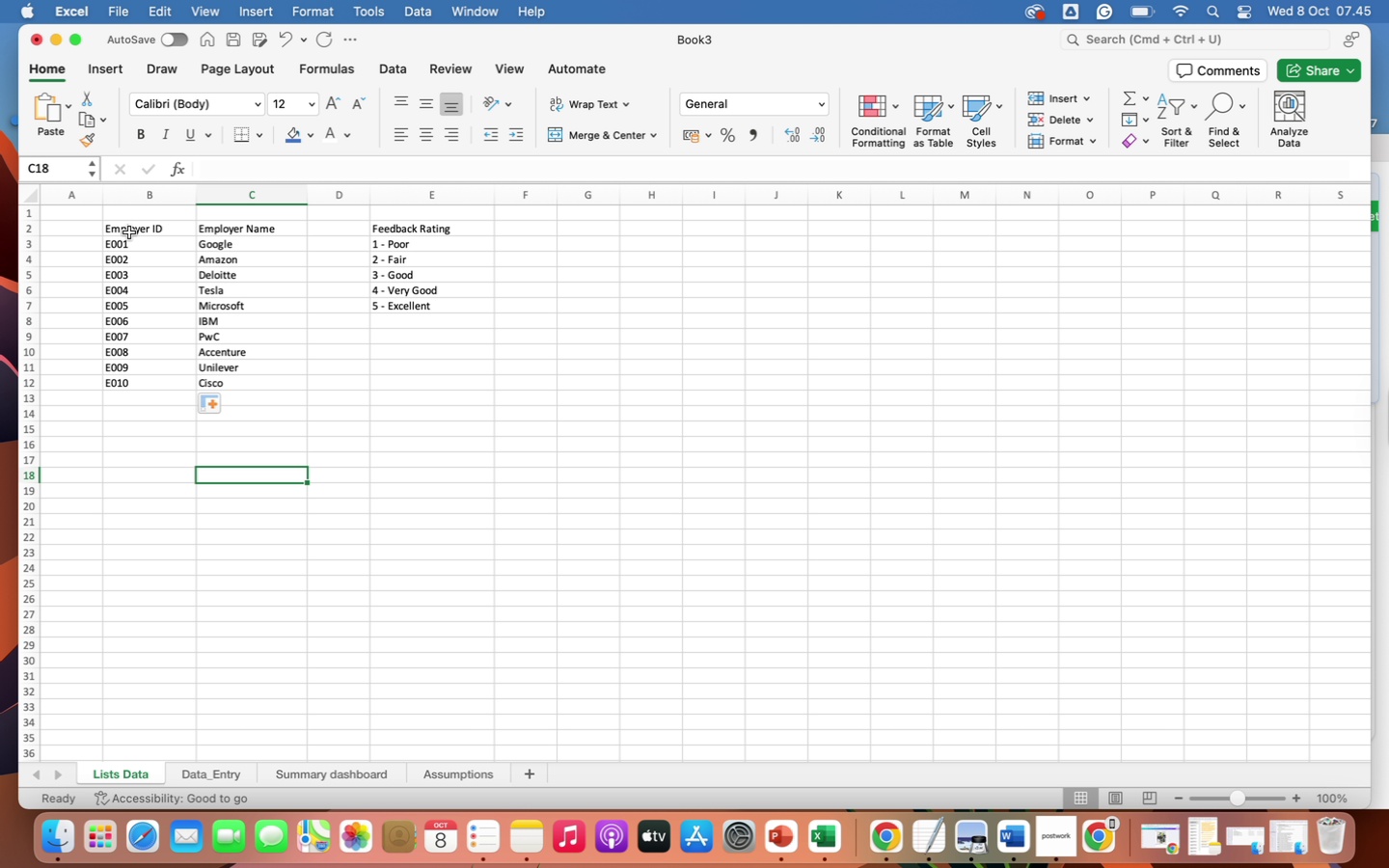 
left_click_drag(start_coordinate=[129, 232], to_coordinate=[253, 383])
 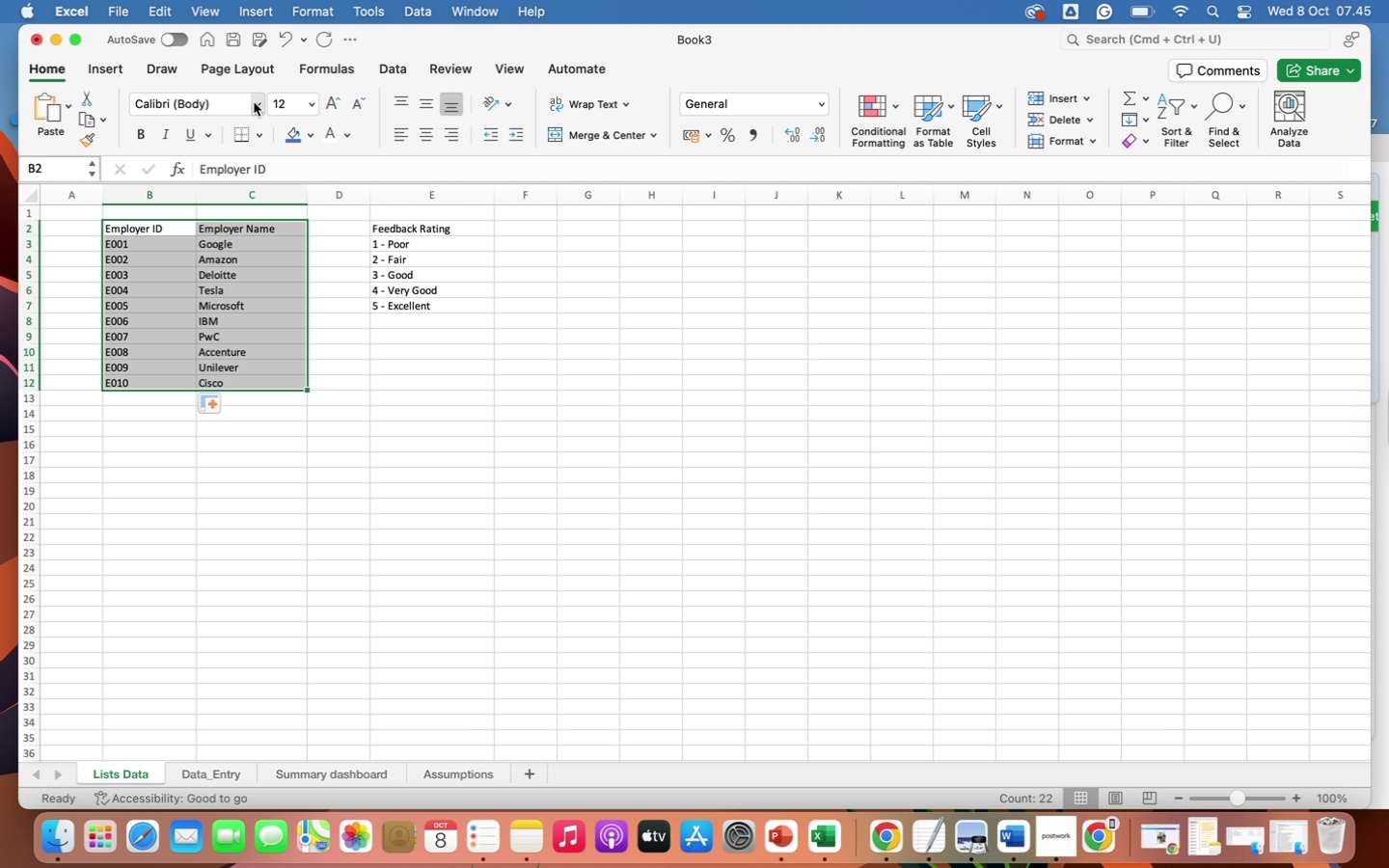 
left_click([254, 102])
 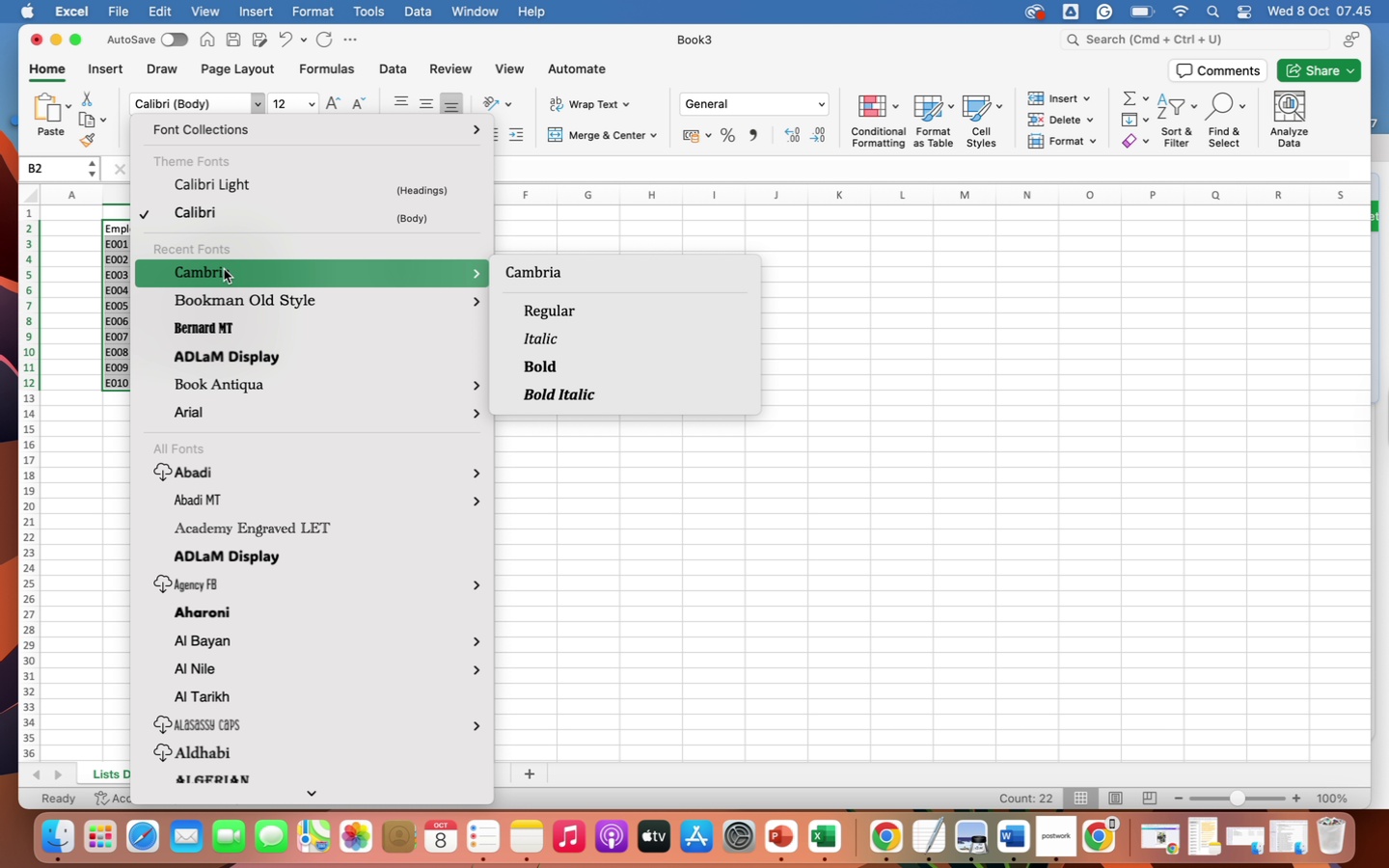 
left_click([224, 269])
 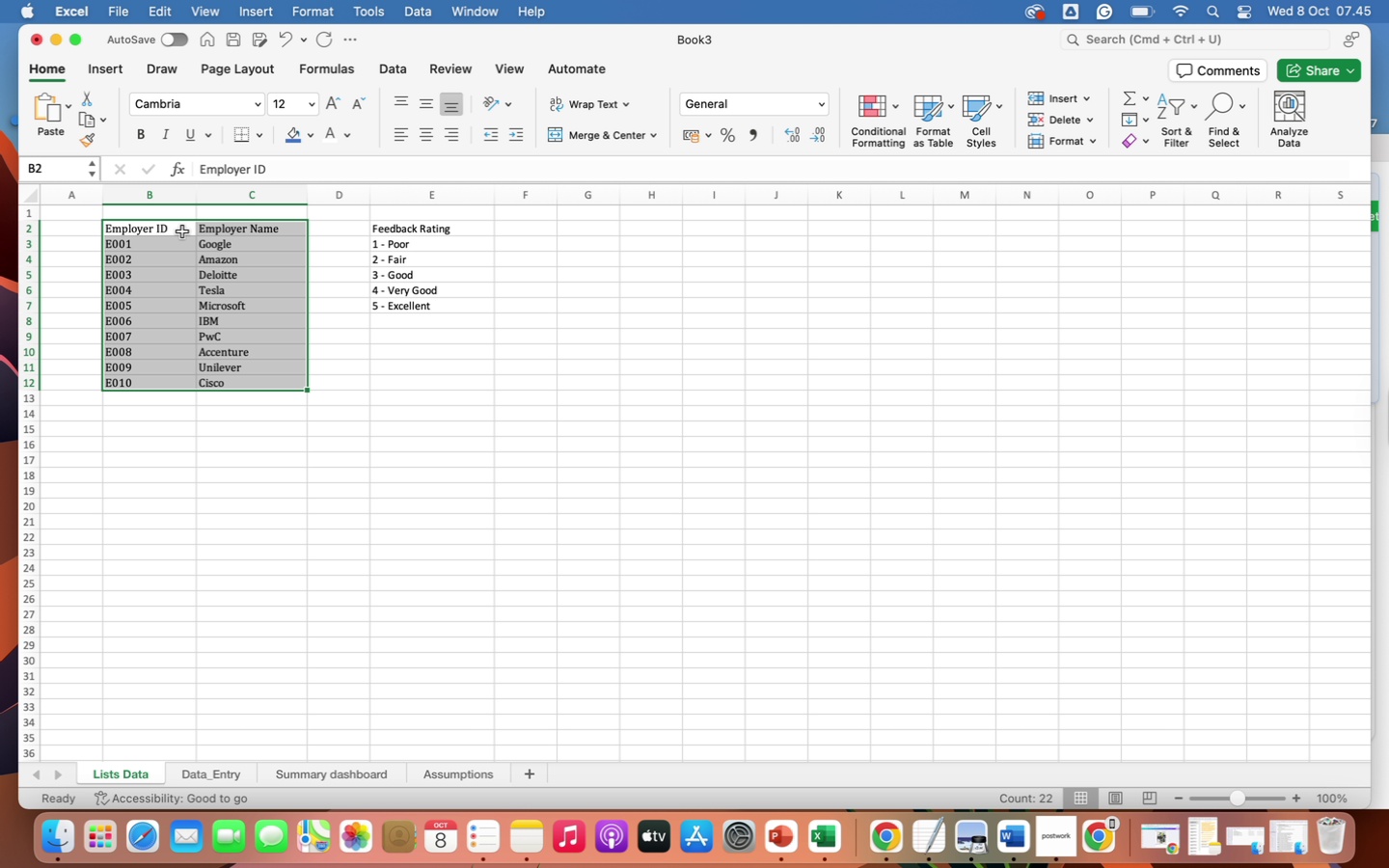 
left_click_drag(start_coordinate=[182, 231], to_coordinate=[220, 227])
 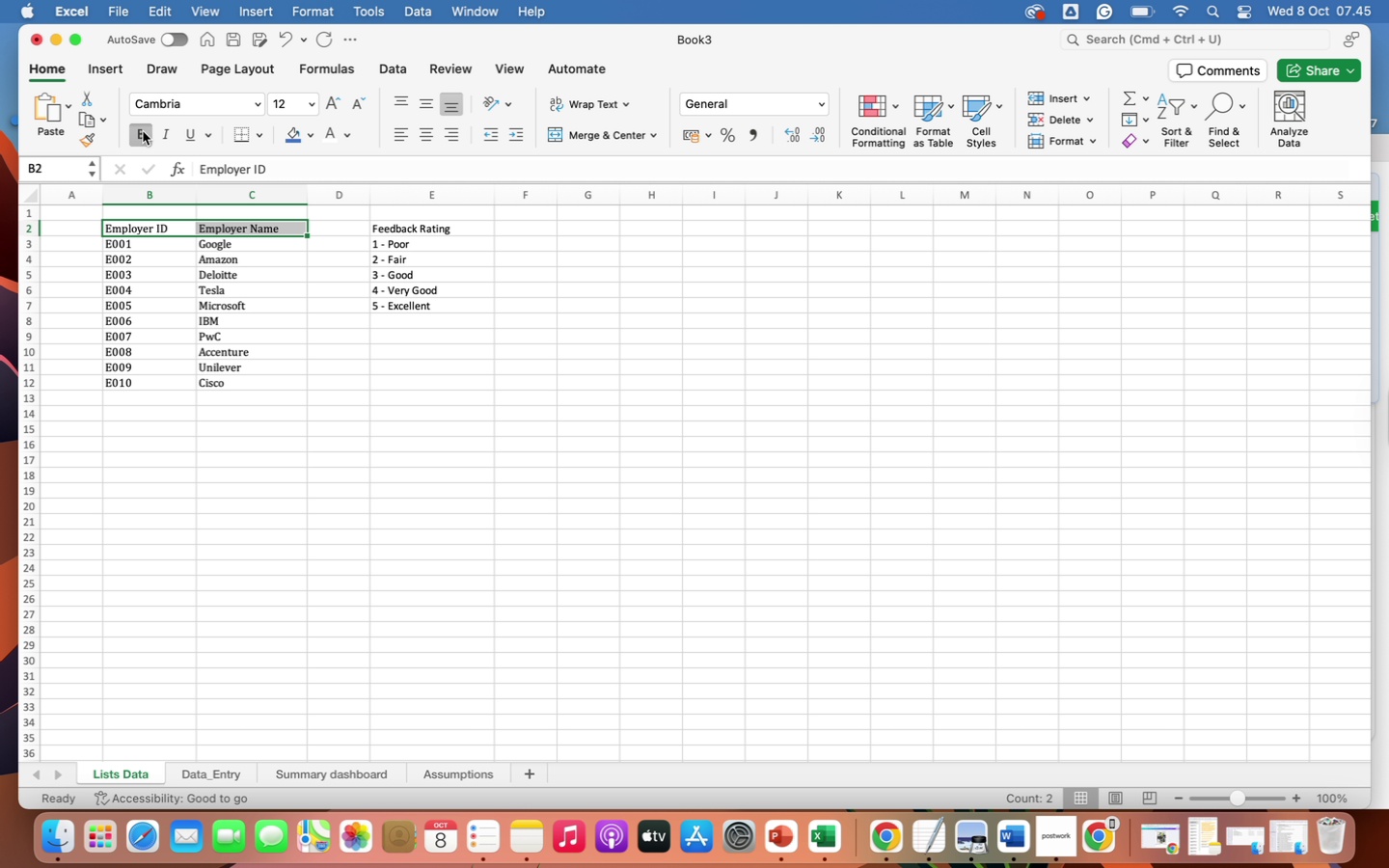 
left_click([143, 131])
 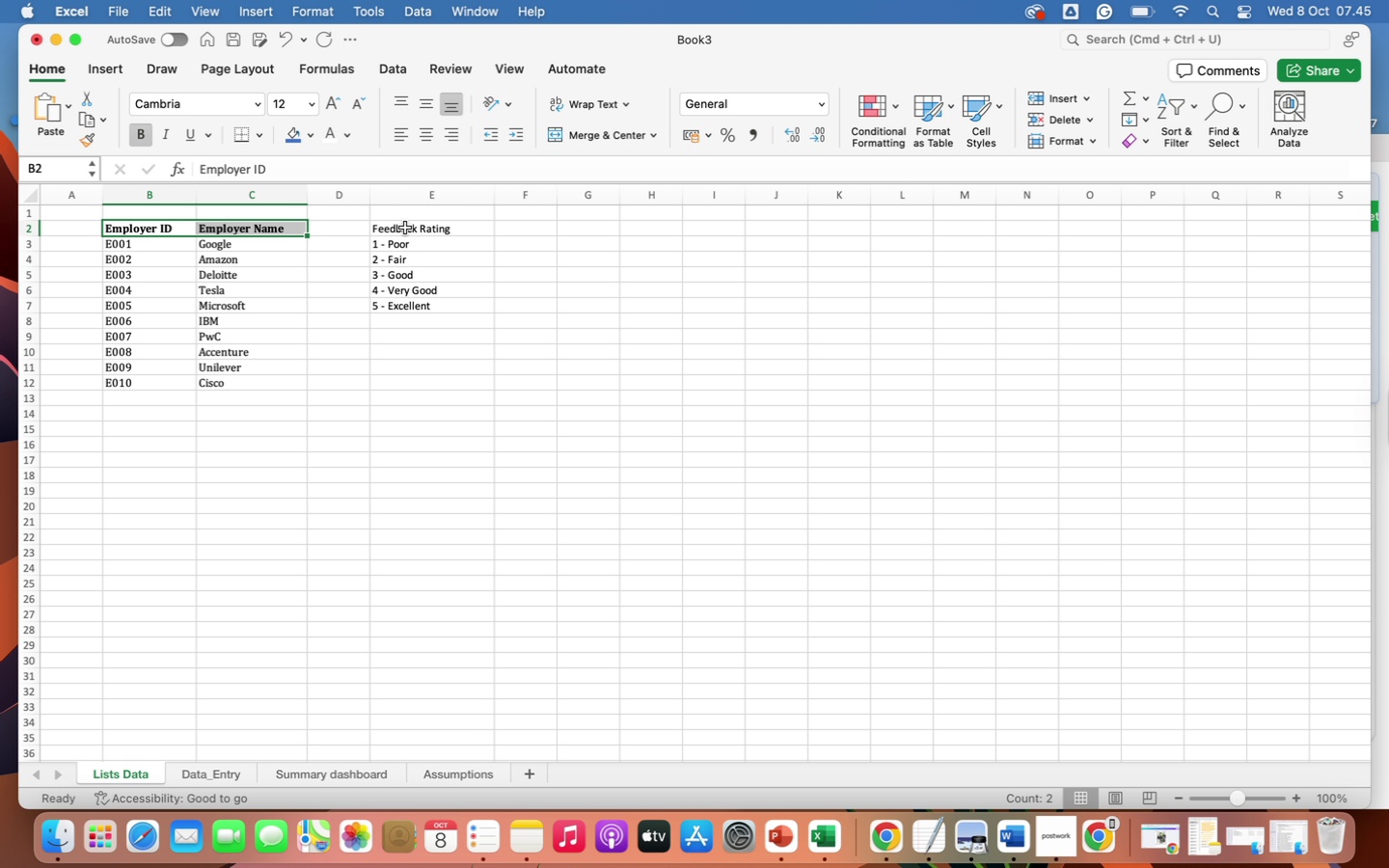 
left_click_drag(start_coordinate=[405, 228], to_coordinate=[396, 305])
 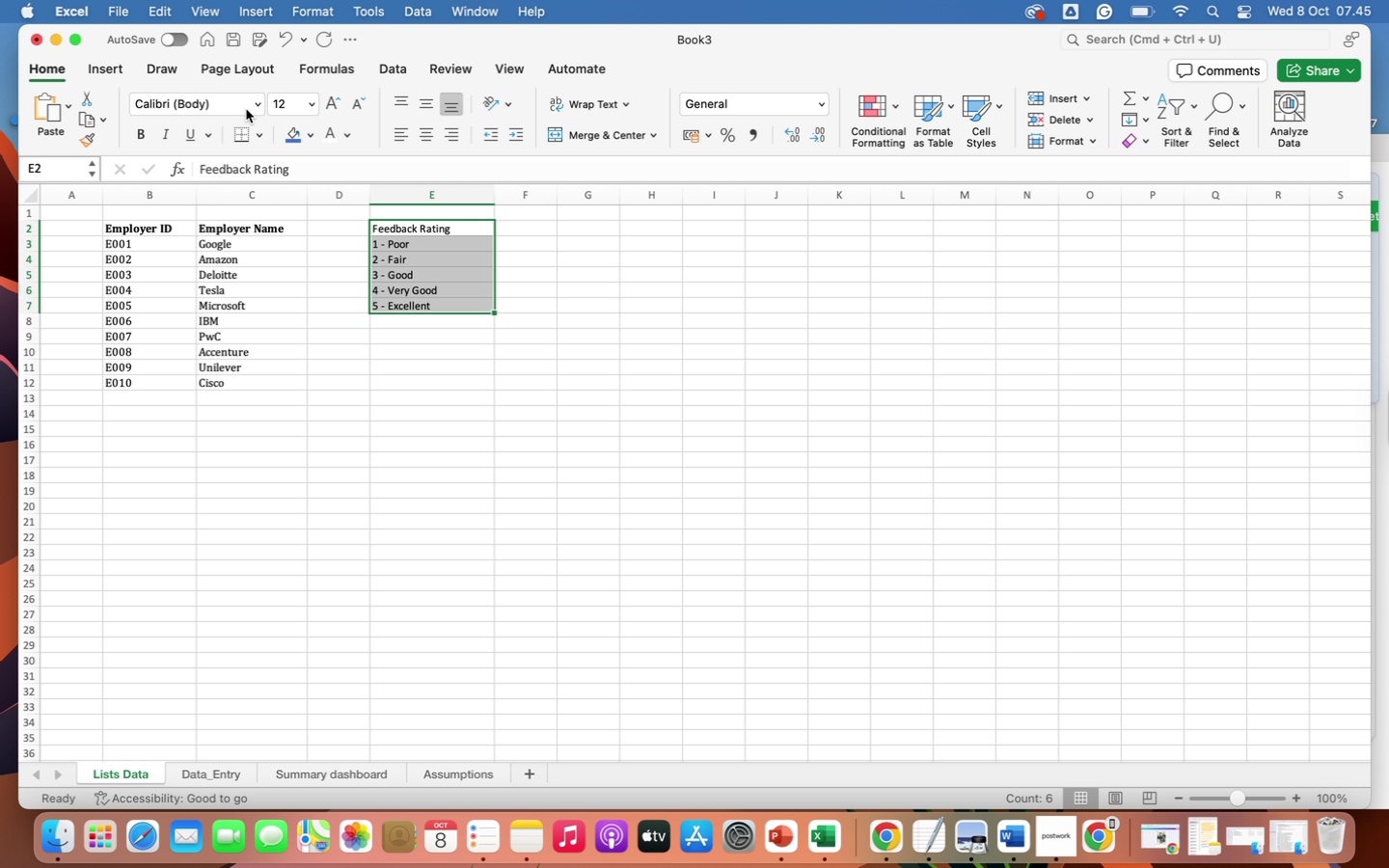 
left_click([258, 103])
 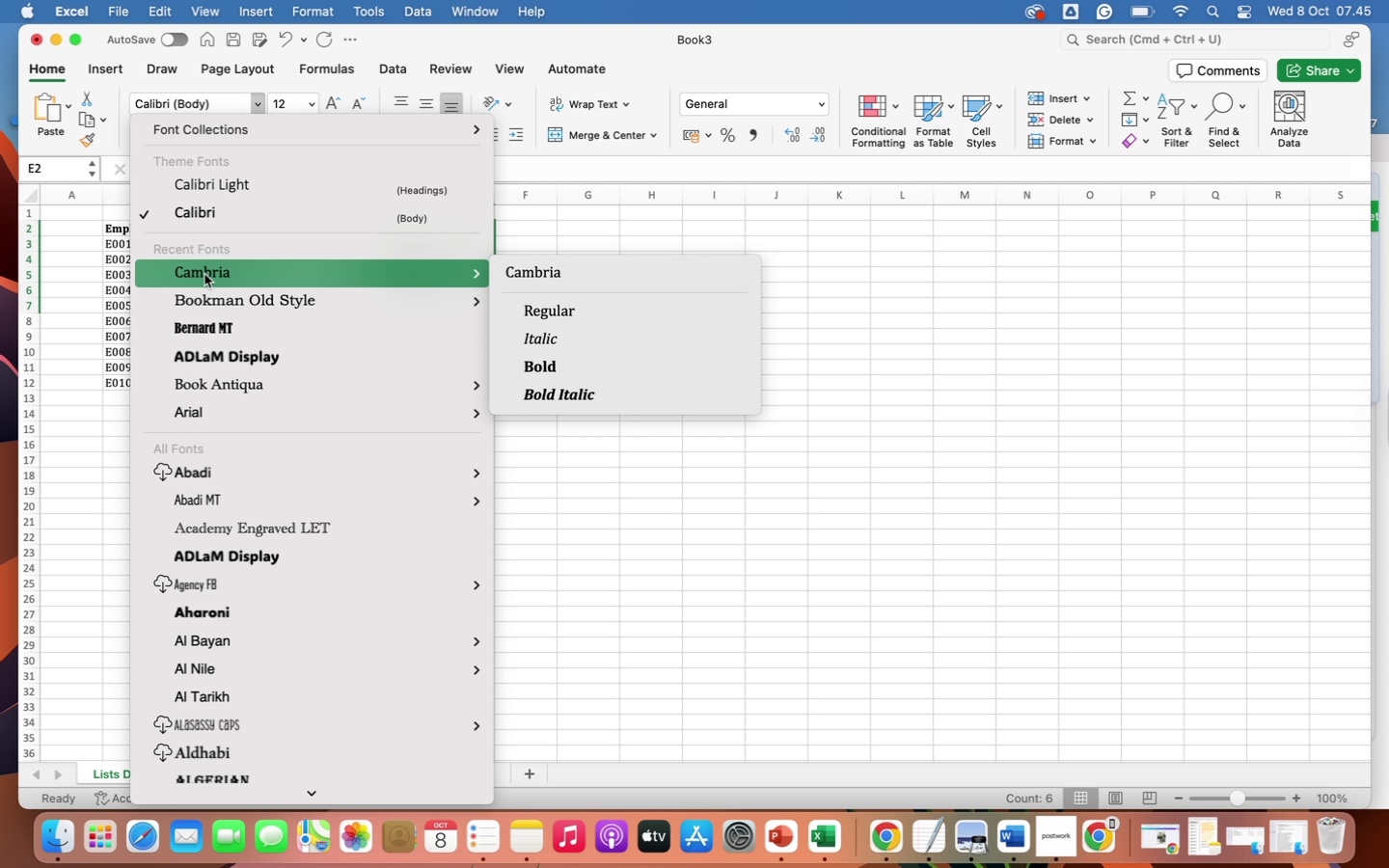 
left_click([204, 274])
 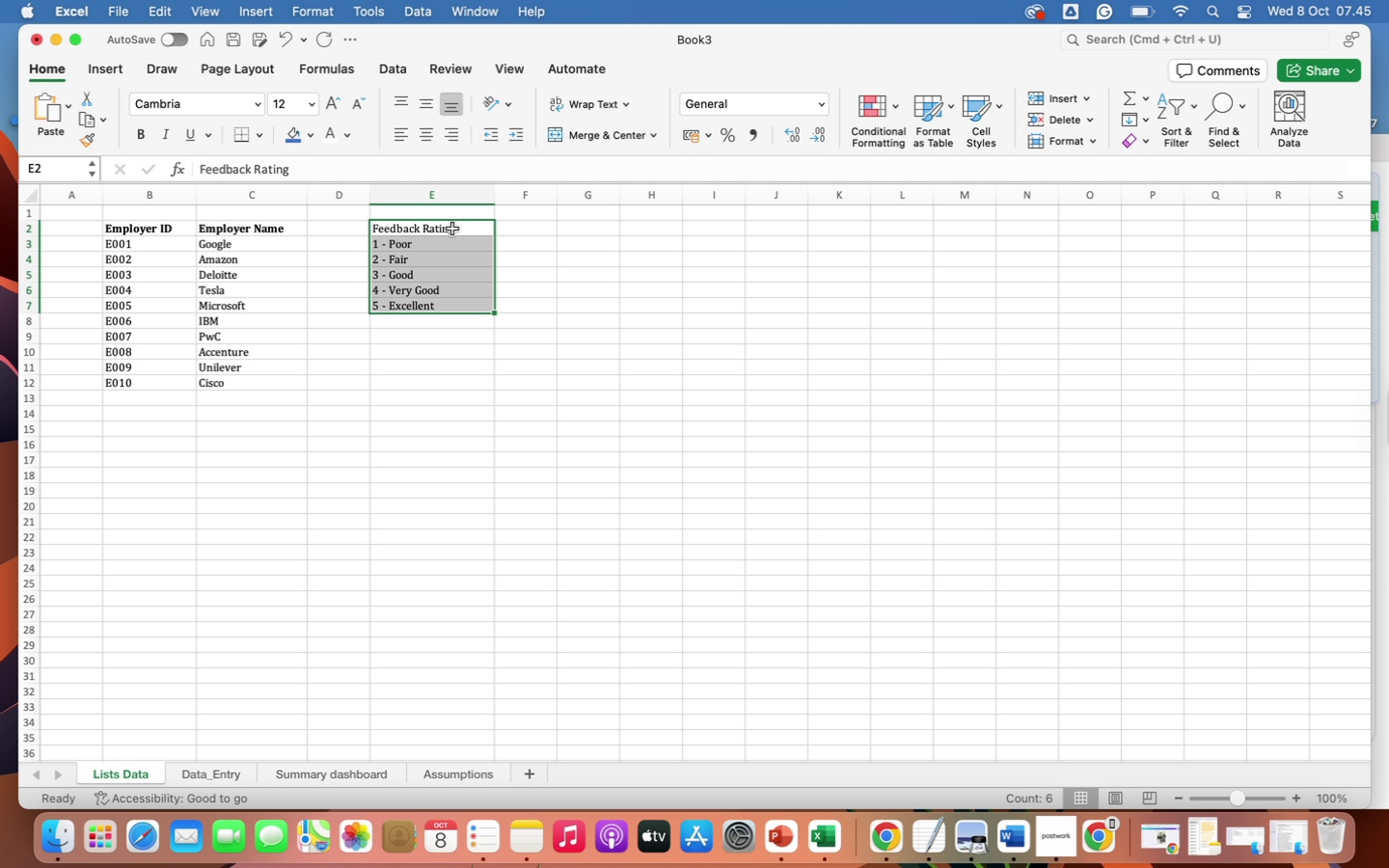 
left_click([452, 229])
 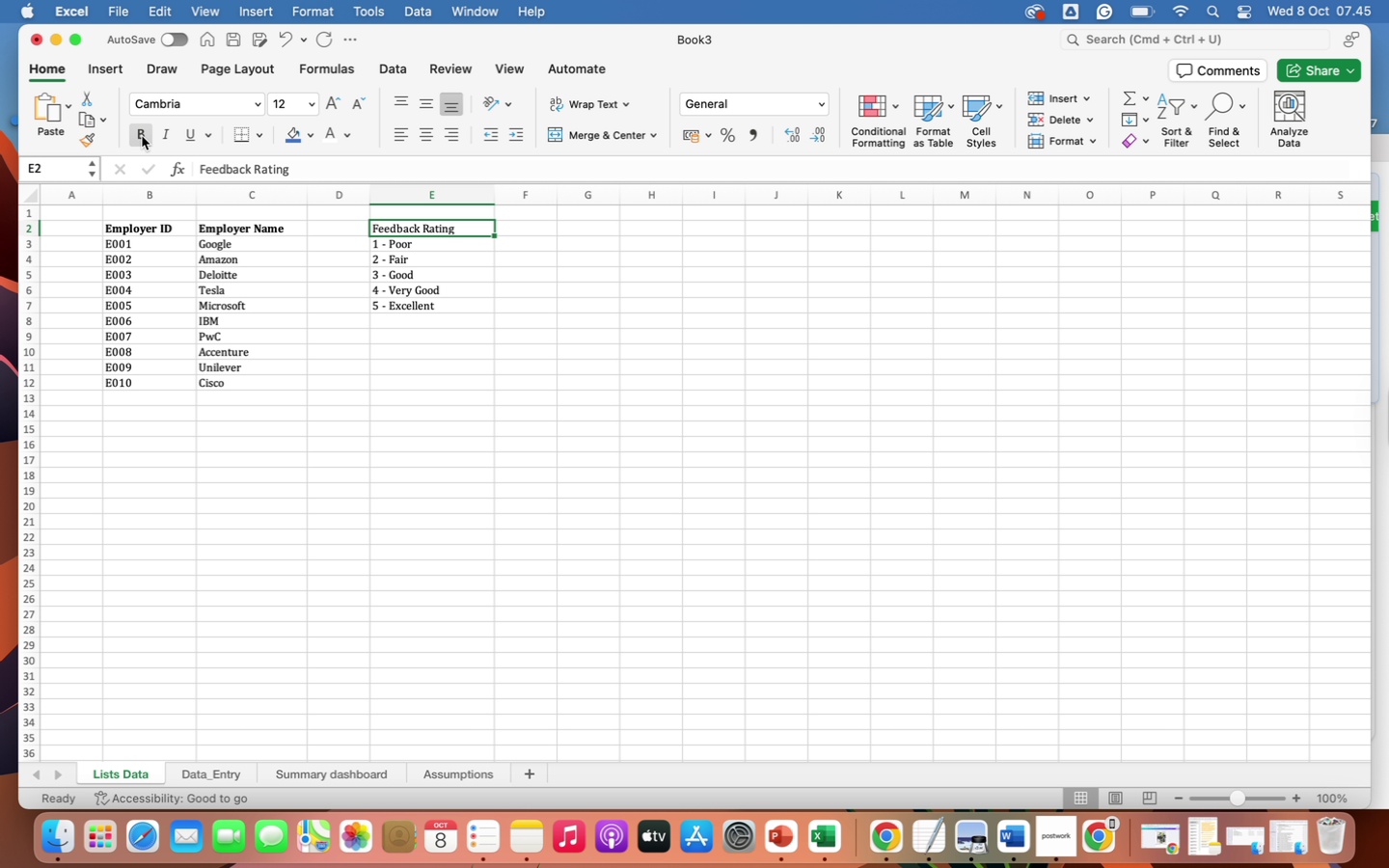 
left_click([142, 136])
 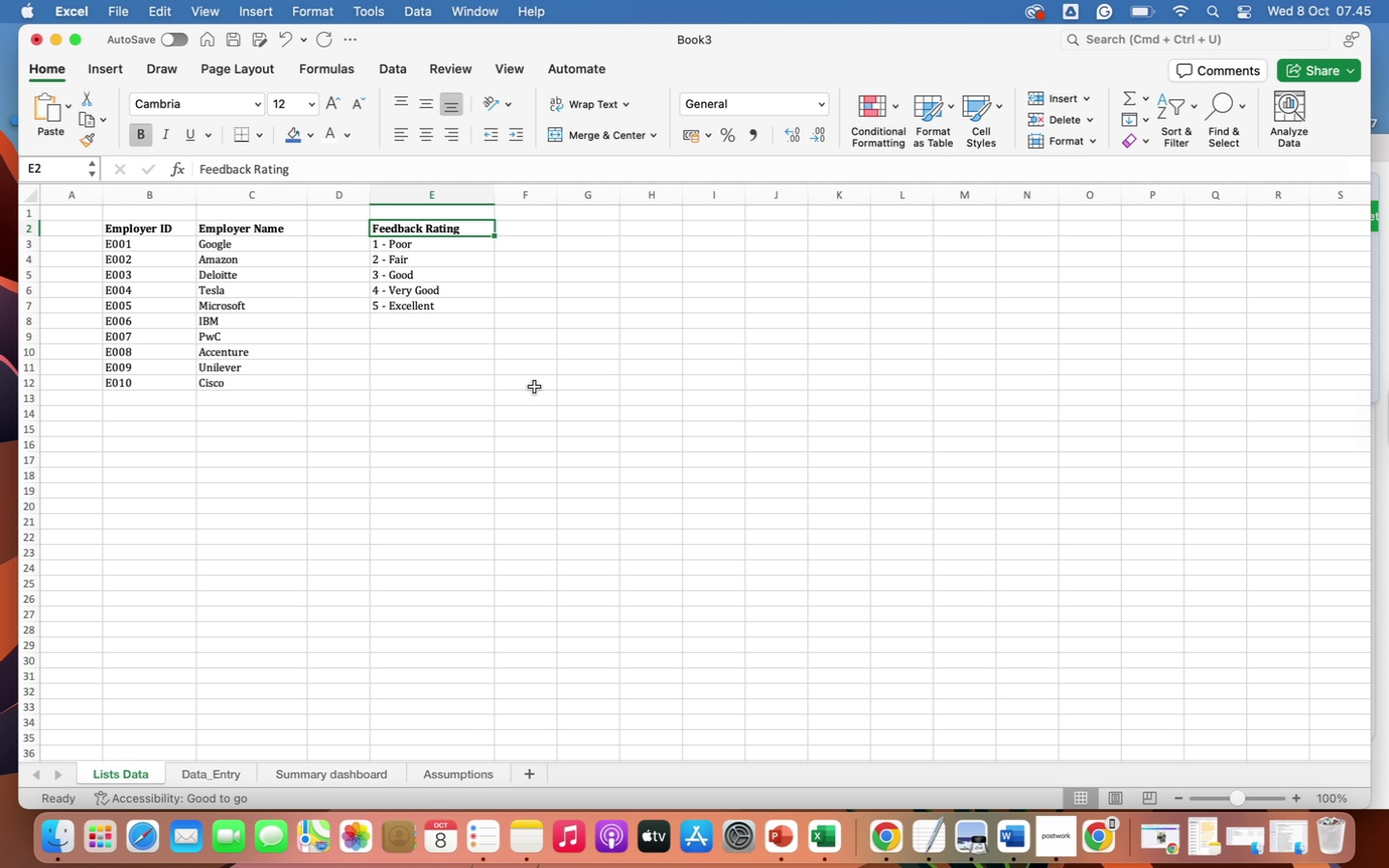 
left_click([534, 387])
 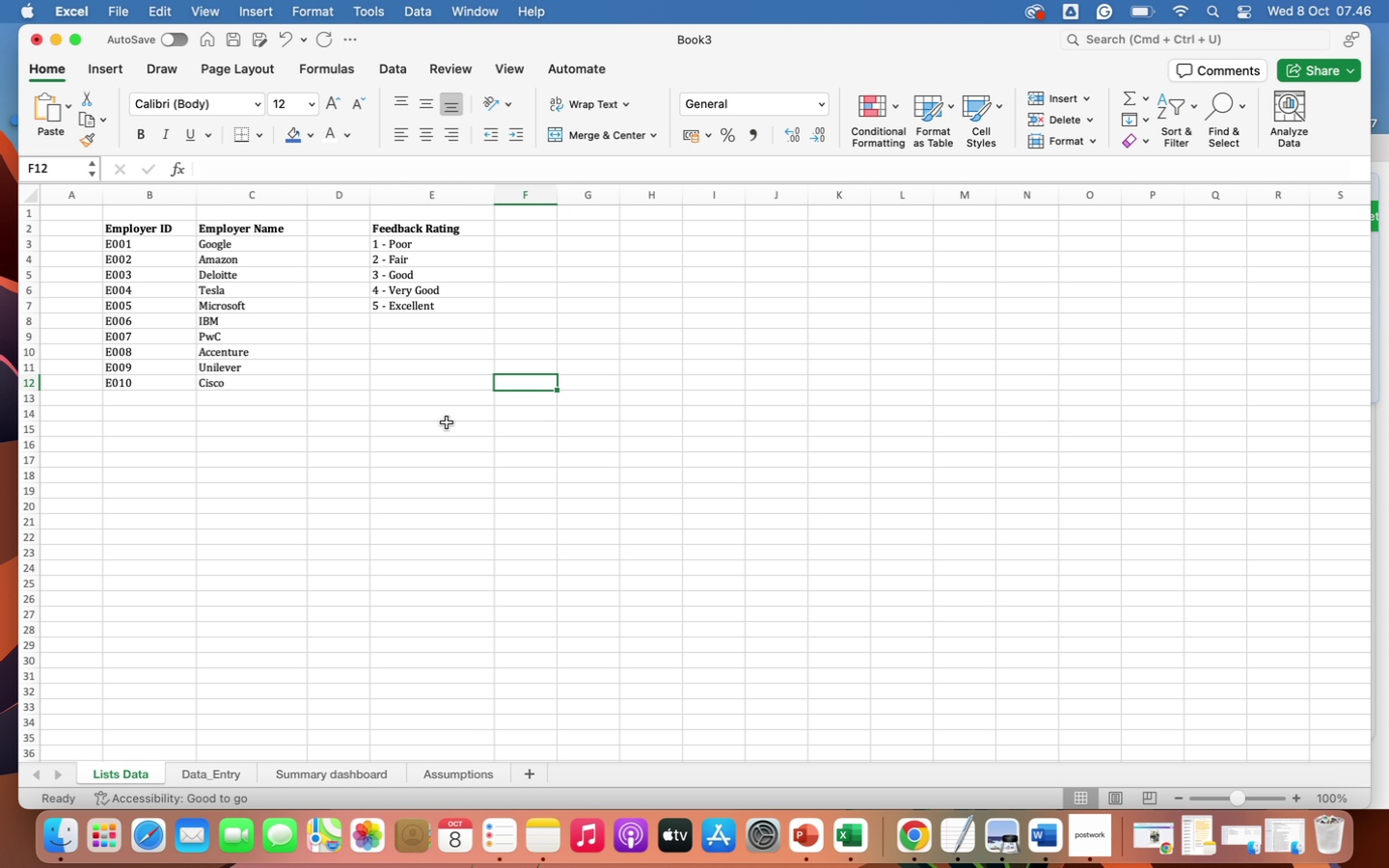 
wait(53.76)
 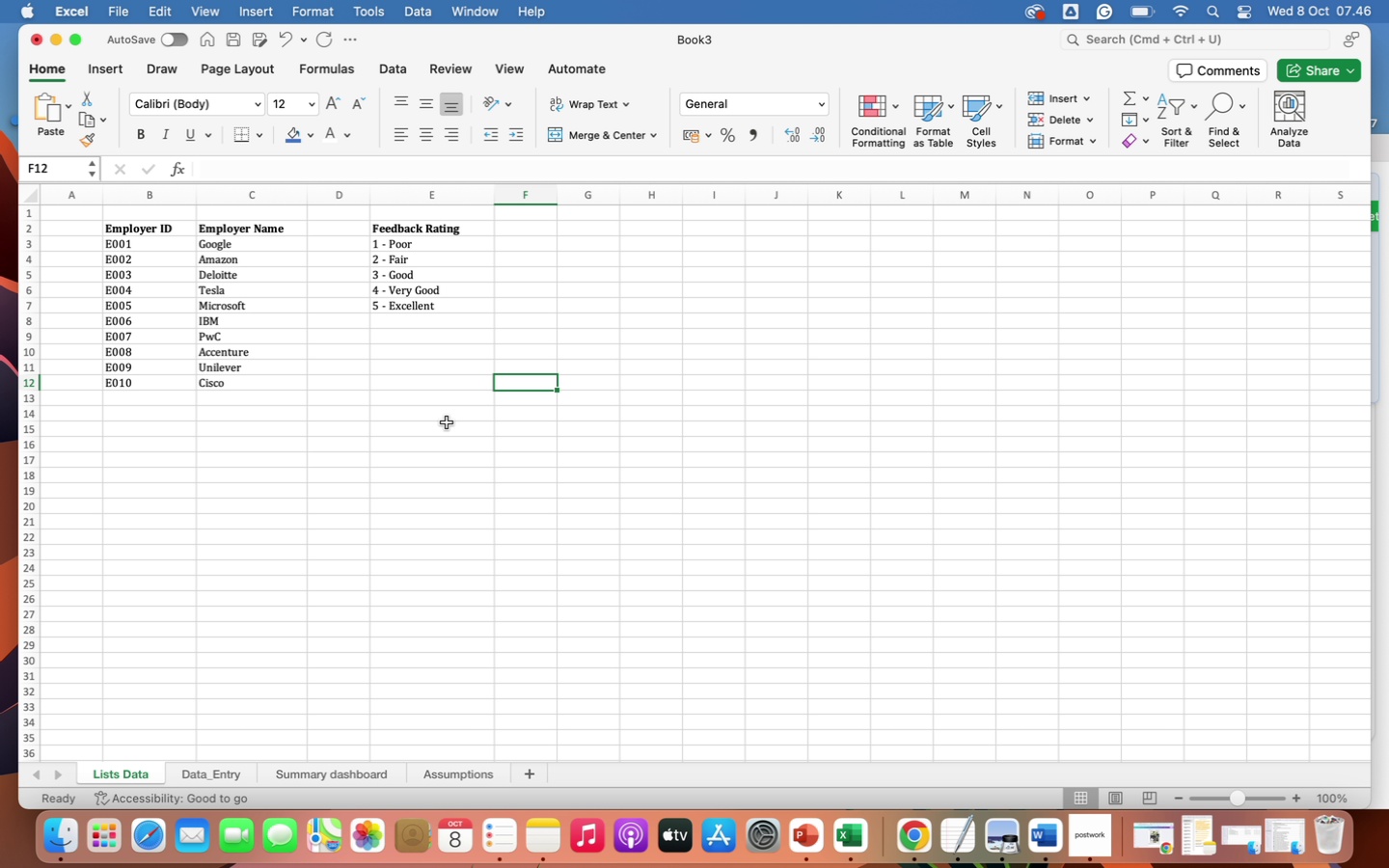 
left_click([449, 366])
 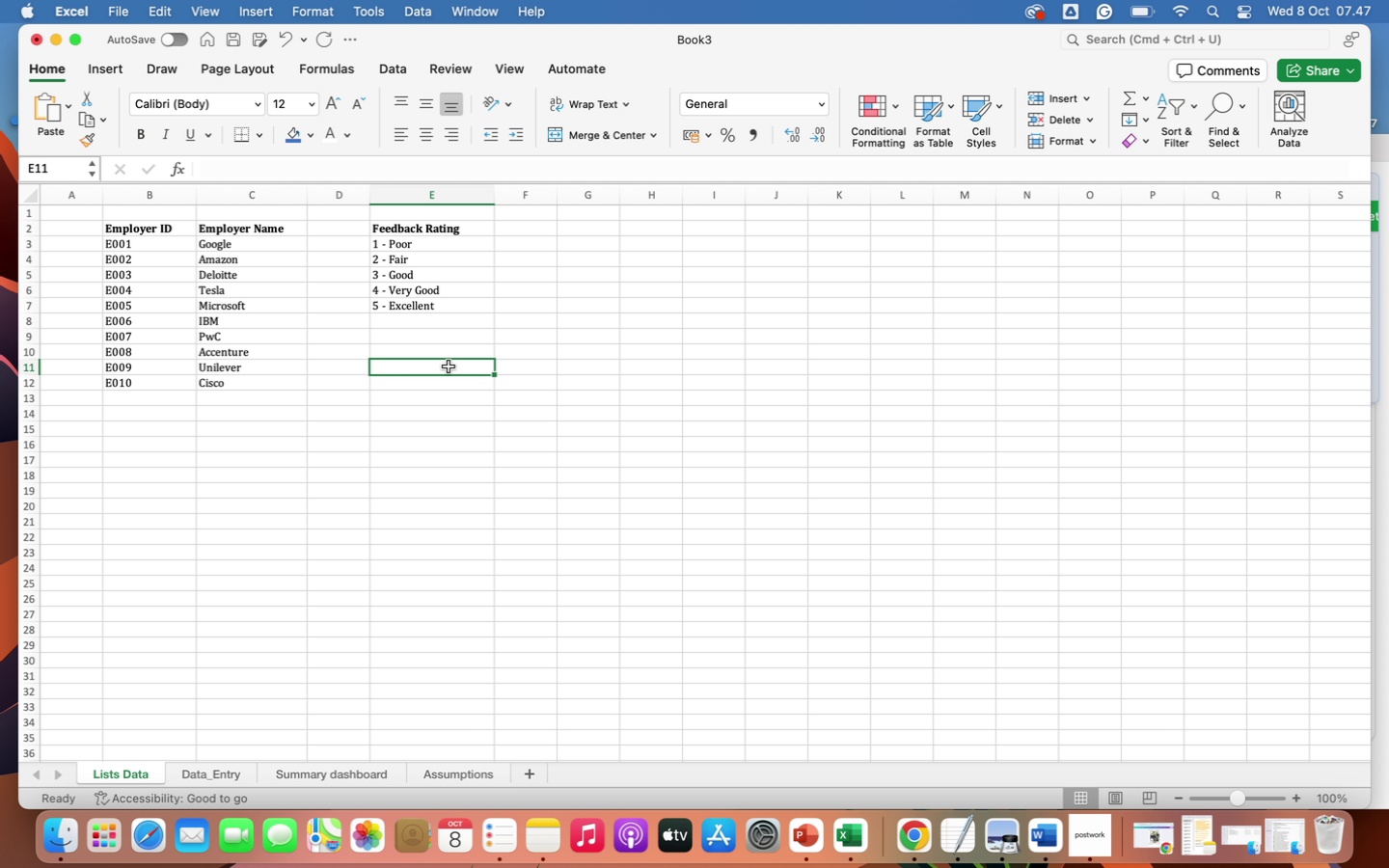 
wait(53.24)
 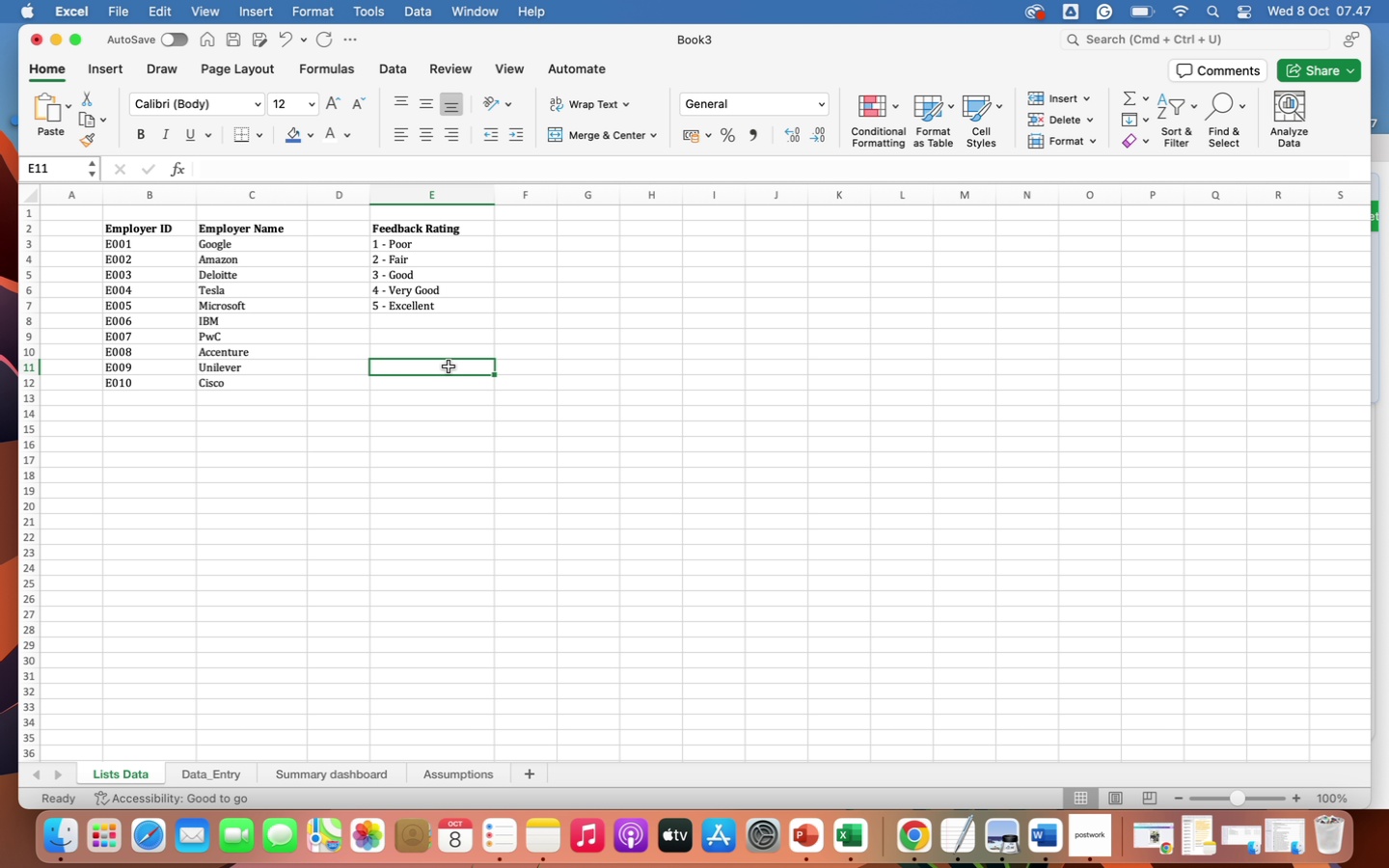 
left_click([349, 364])
 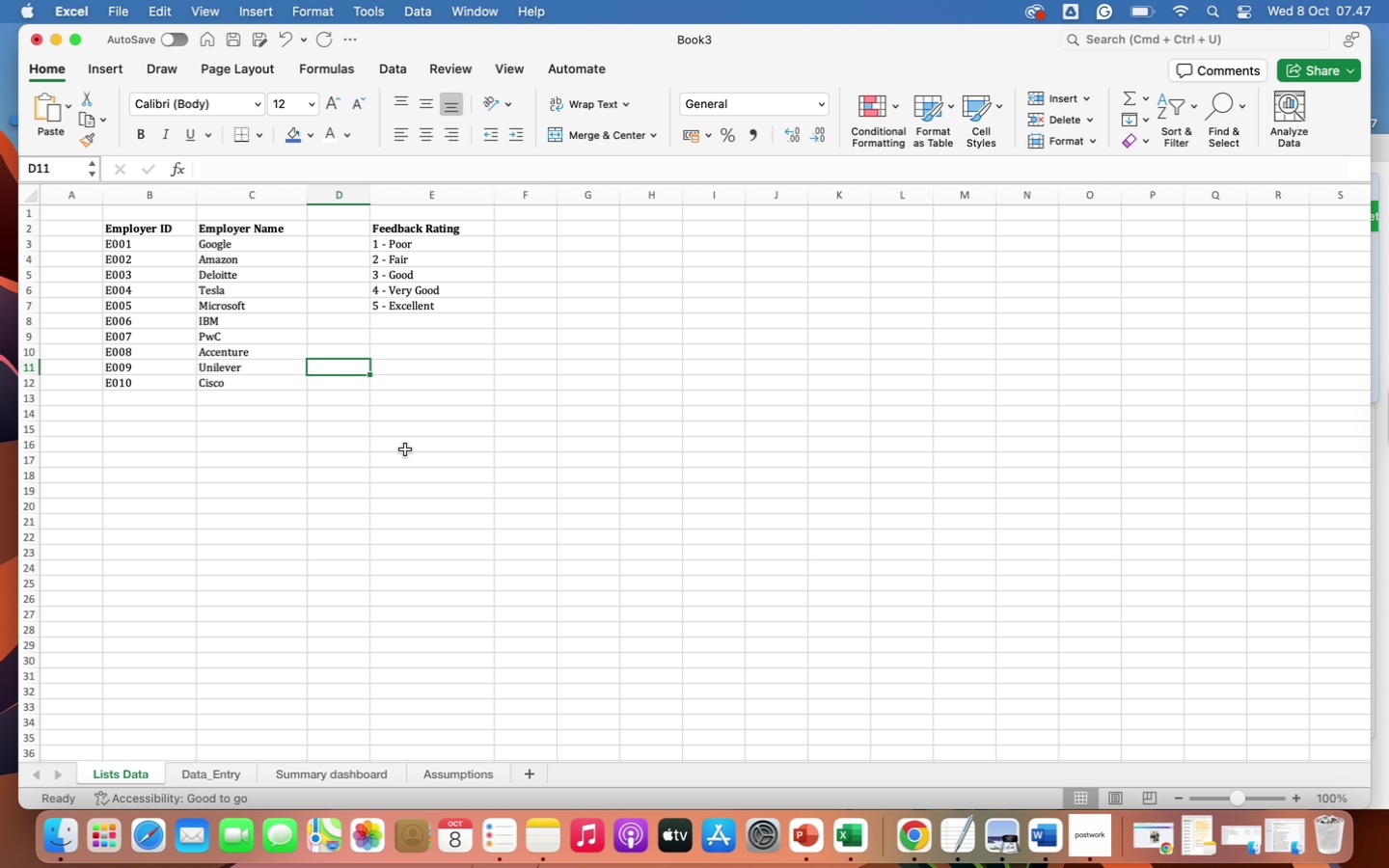 
scroll: coordinate [439, 434], scroll_direction: up, amount: 13.0
 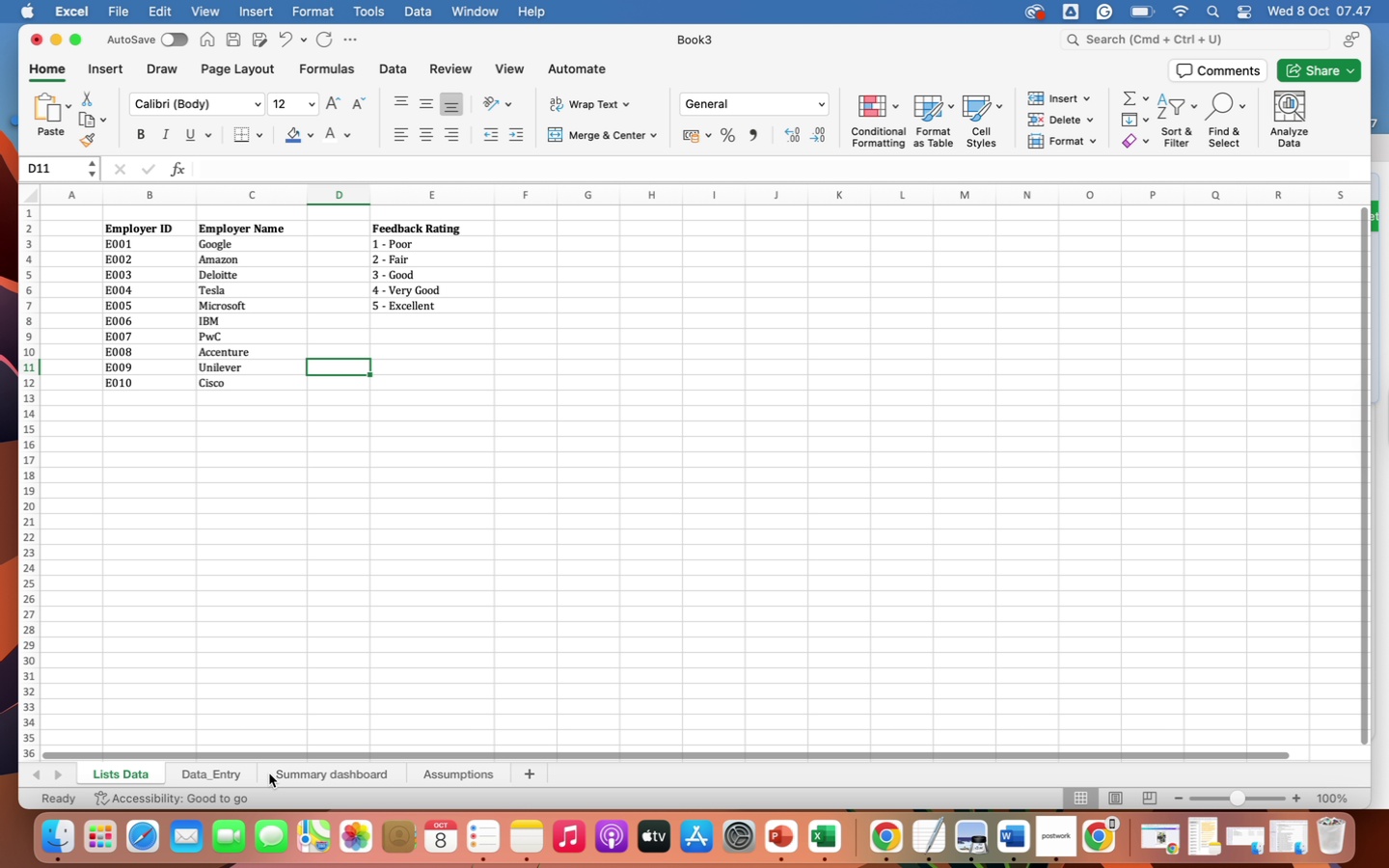 
left_click([224, 773])
 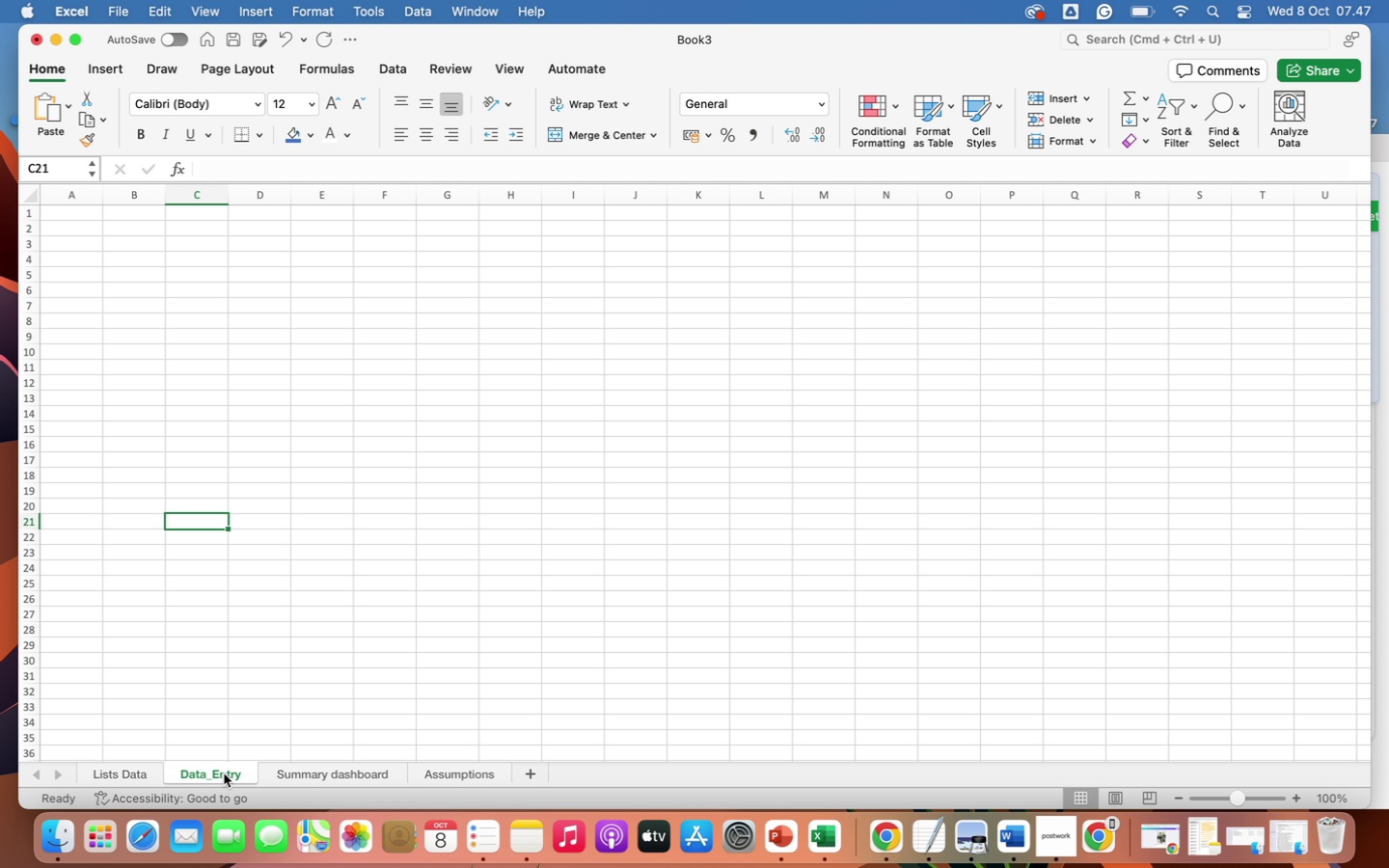 
wait(13.32)
 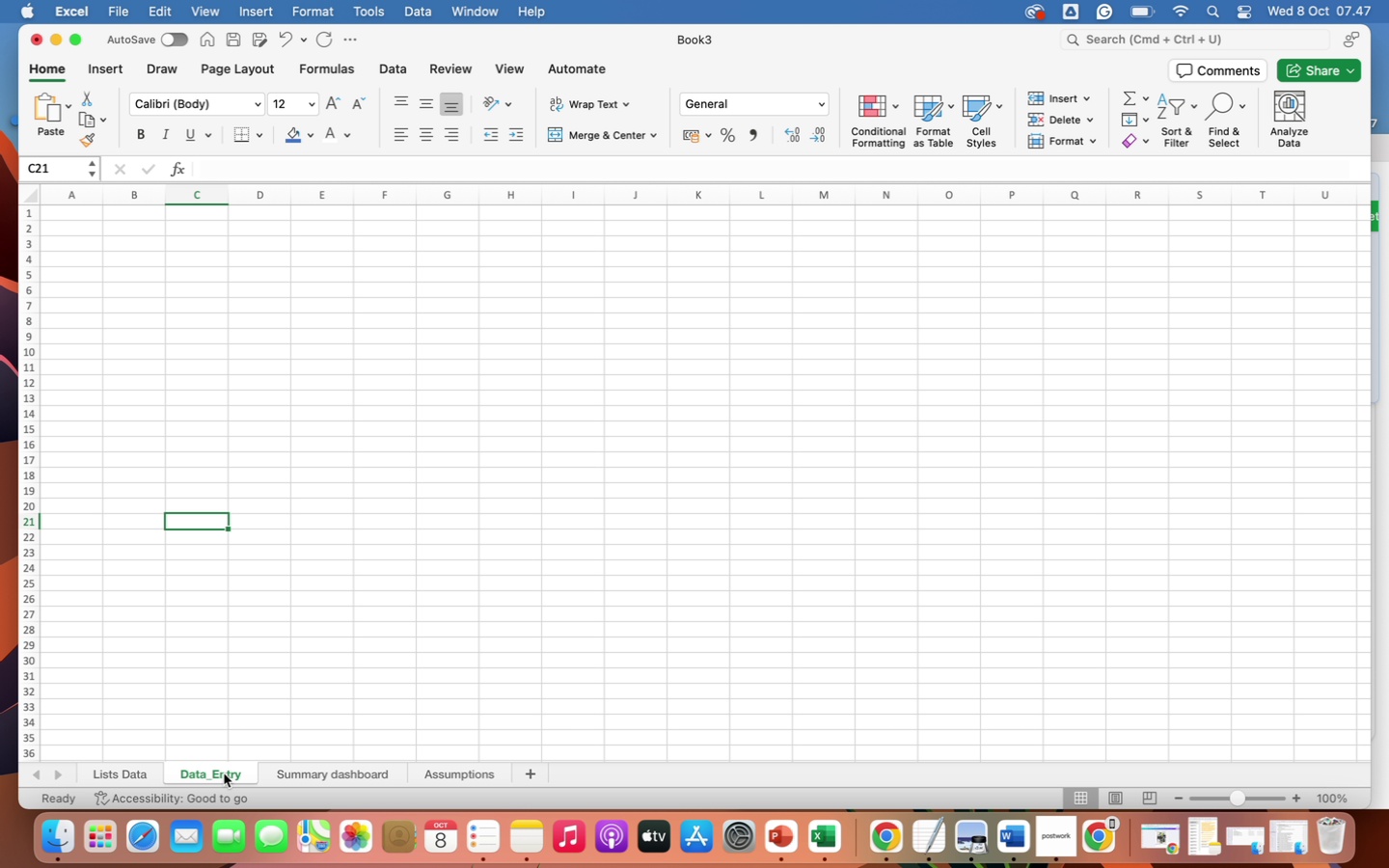 
left_click([79, 216])
 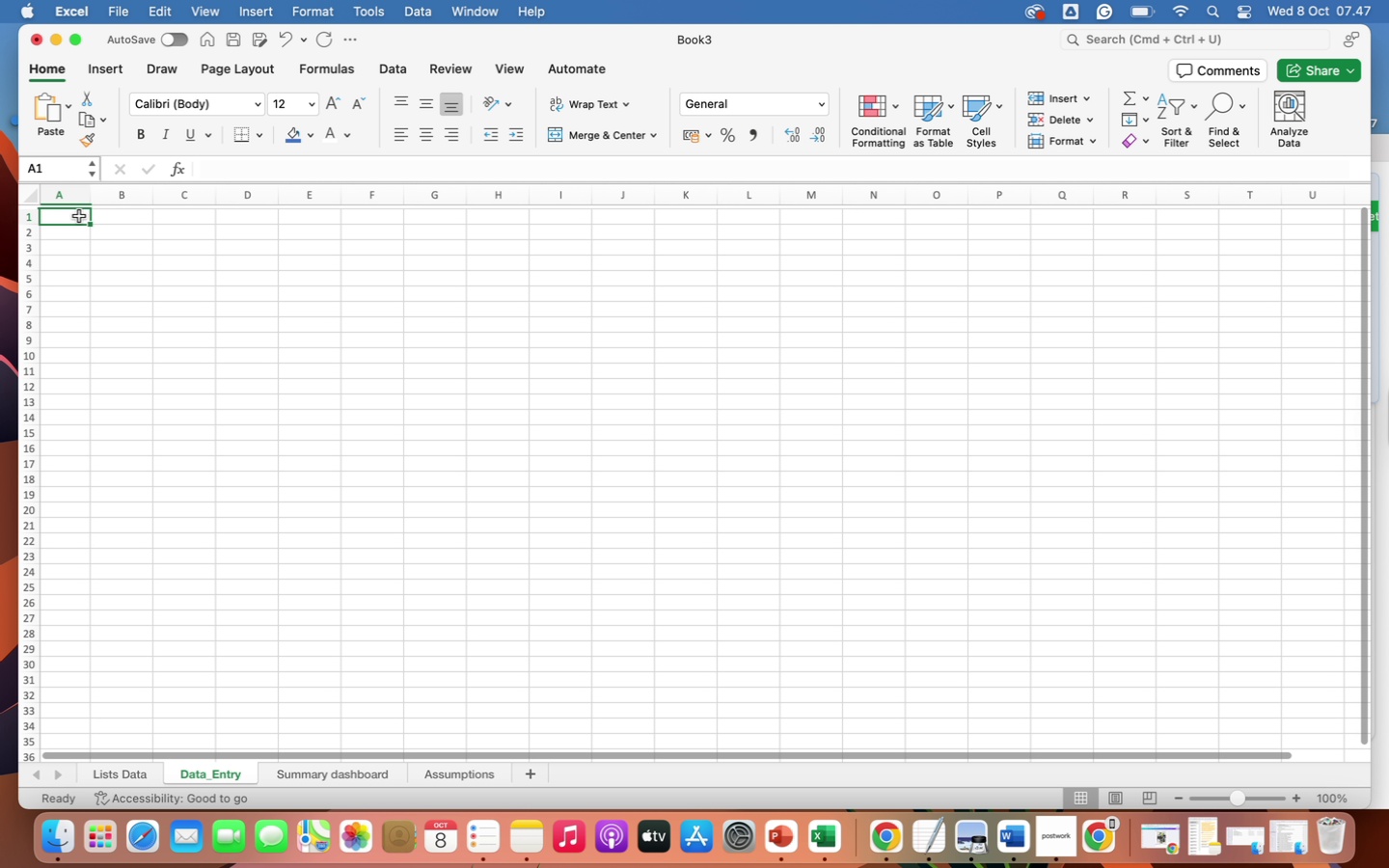 
scroll: coordinate [79, 216], scroll_direction: up, amount: 7.0
 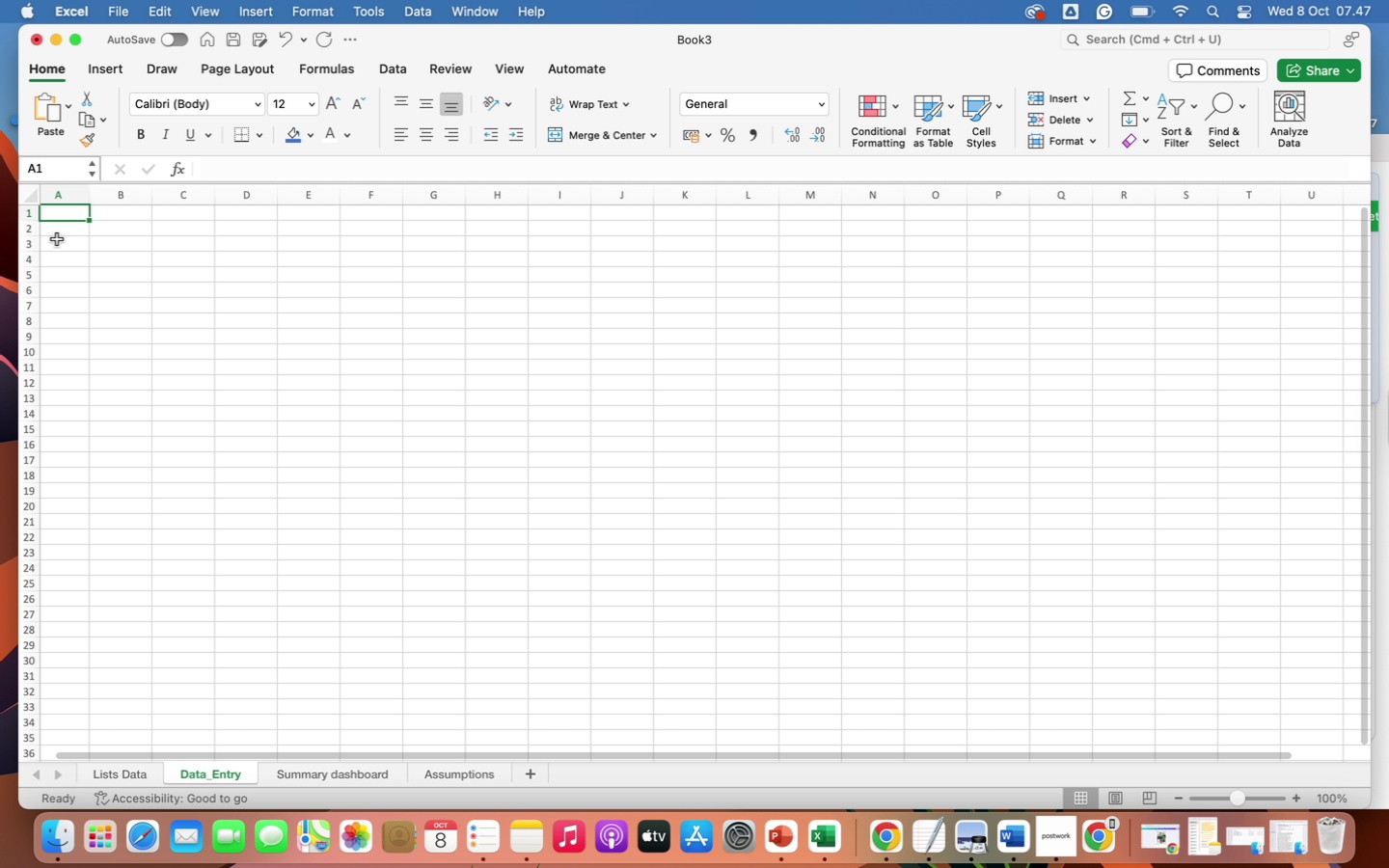 
key(ArrowLeft)
 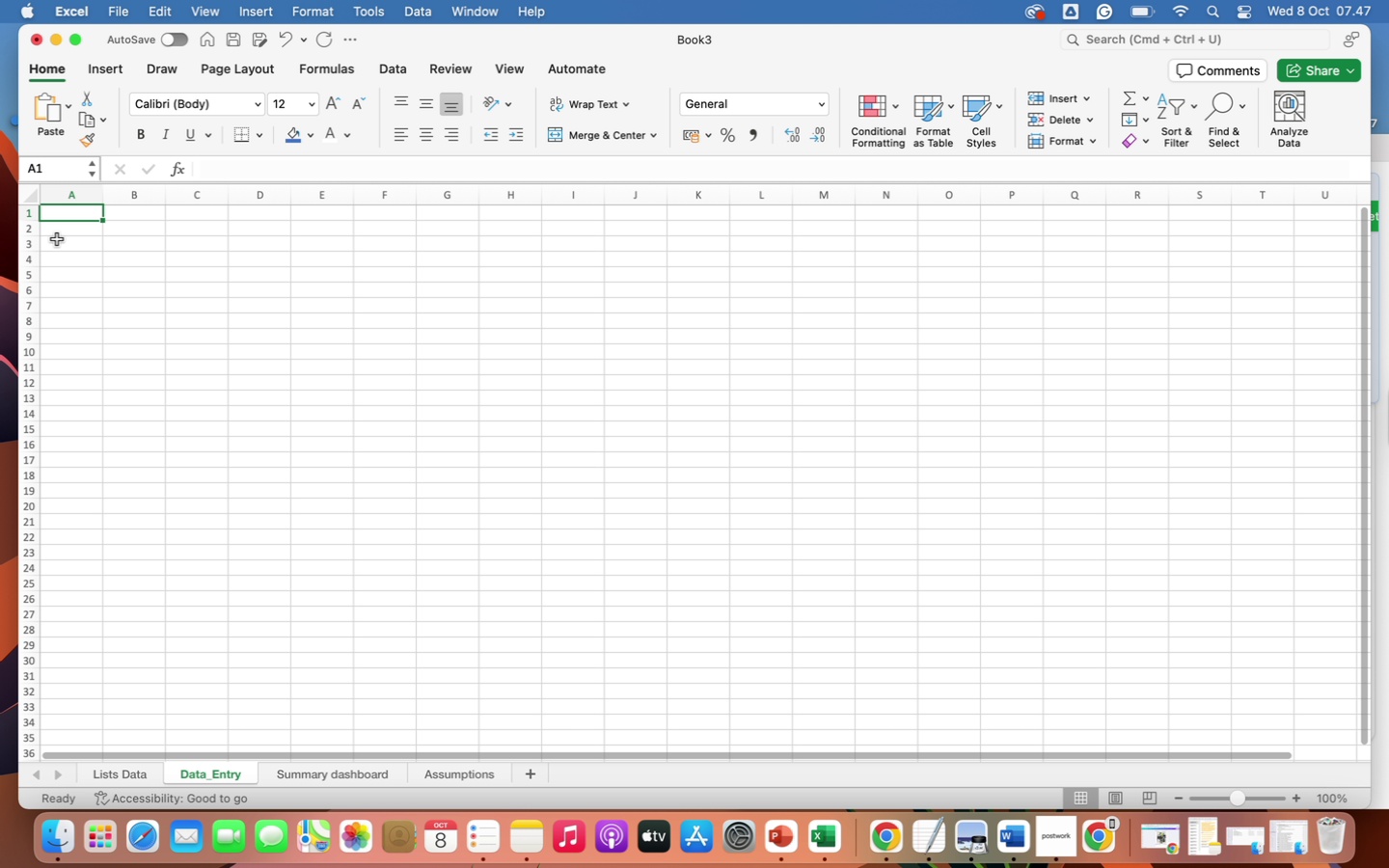 
key(ArrowLeft)
 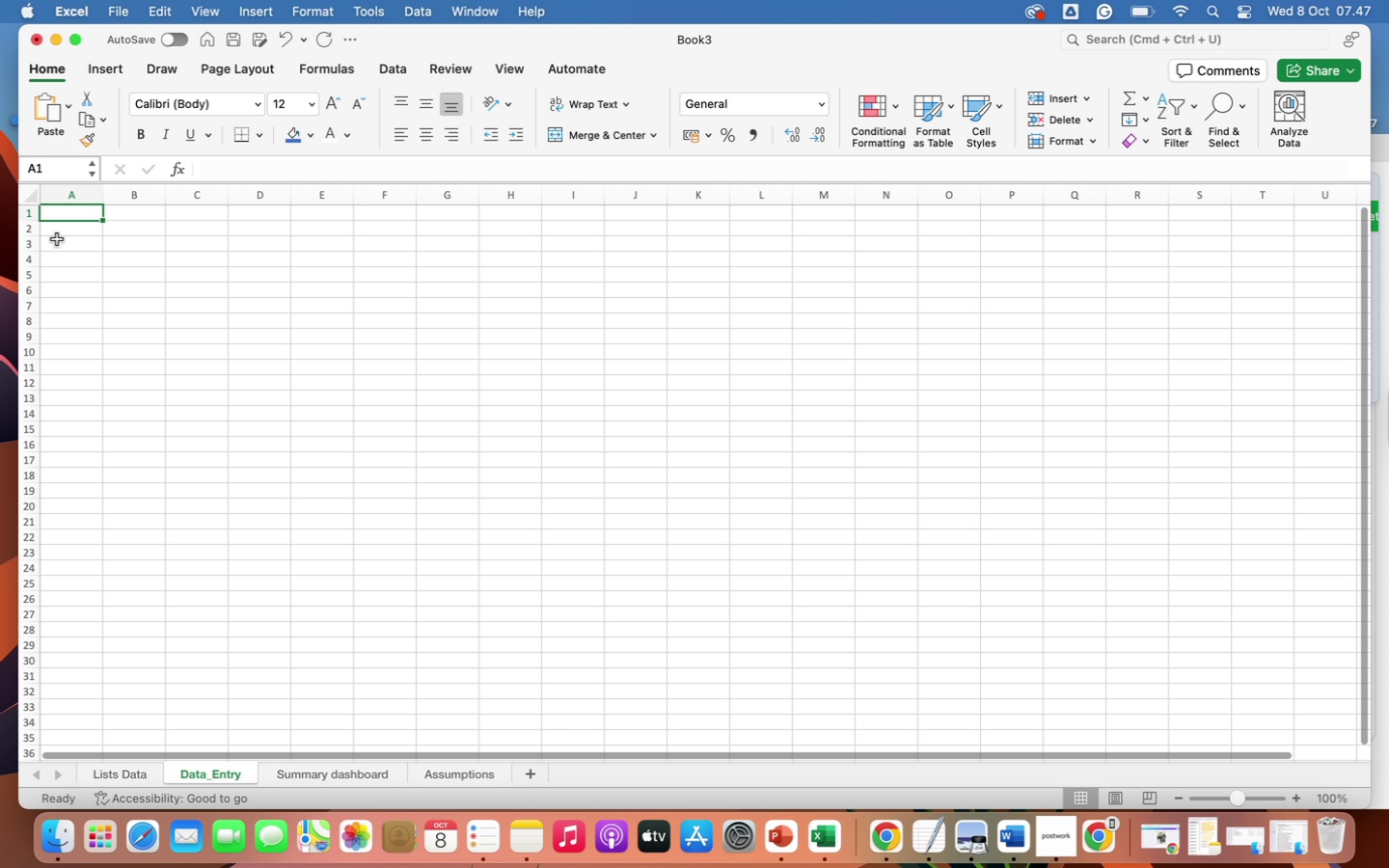 
key(ArrowLeft)
 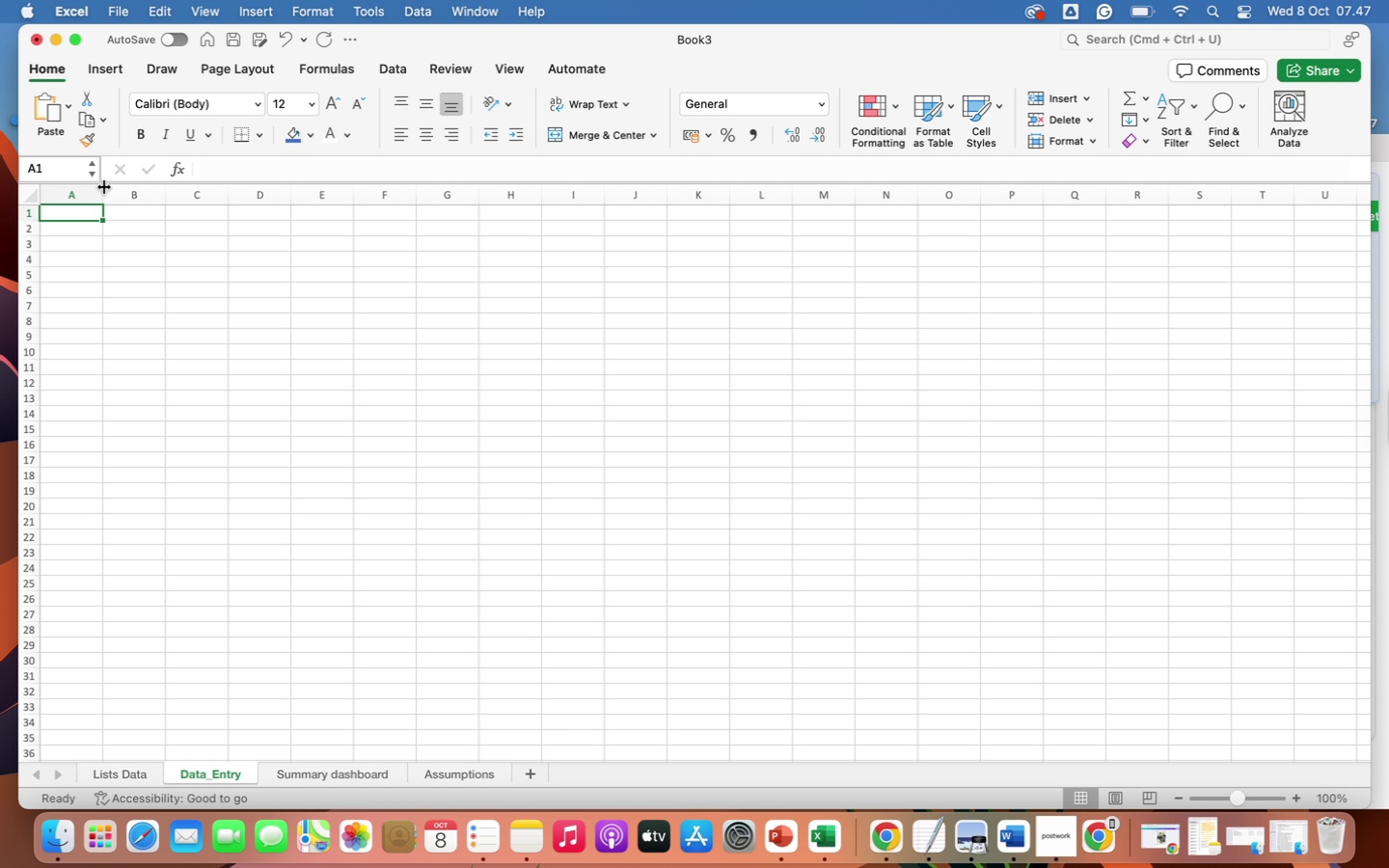 
left_click_drag(start_coordinate=[104, 187], to_coordinate=[158, 189])
 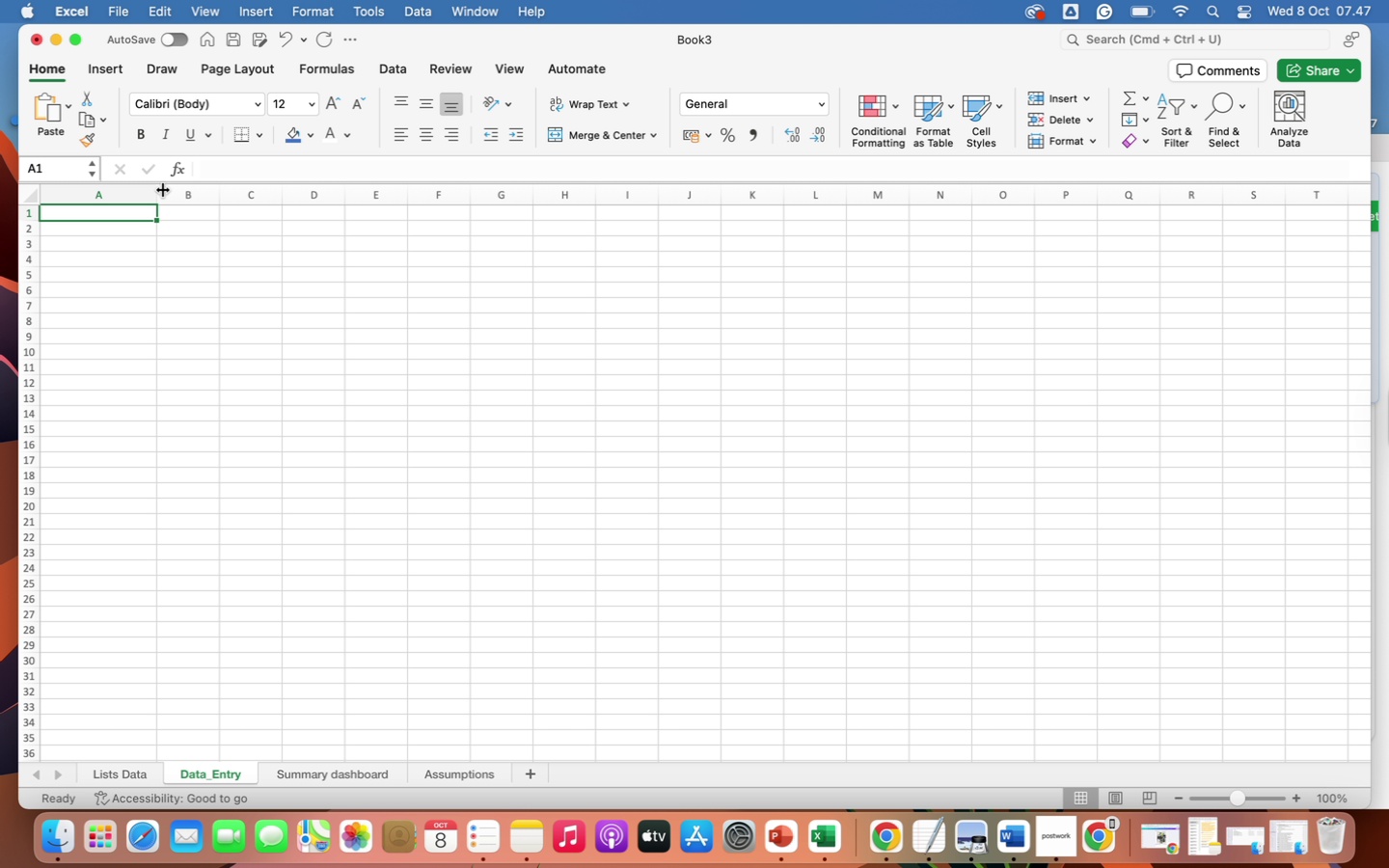 
left_click_drag(start_coordinate=[159, 193], to_coordinate=[140, 194])
 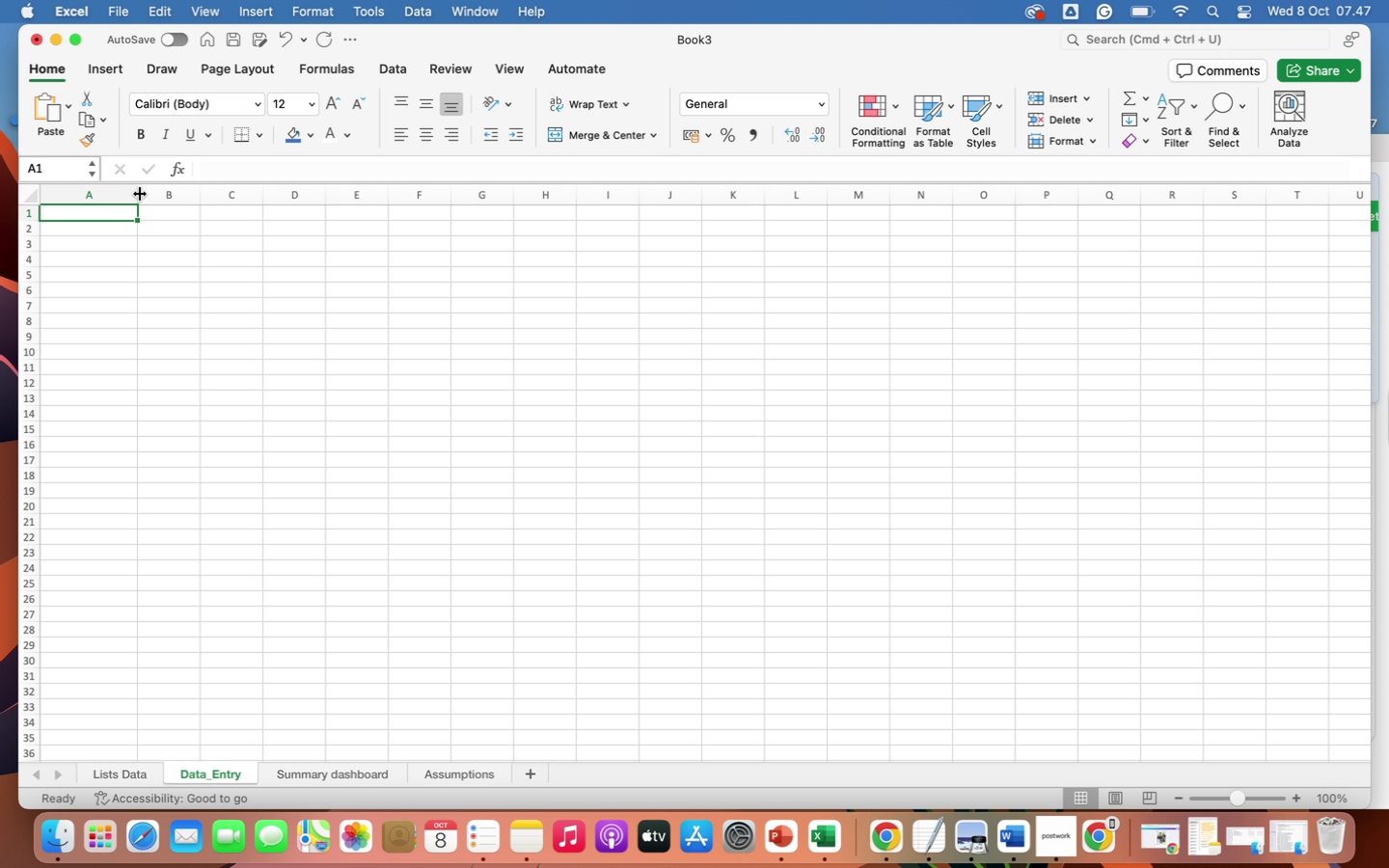 
type(Student)
 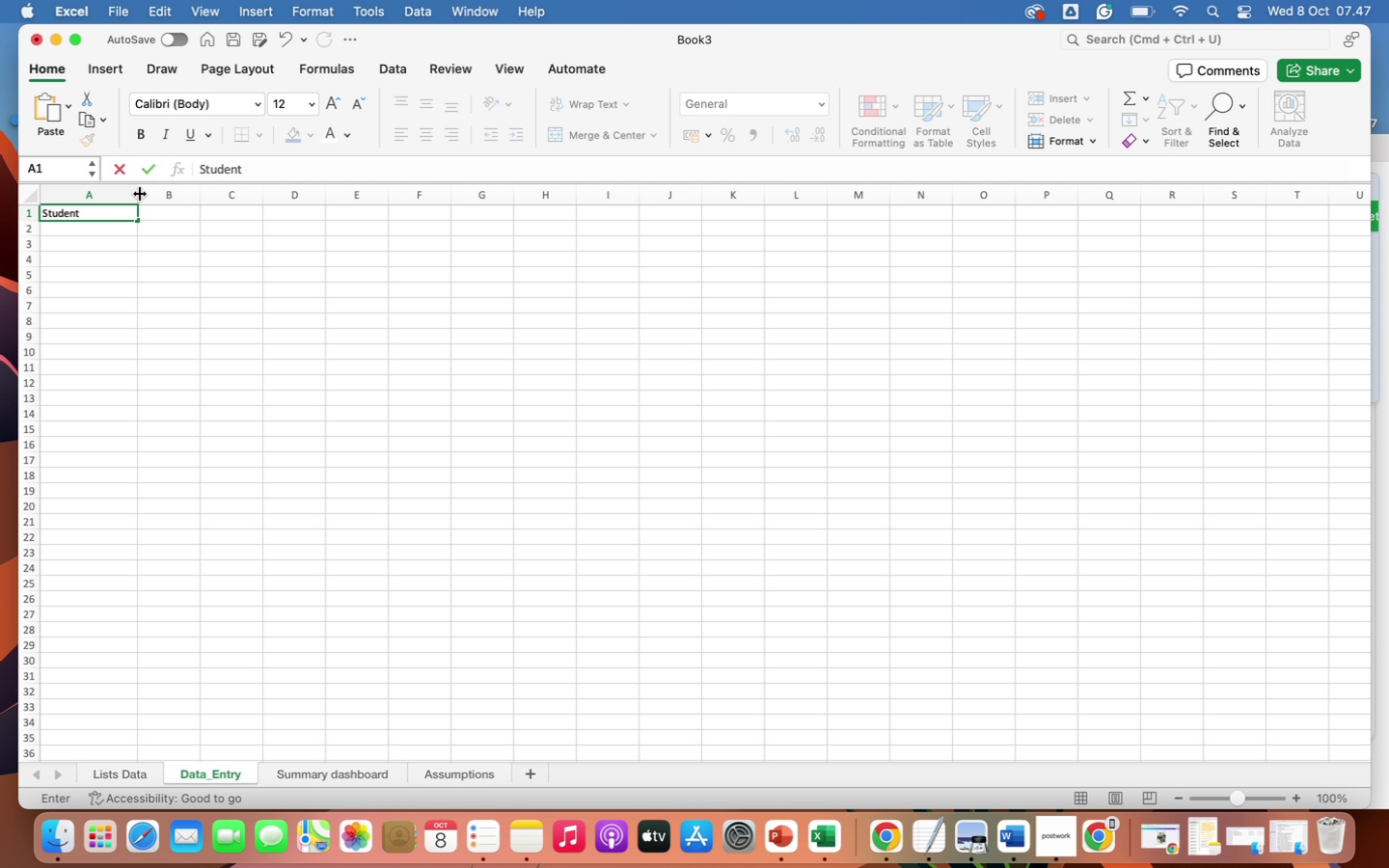 
wait(6.4)
 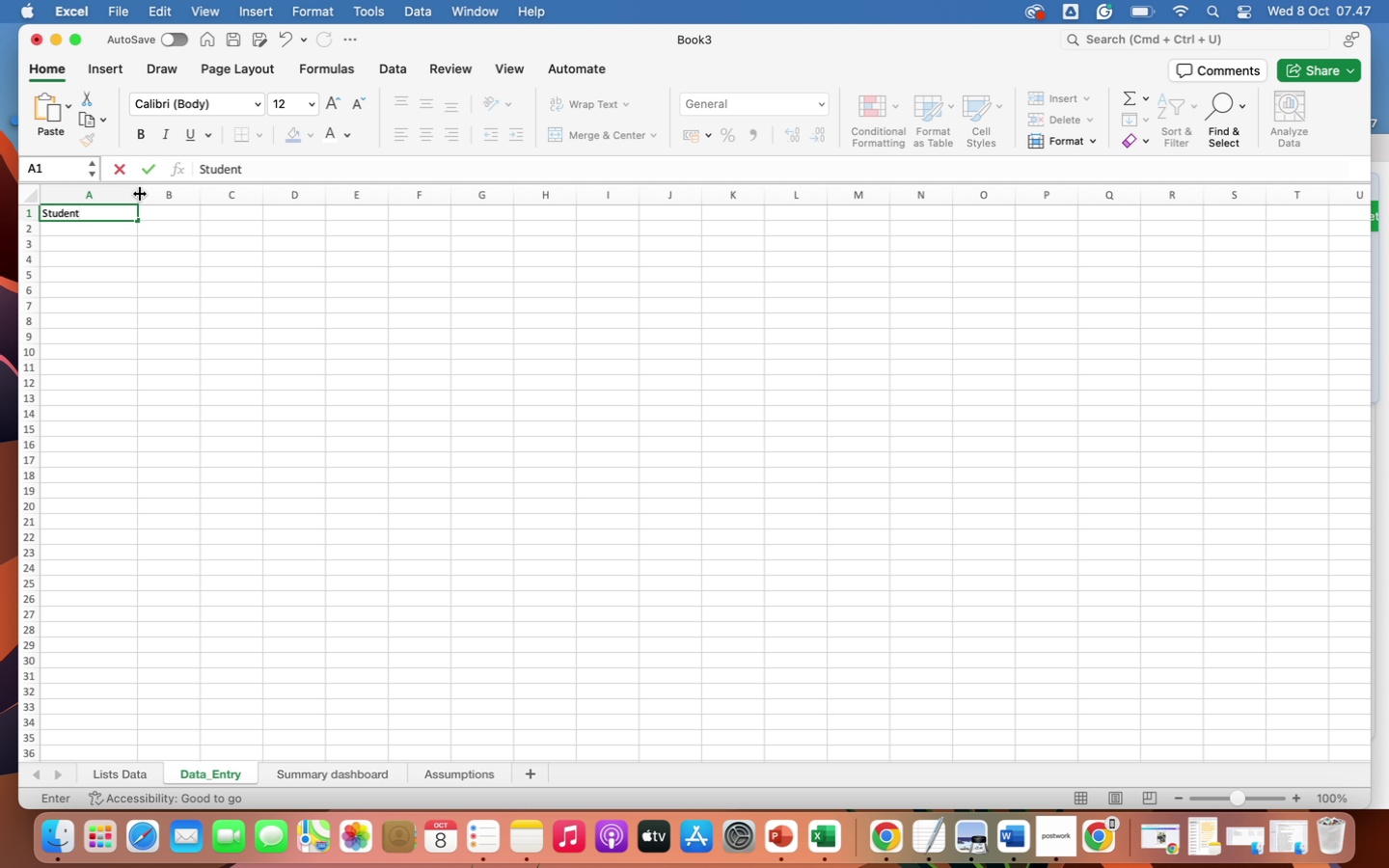 
type( ID)
 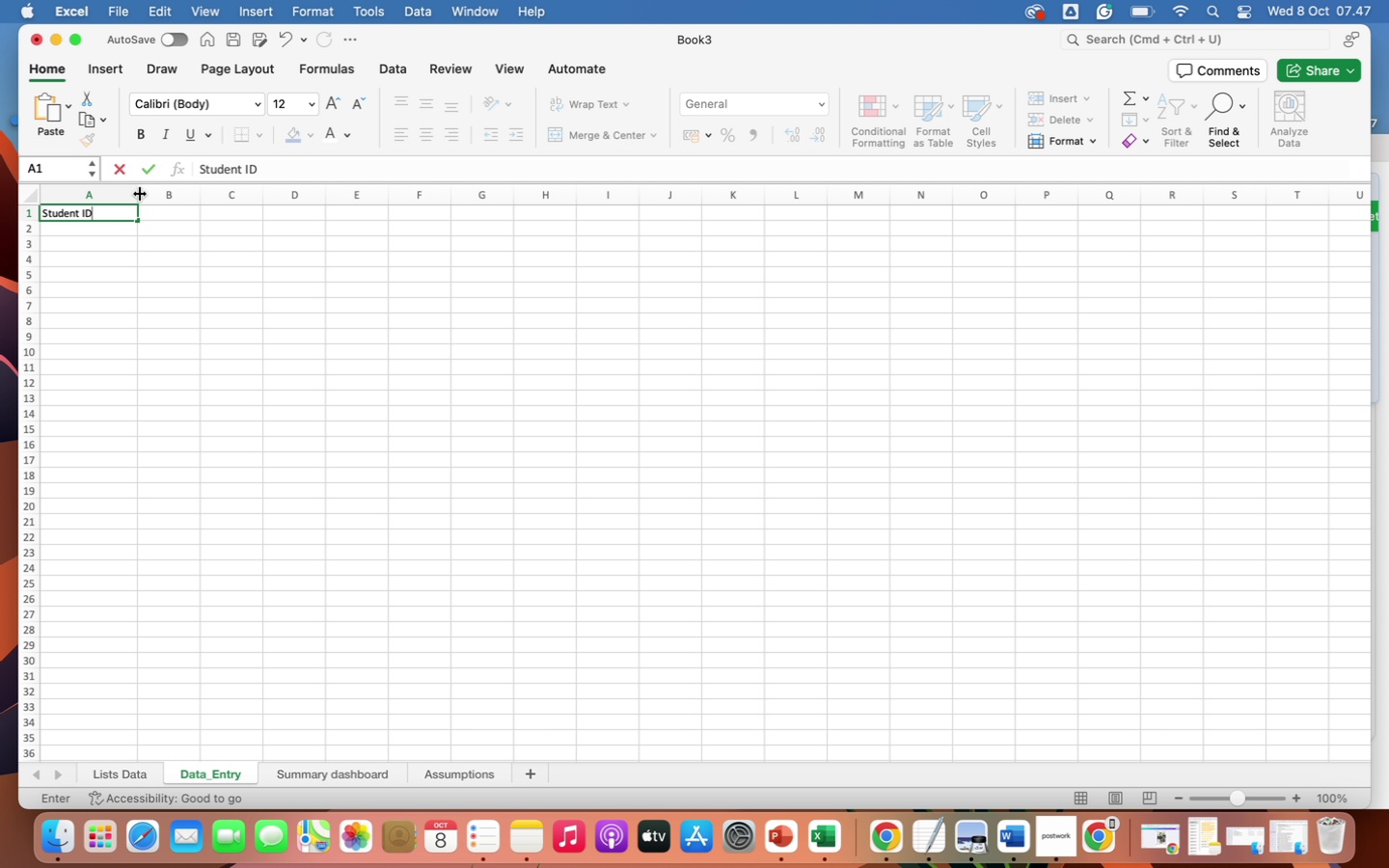 
key(ArrowRight)
 